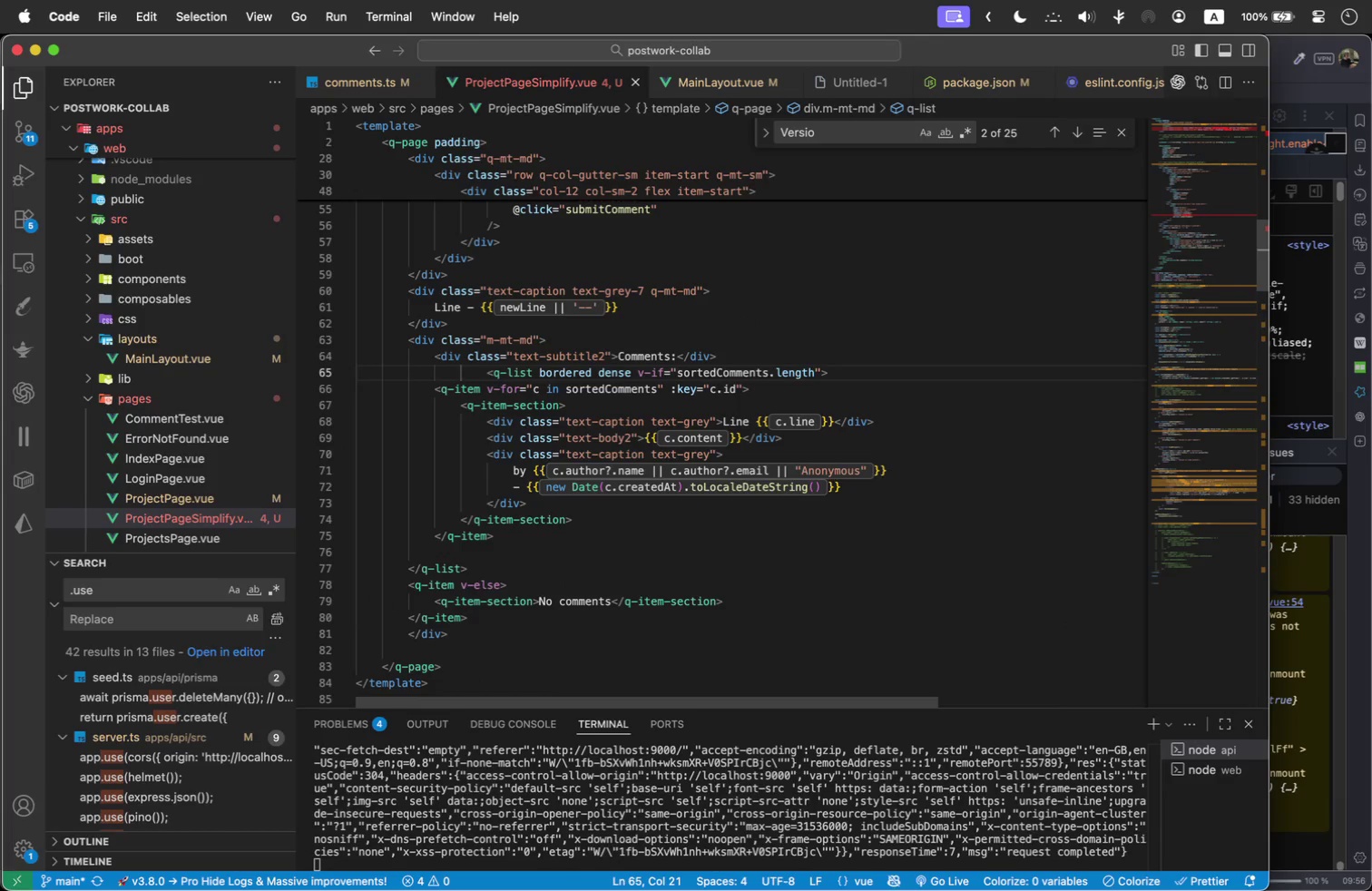 
key(Backspace)
 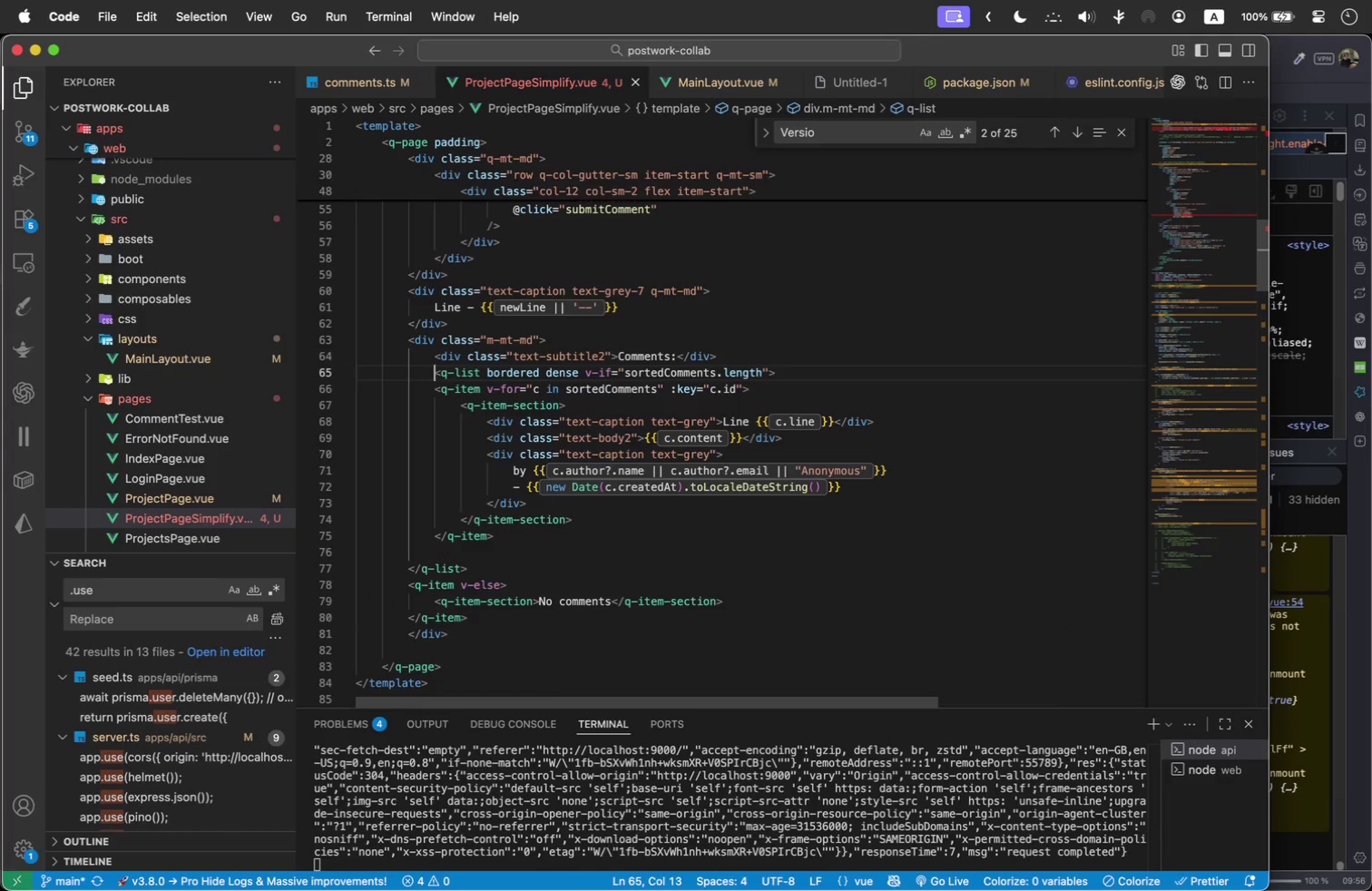 
key(Backspace)
 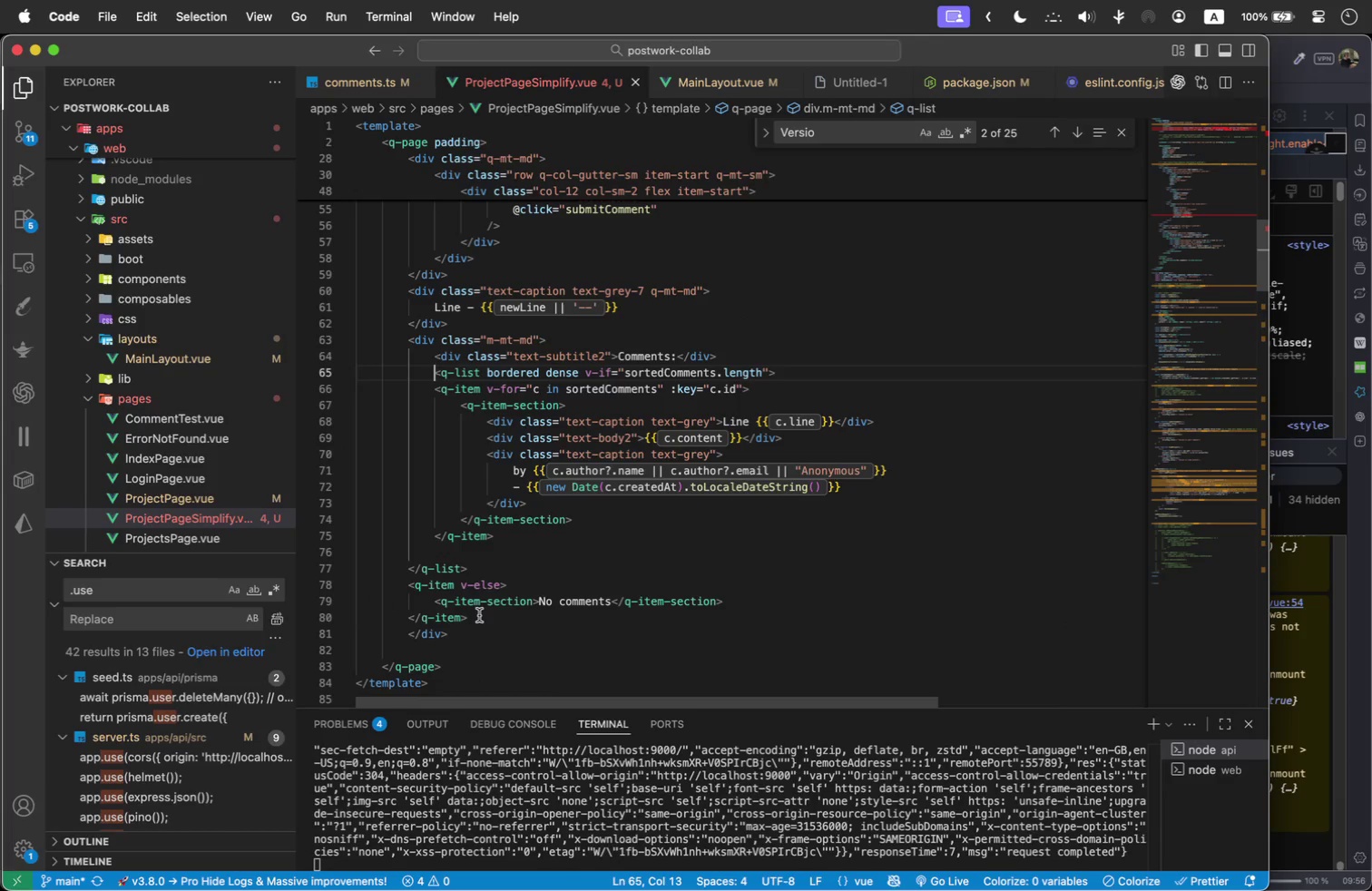 
left_click_drag(start_coordinate=[479, 615], to_coordinate=[333, 370])
 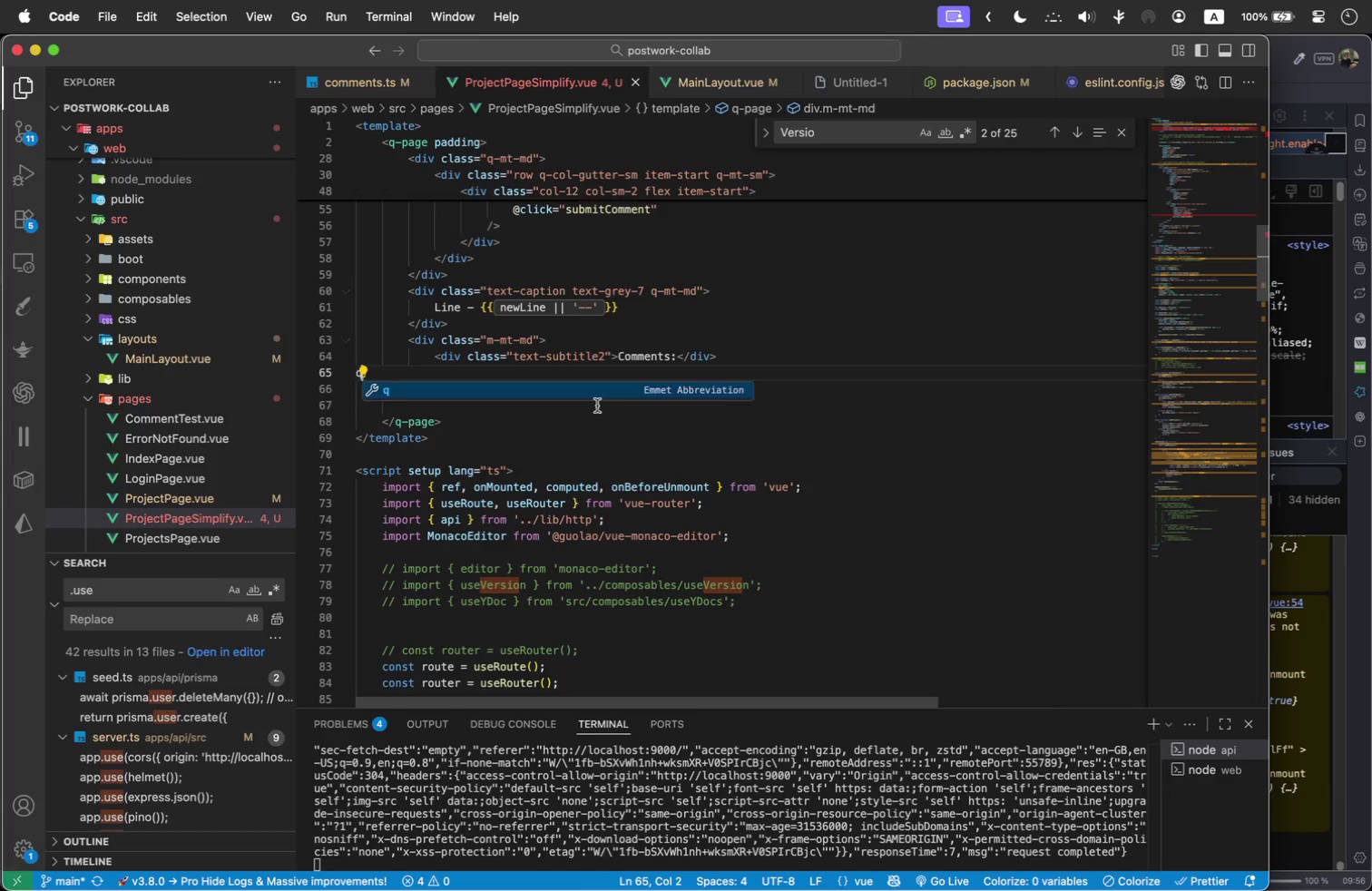 
key(Q)
 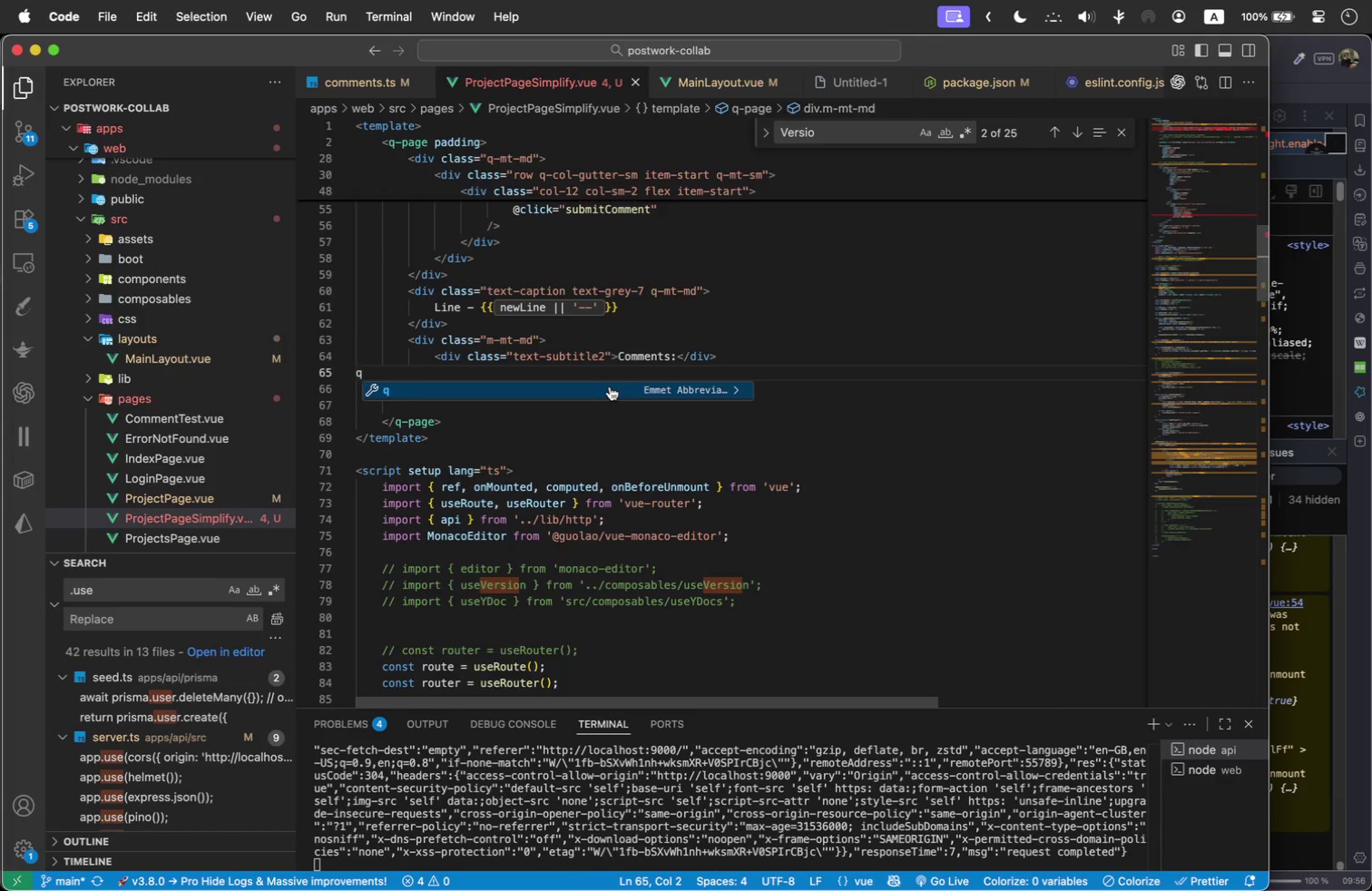 
key(Meta+Z)
 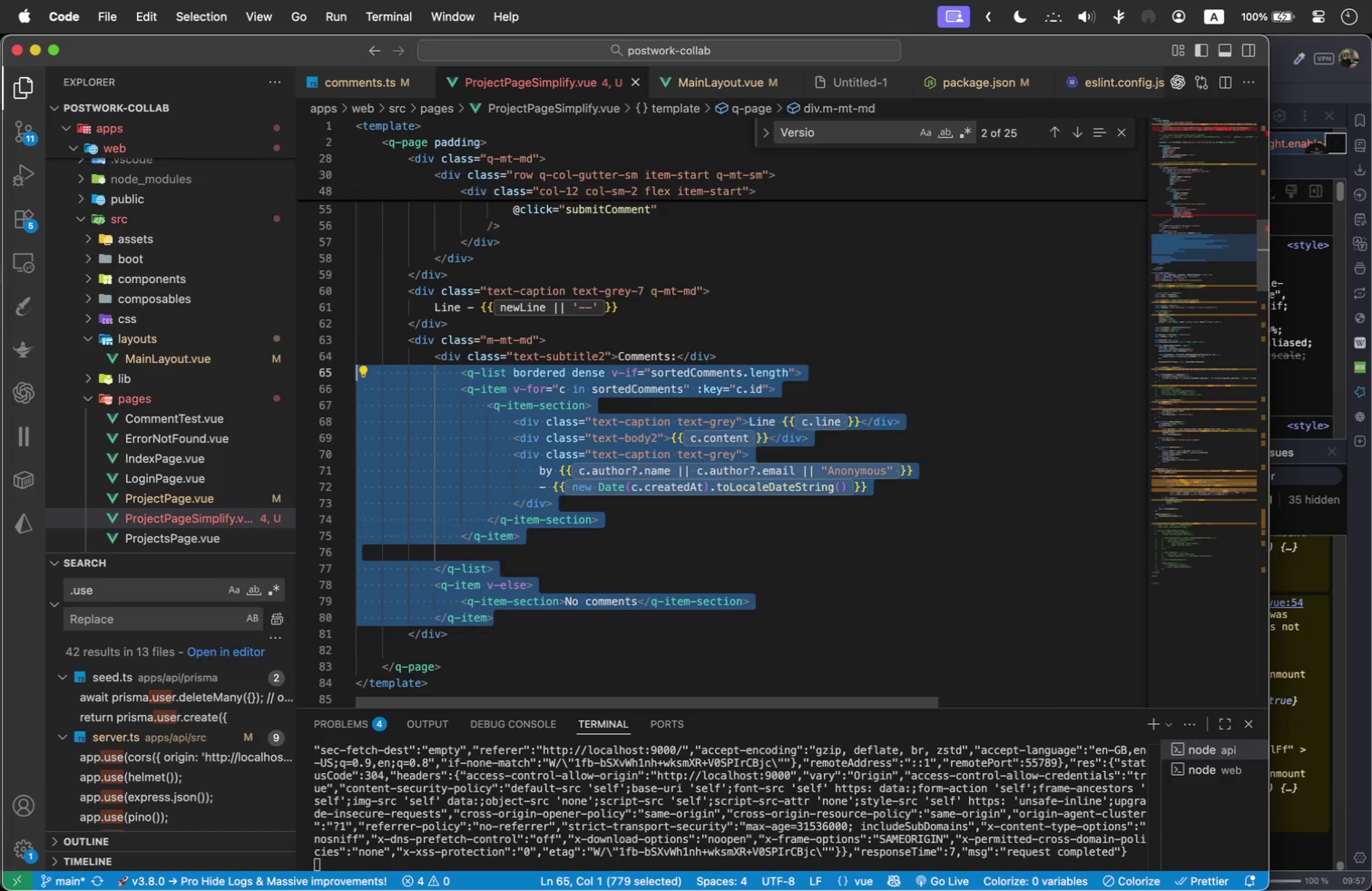 
key(Tab)
 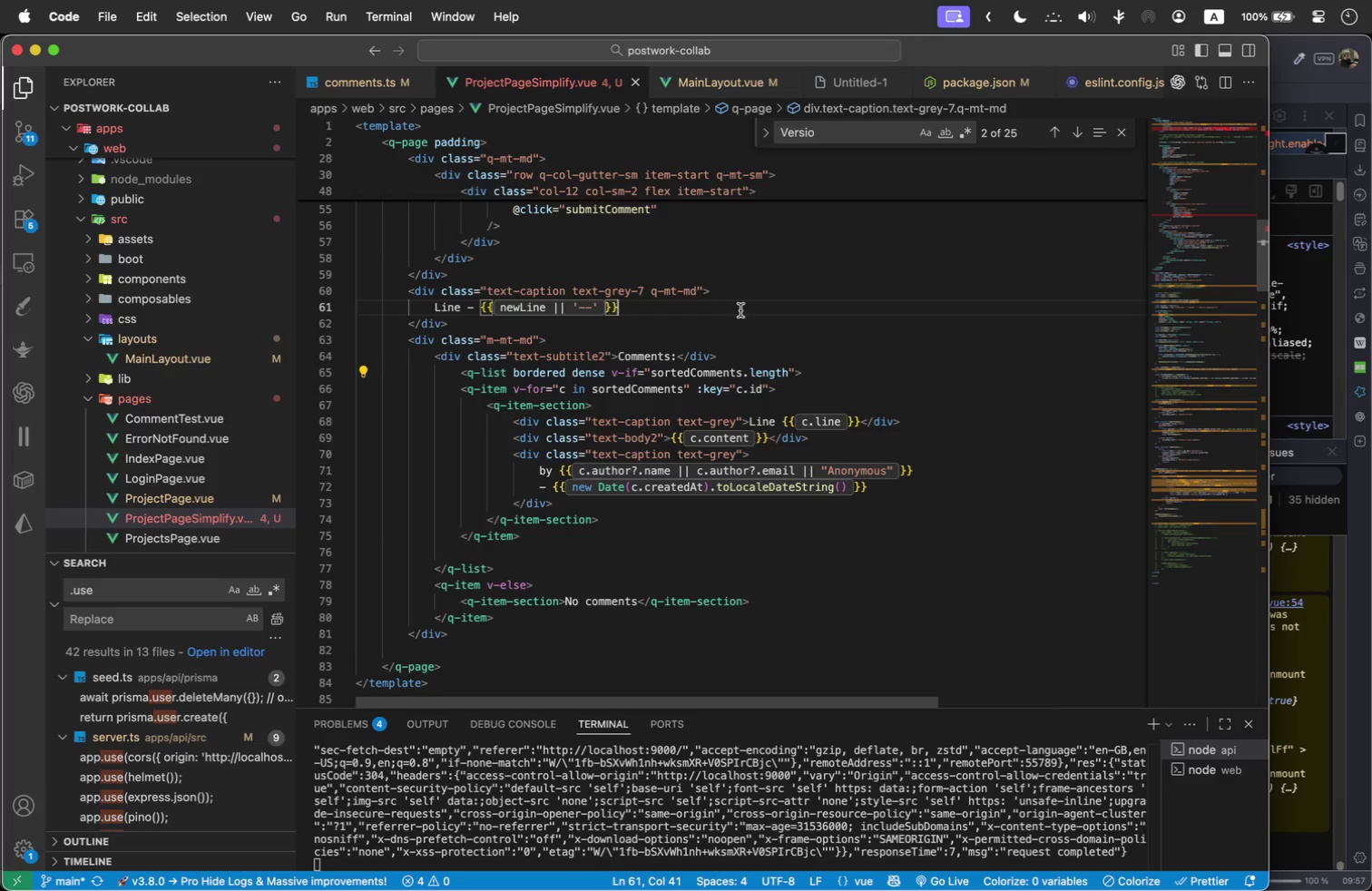 
left_click([740, 310])
 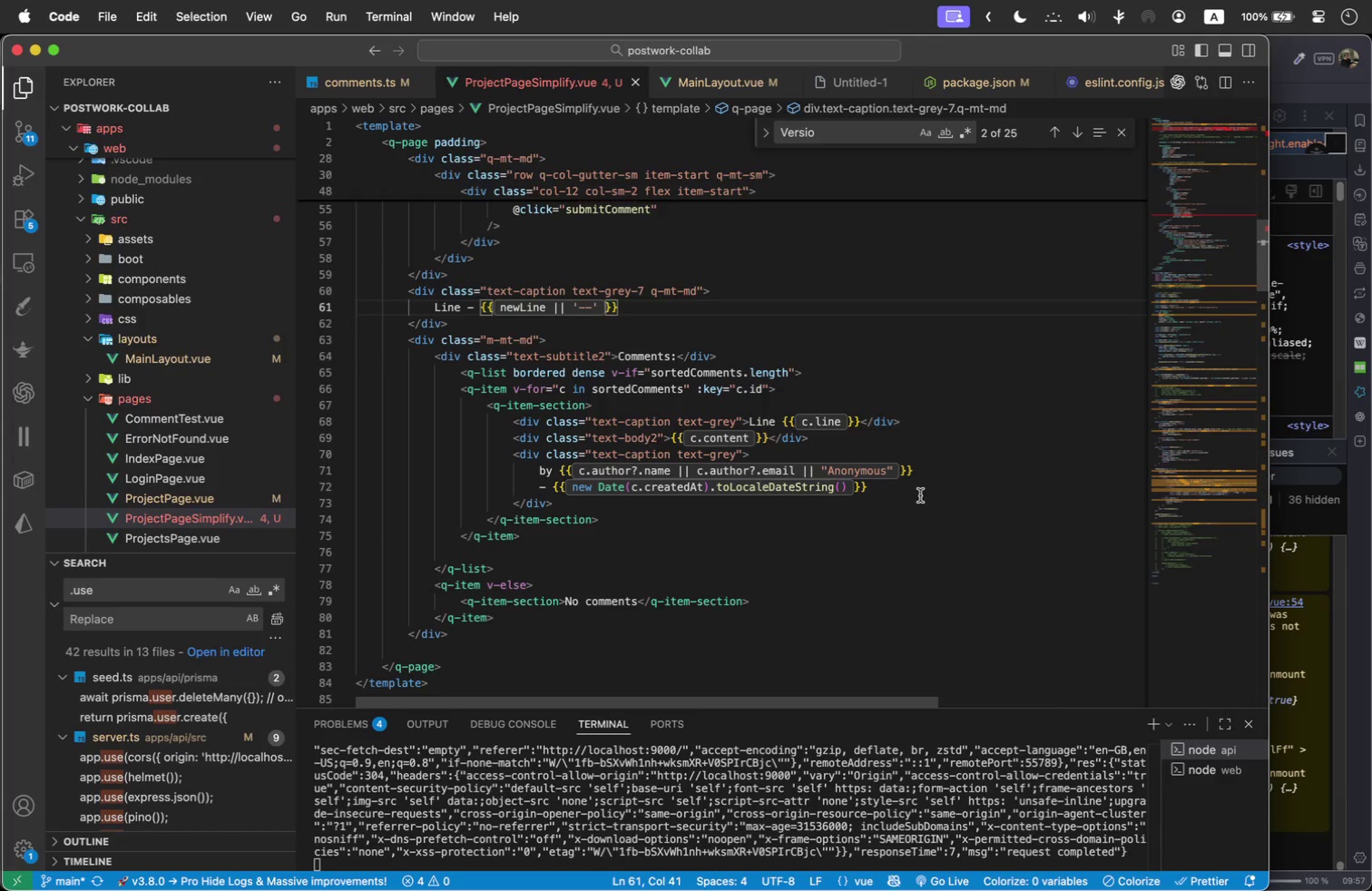 
key(Meta+Tab)
 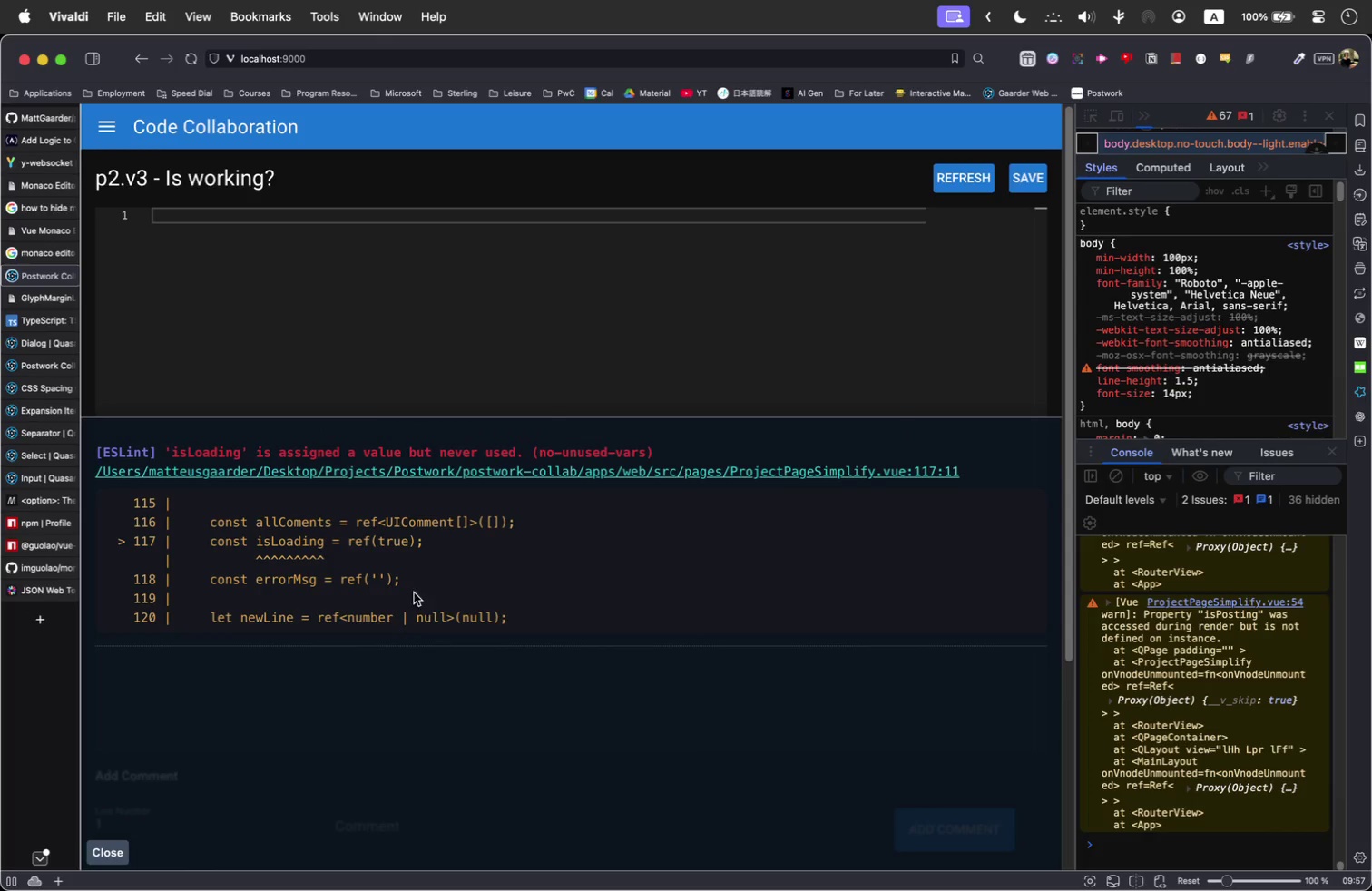 
left_click([397, 310])
 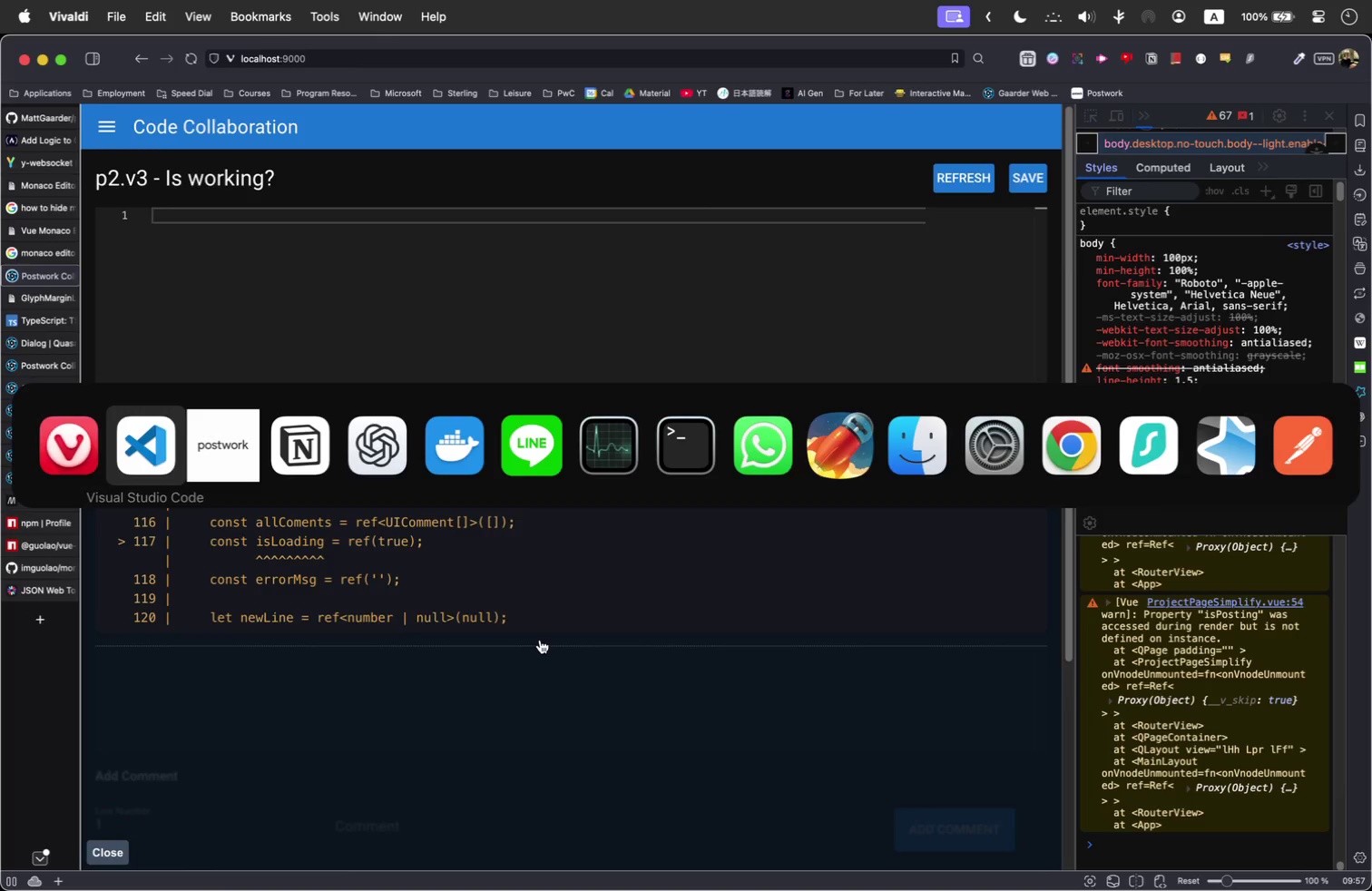 
key(Meta+Tab)
 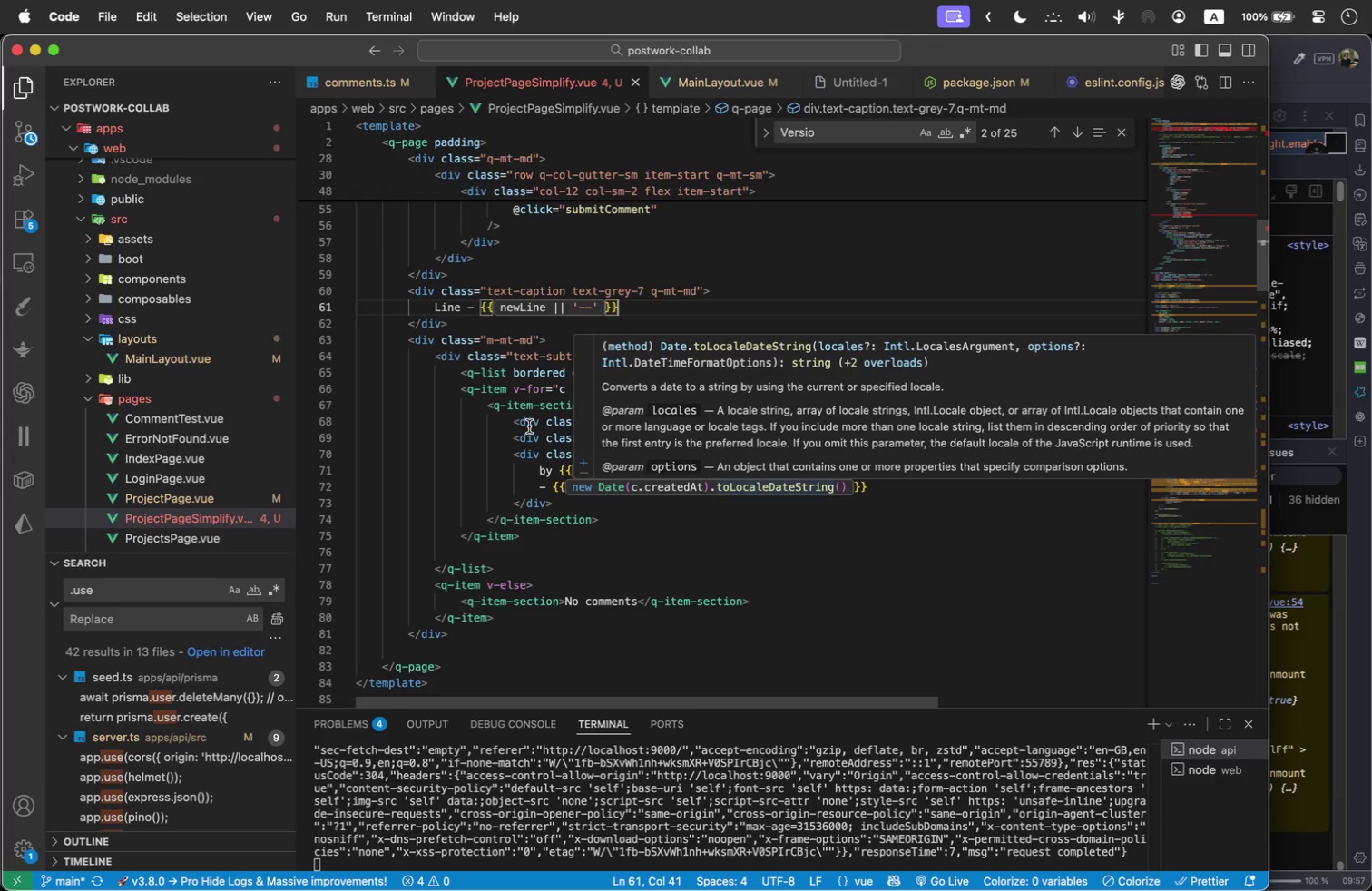 
scroll: coordinate [684, 511], scroll_direction: down, amount: 1.0
 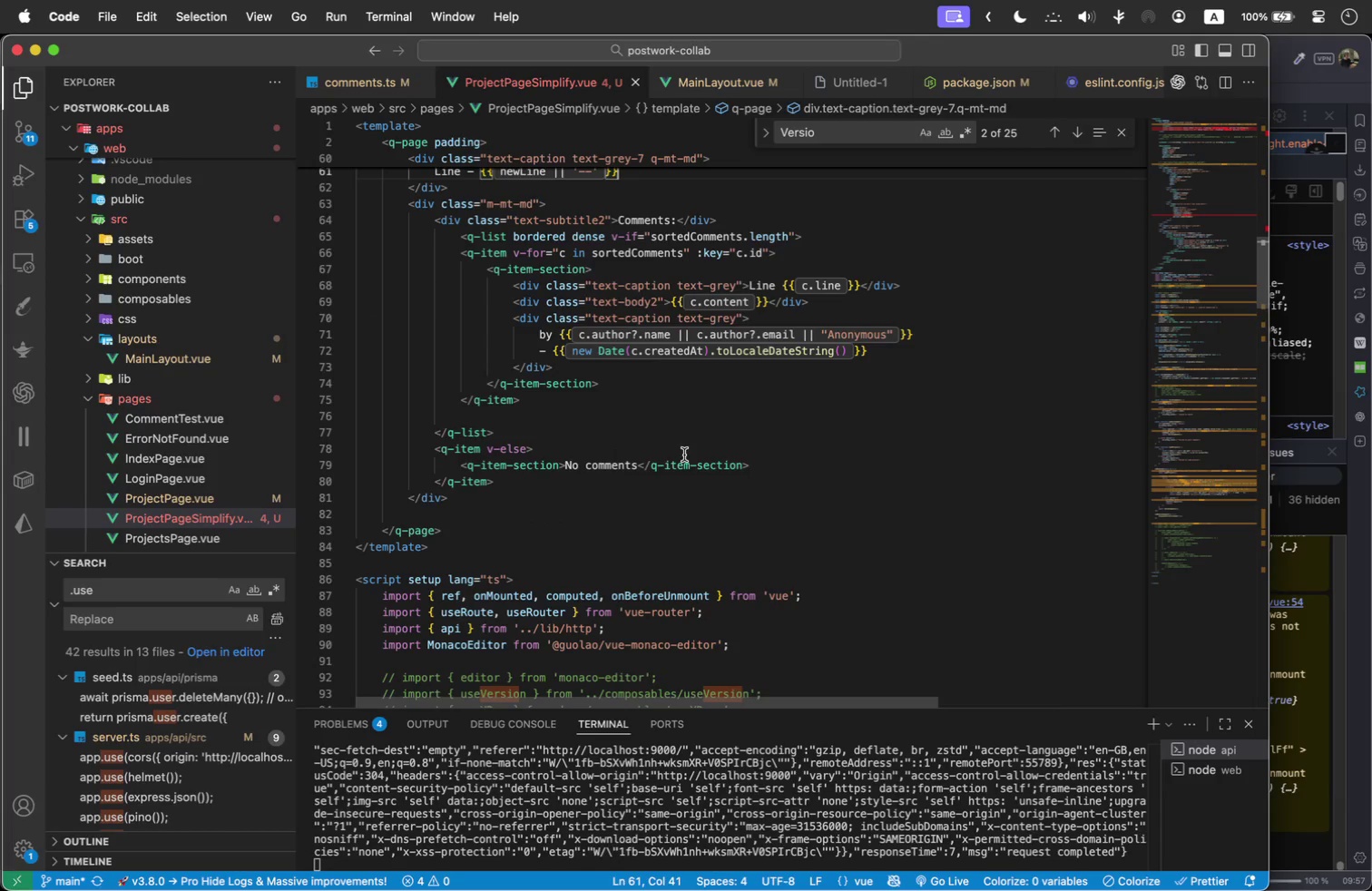 
scroll: coordinate [690, 410], scroll_direction: up, amount: 5.0
 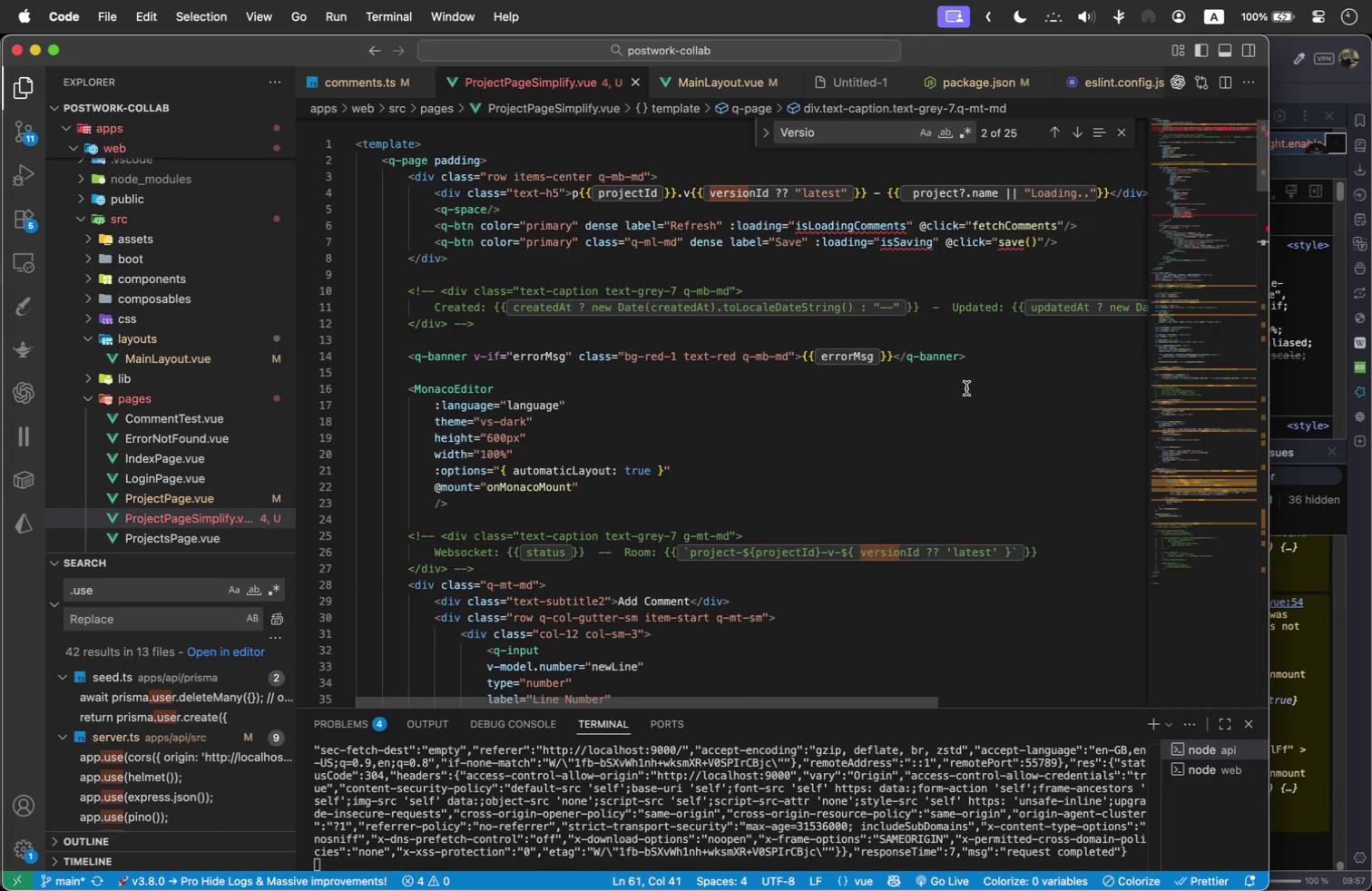 
left_click_drag(start_coordinate=[975, 353], to_coordinate=[348, 354])
 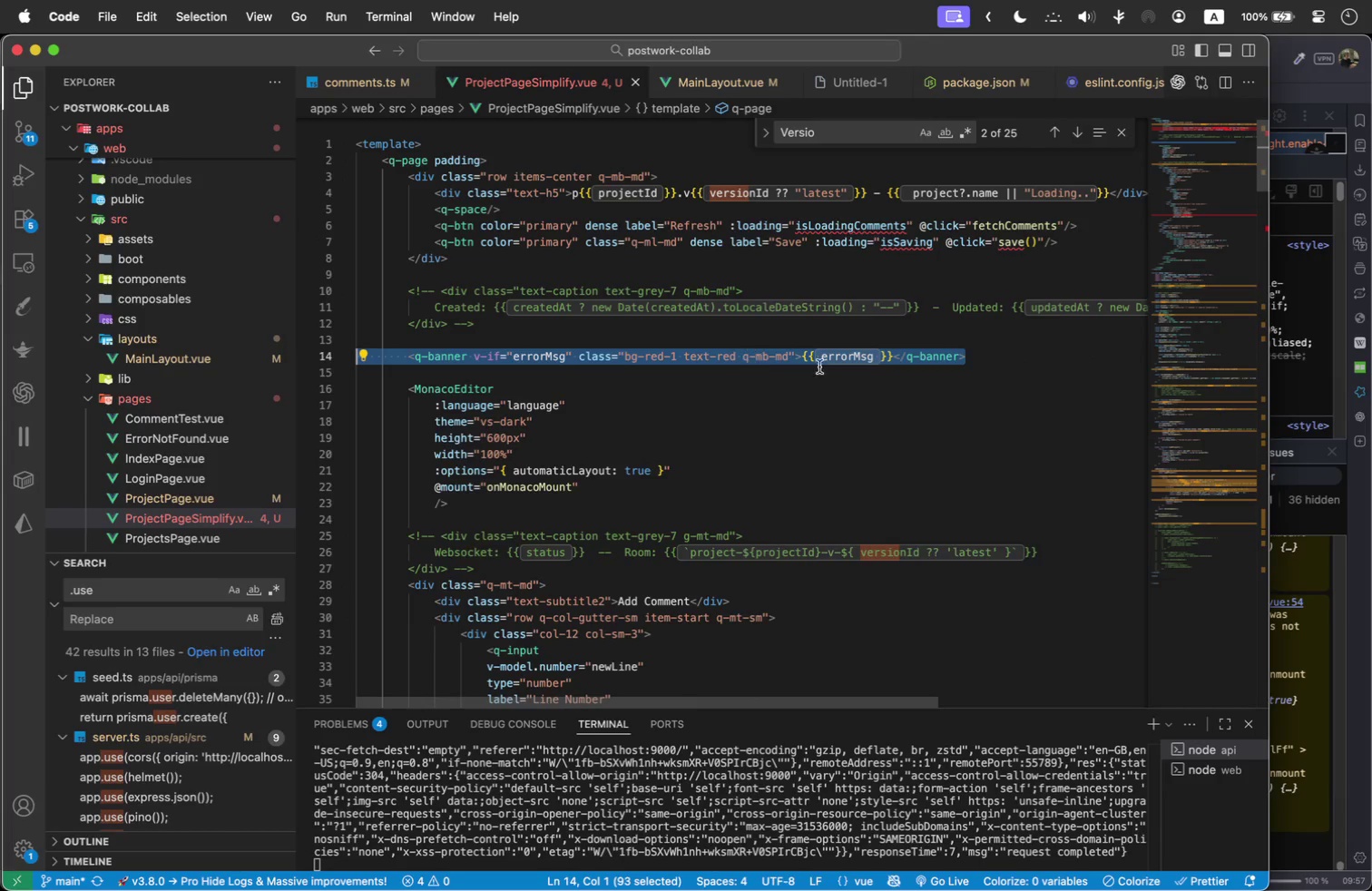 
key(Meta+X)
 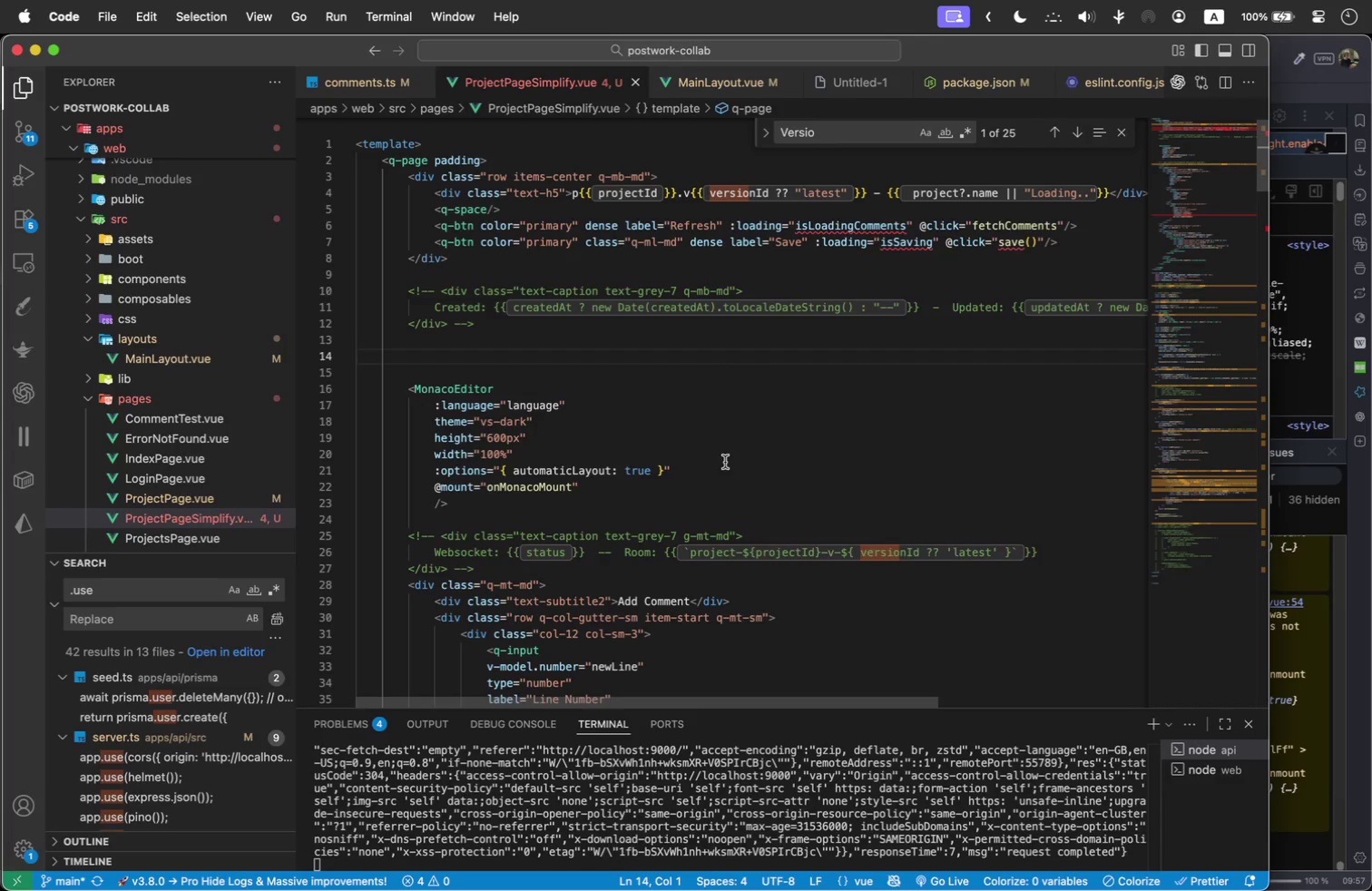 
scroll: coordinate [725, 462], scroll_direction: down, amount: 3.0
 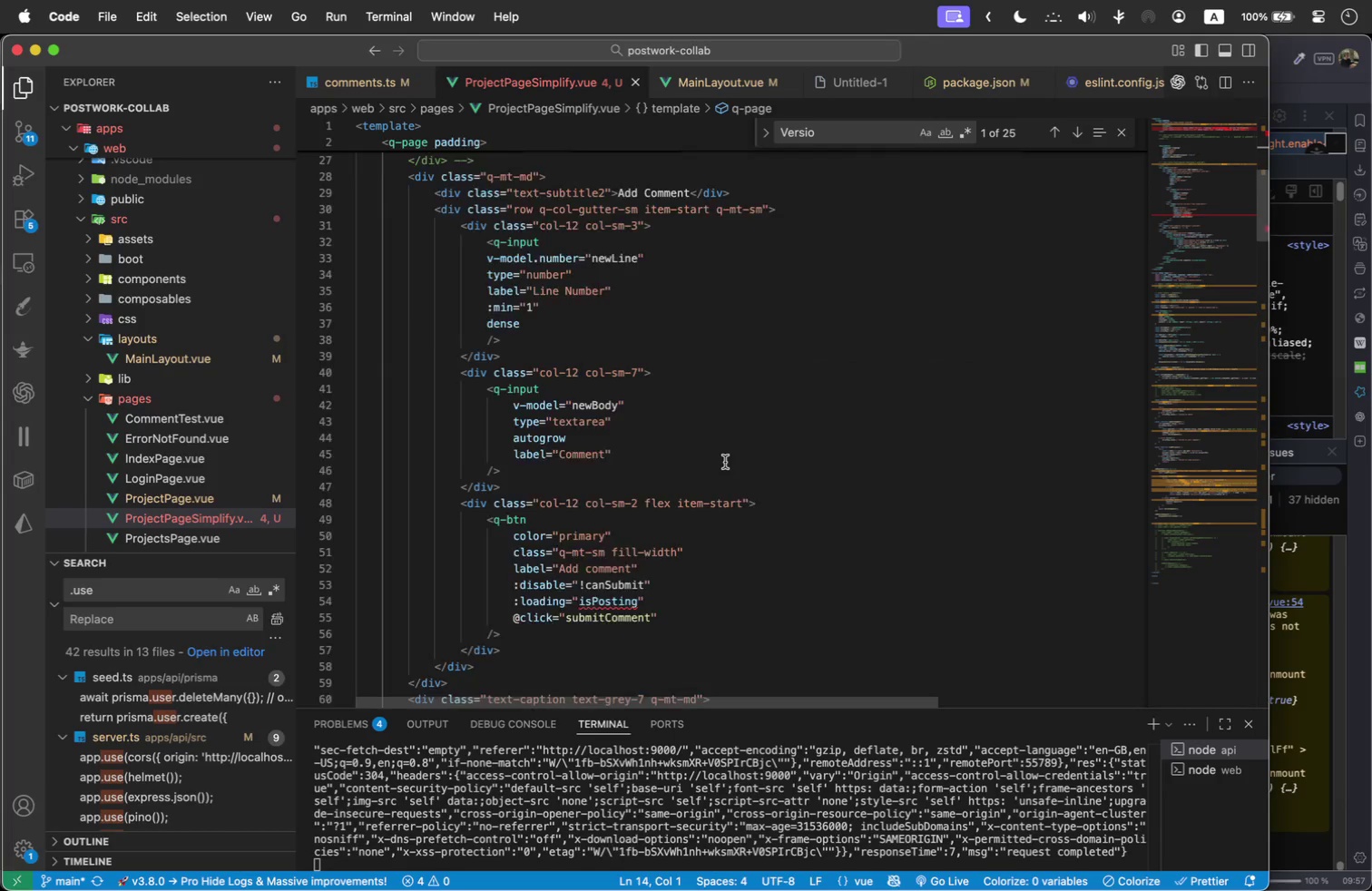 
scroll: coordinate [548, 236], scroll_direction: up, amount: 2.0
 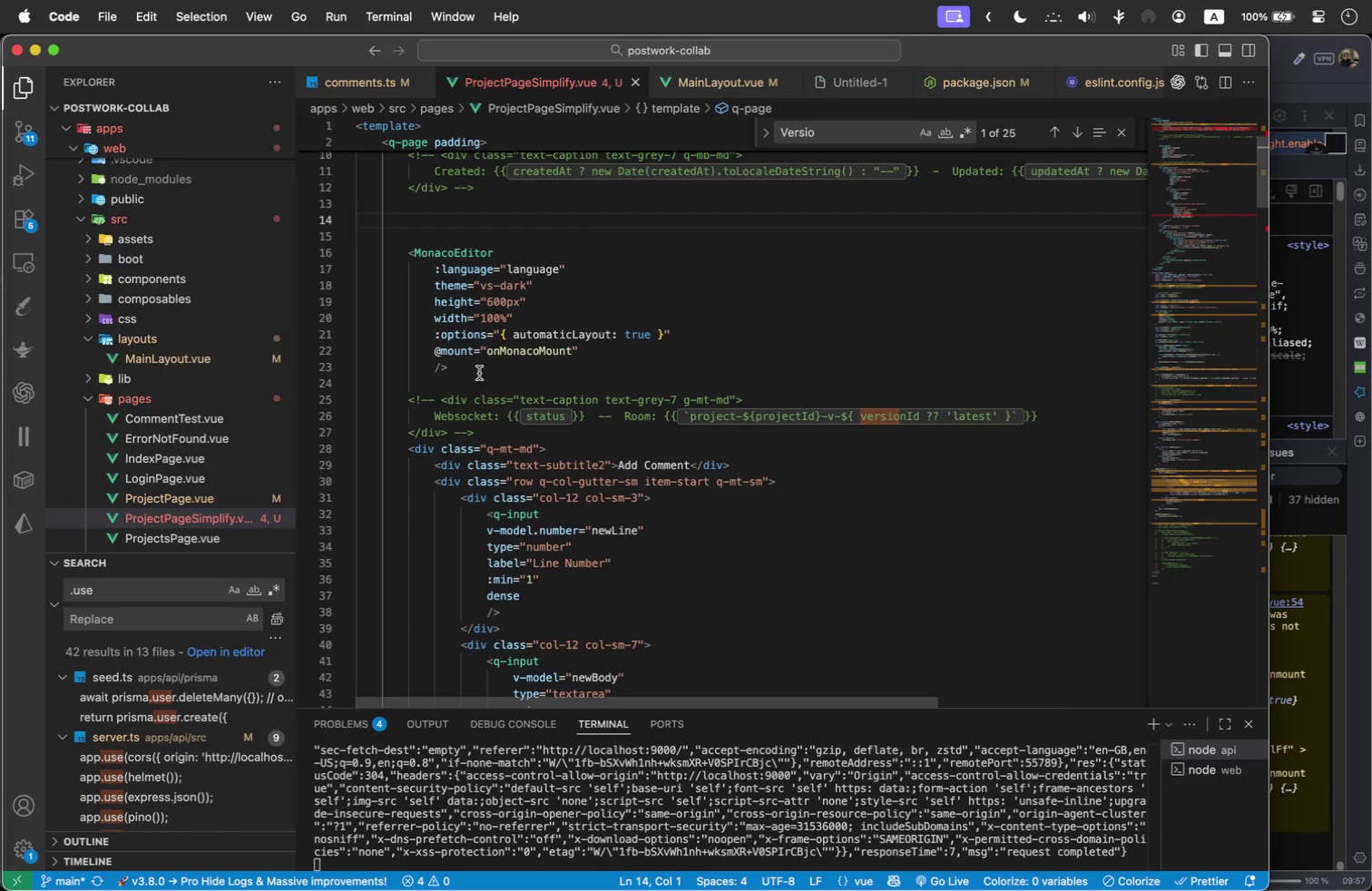 
left_click([431, 372])
 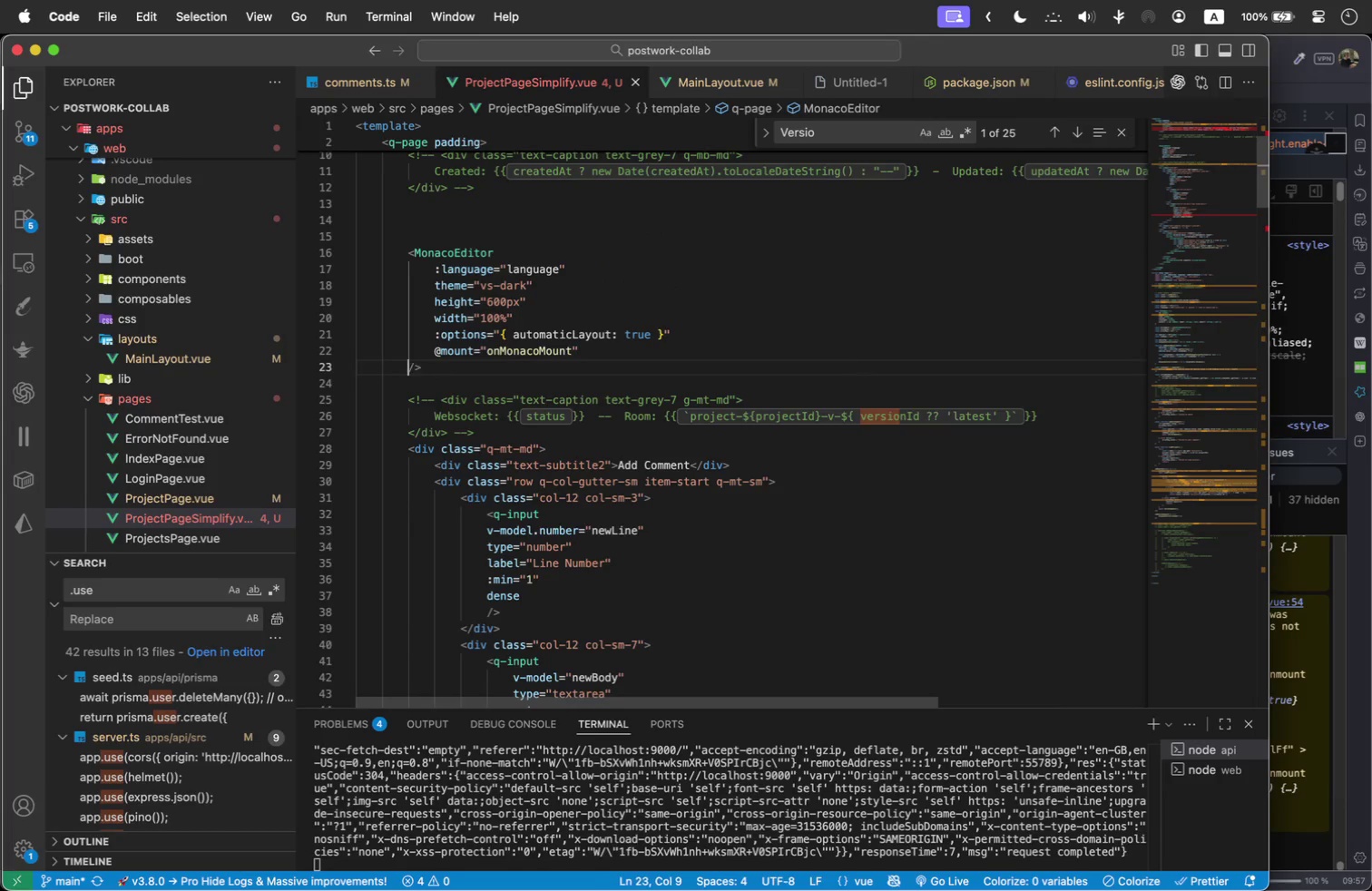 
key(Backspace)
 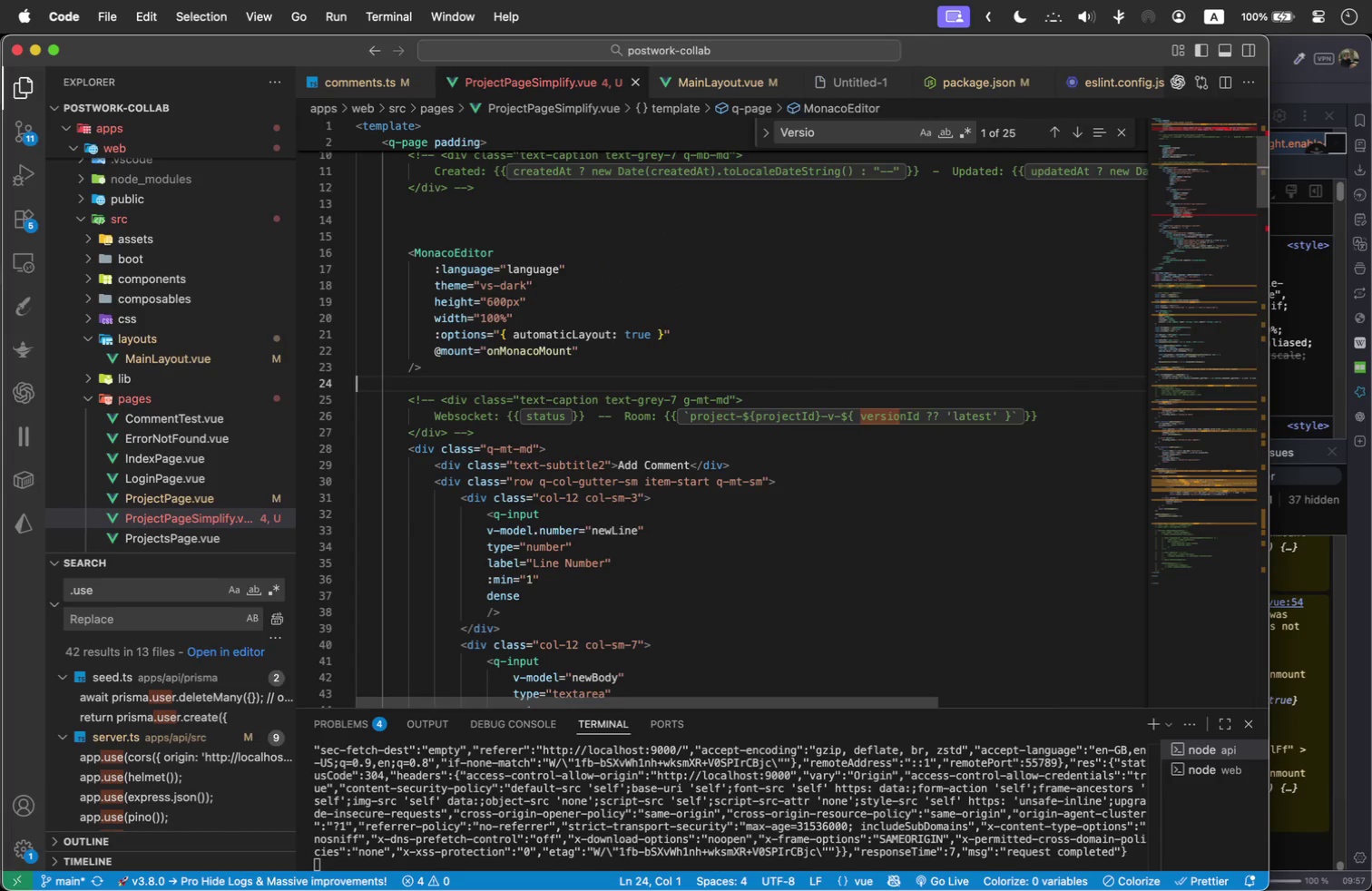 
key(ArrowDown)
 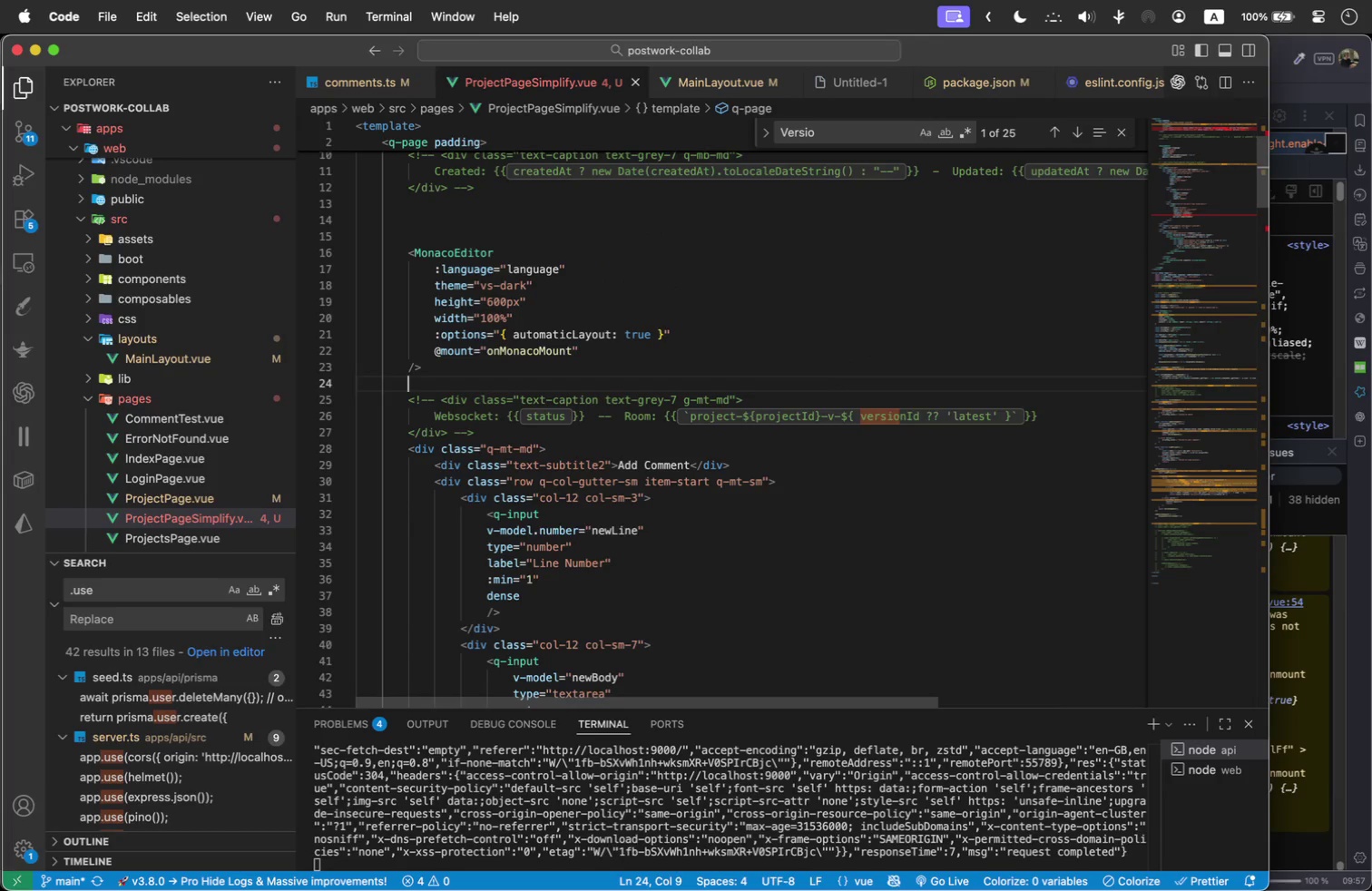 
key(Tab)
 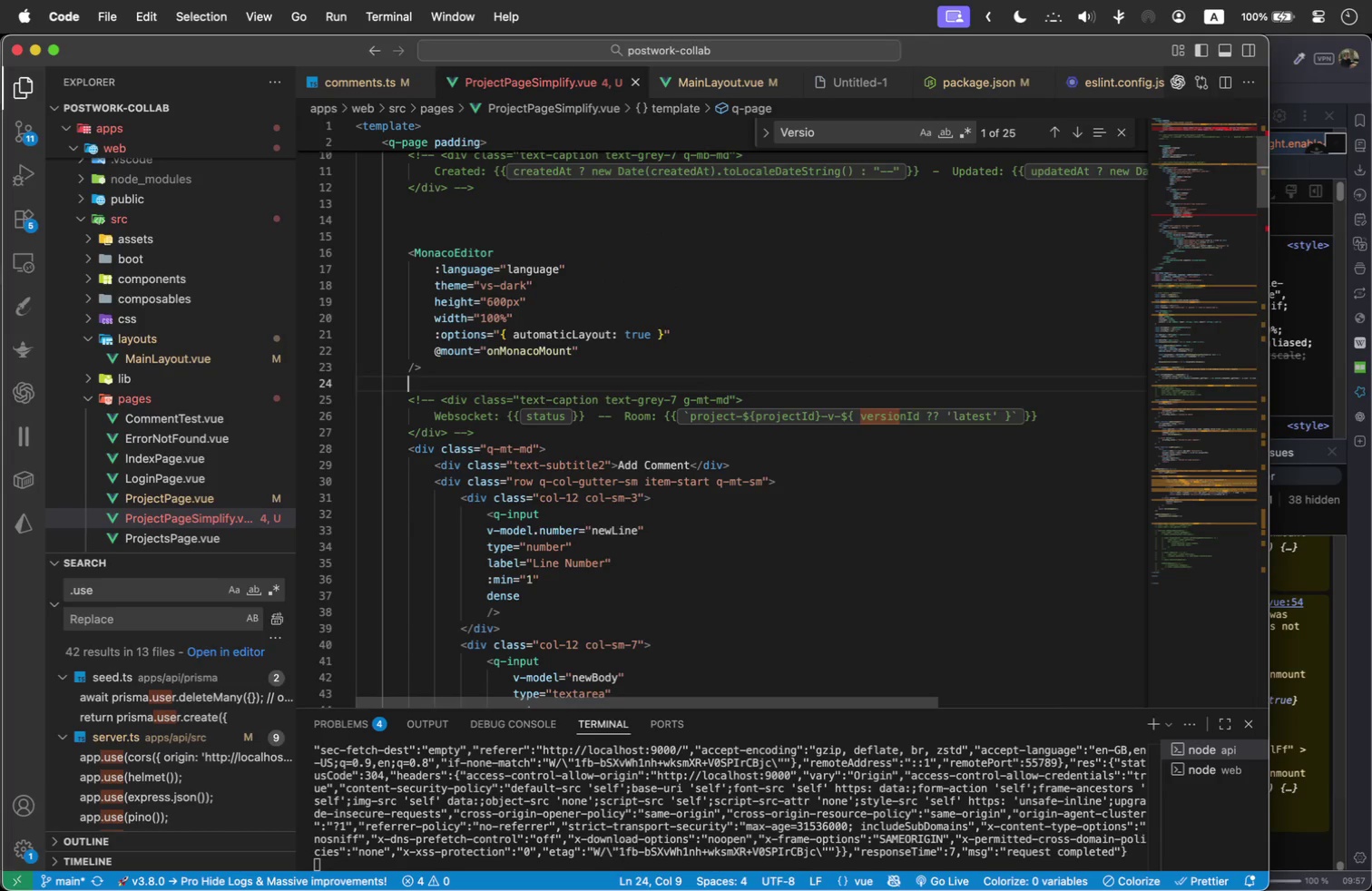 
key(Meta+V)
 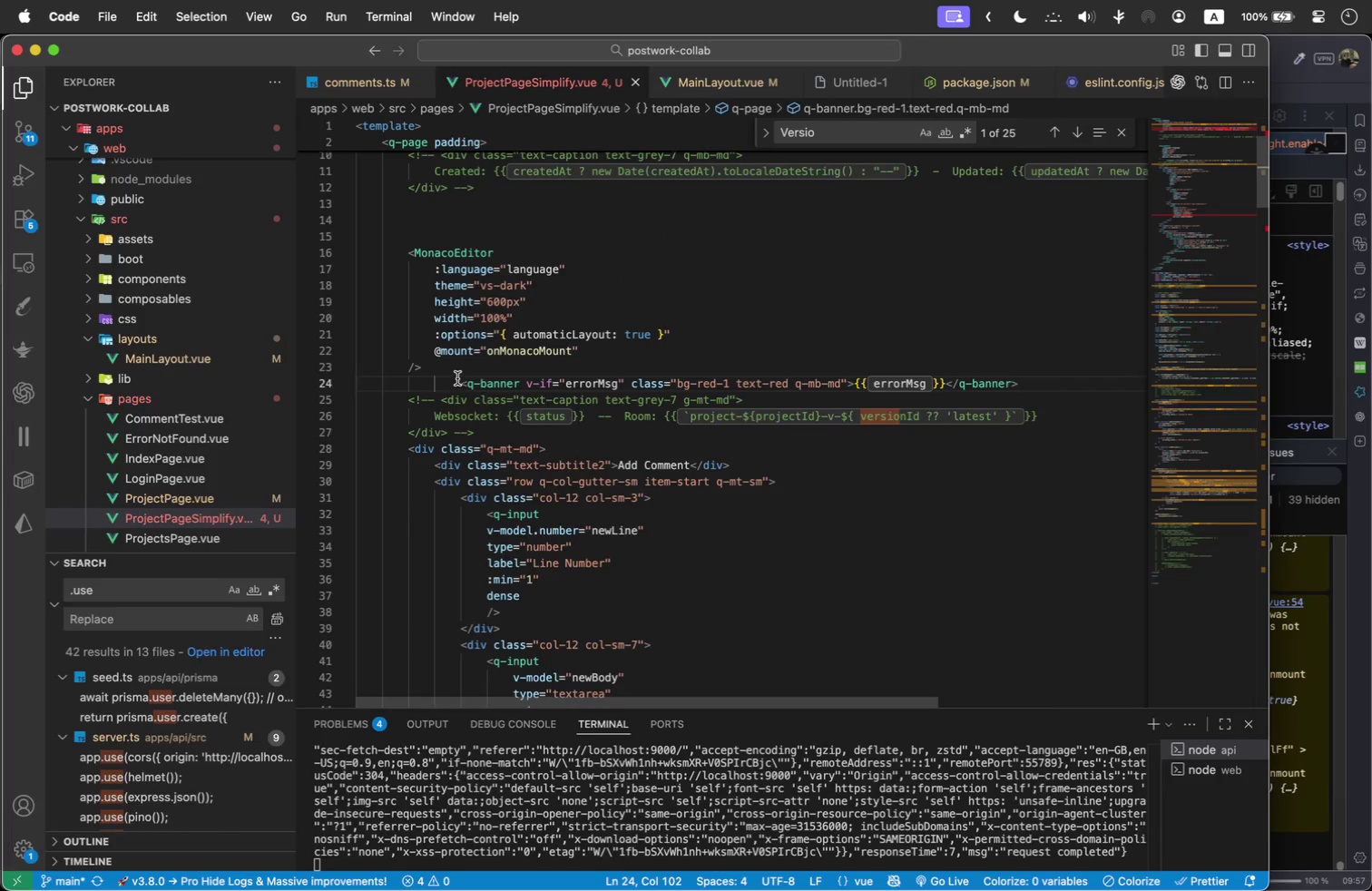 
left_click([460, 378])
 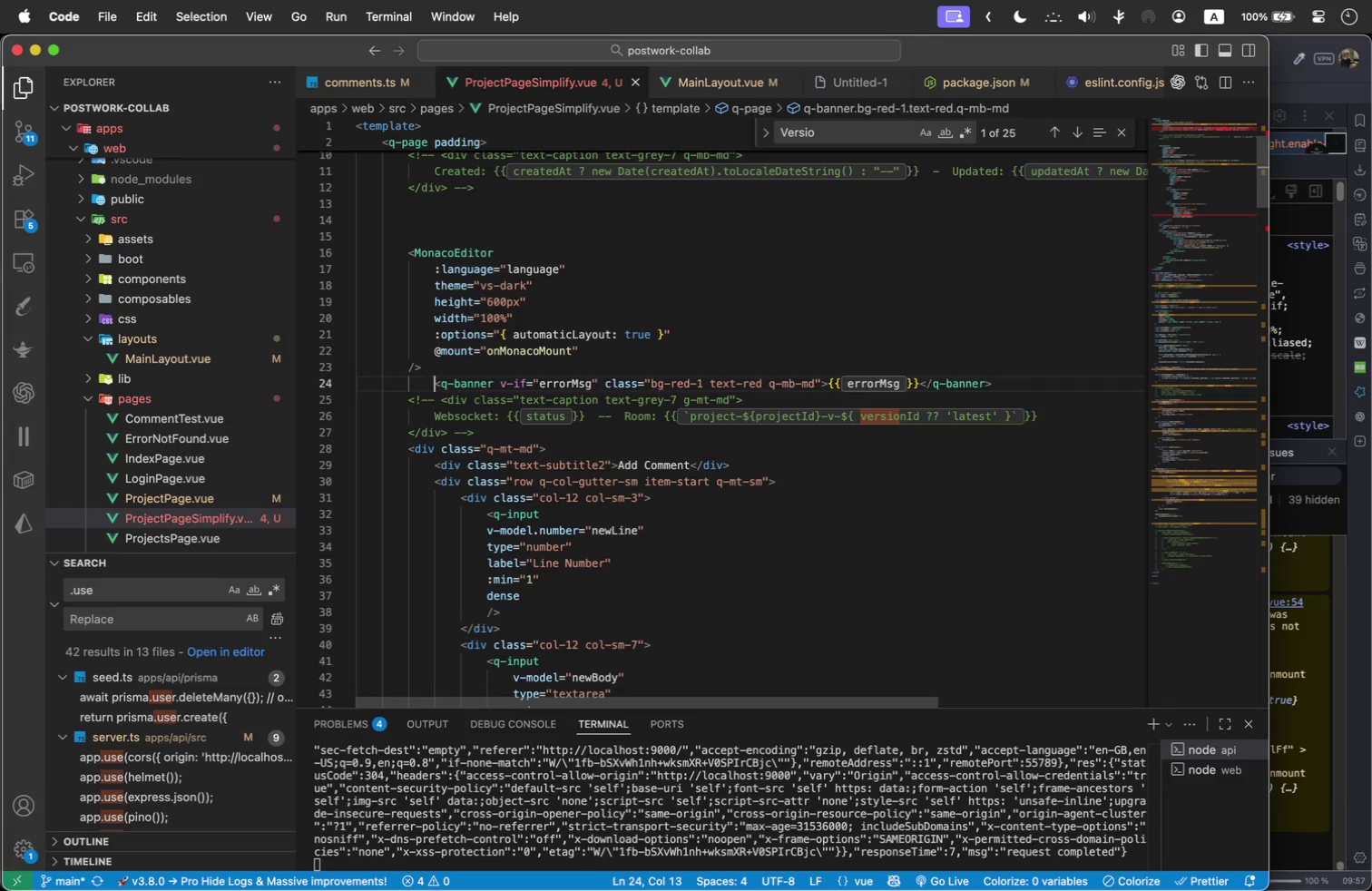 
key(Backspace)
 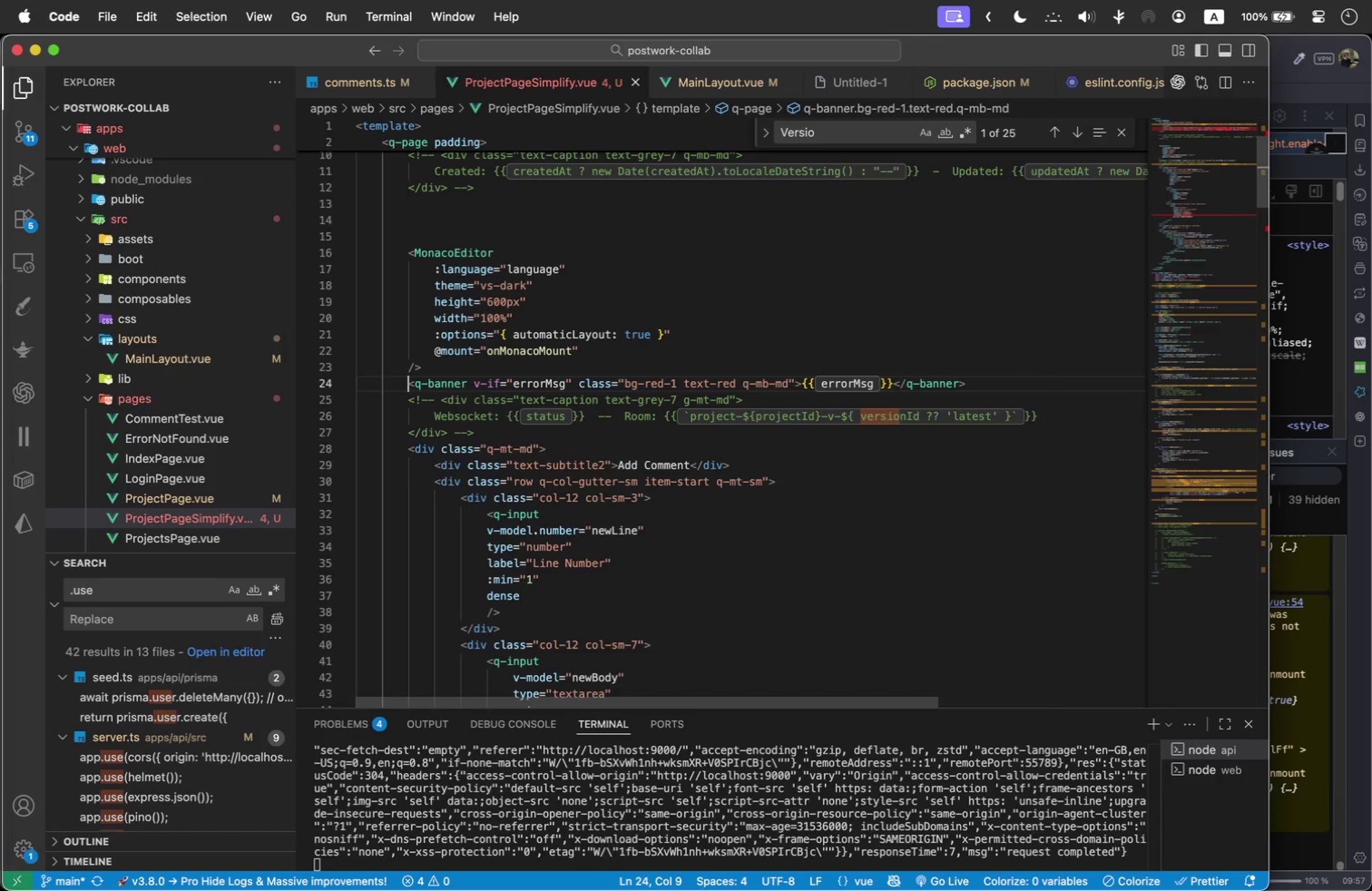 
key(Backspace)
 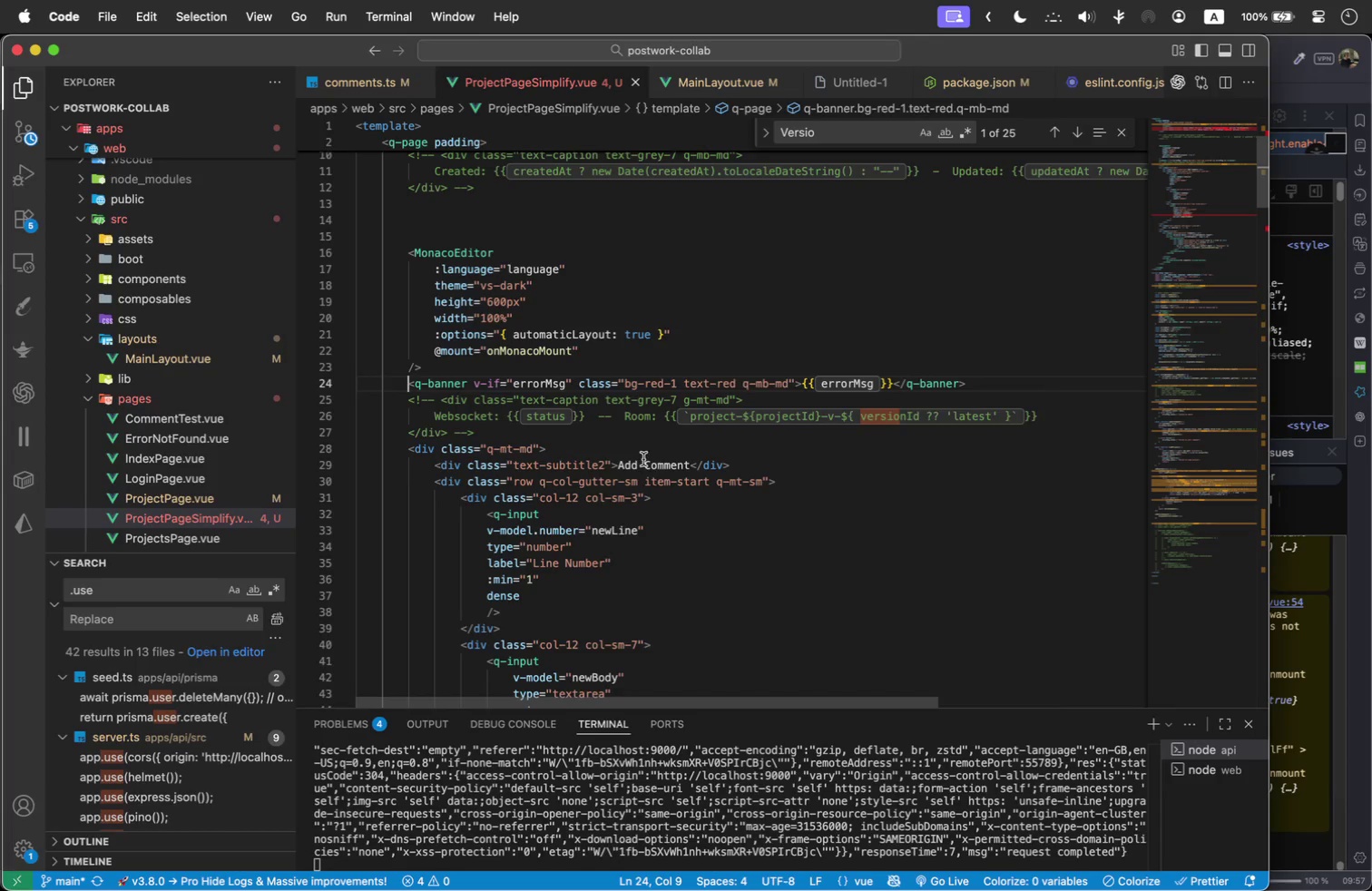 
scroll: coordinate [681, 459], scroll_direction: down, amount: 7.0
 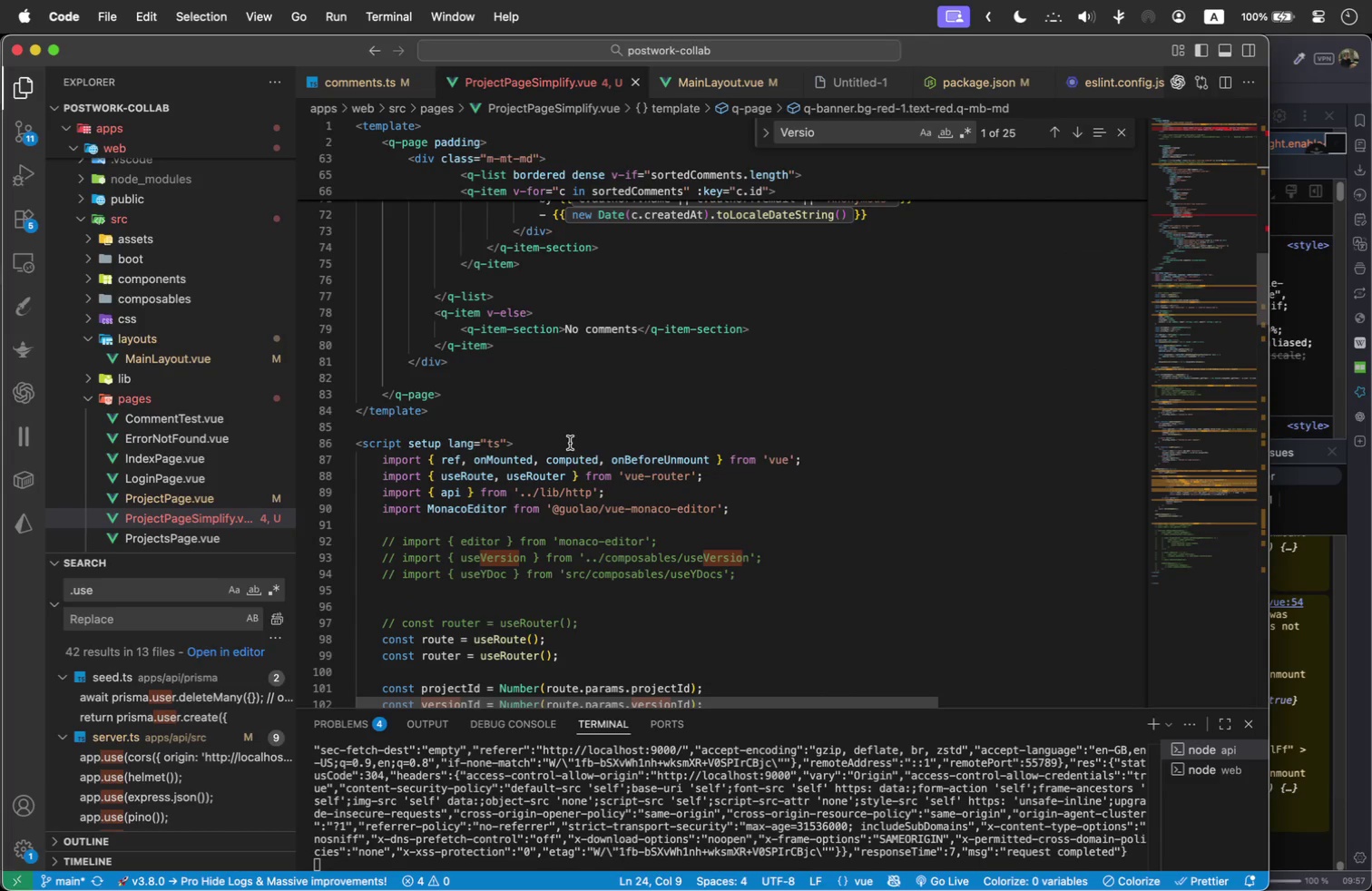 
mouse_move([657, 473])
 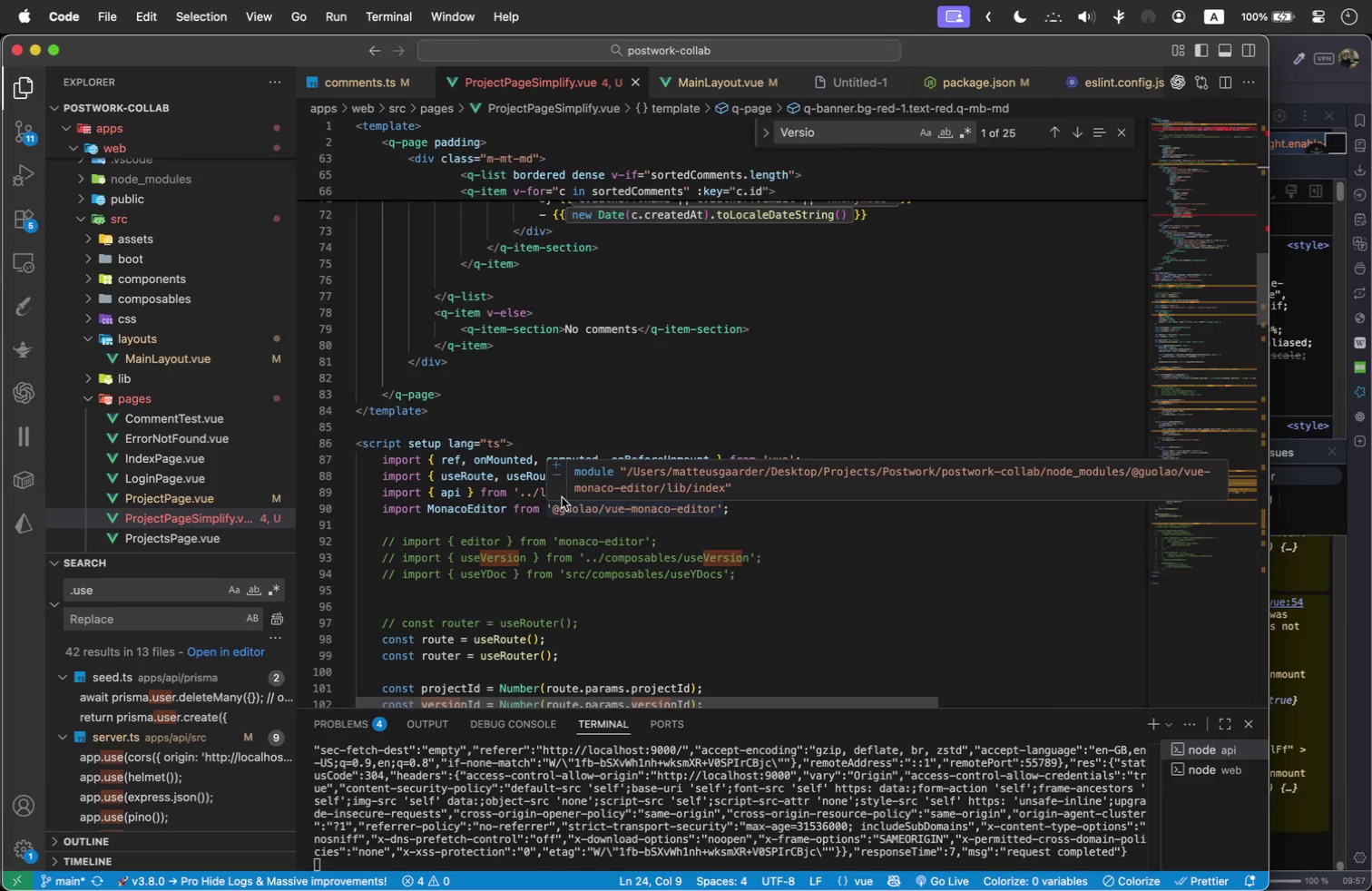 
scroll: coordinate [562, 497], scroll_direction: down, amount: 1.0
 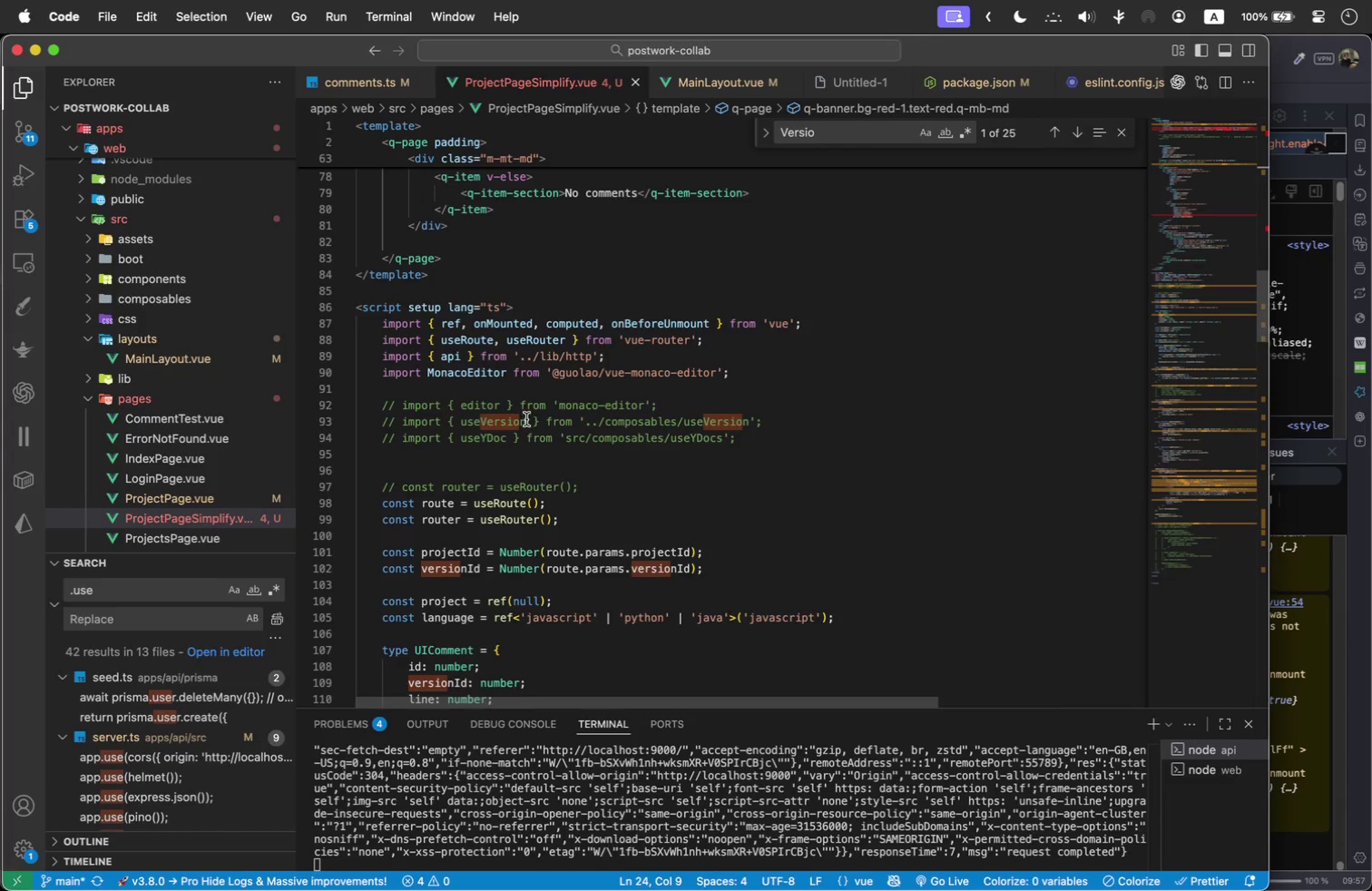 
wait(5.13)
 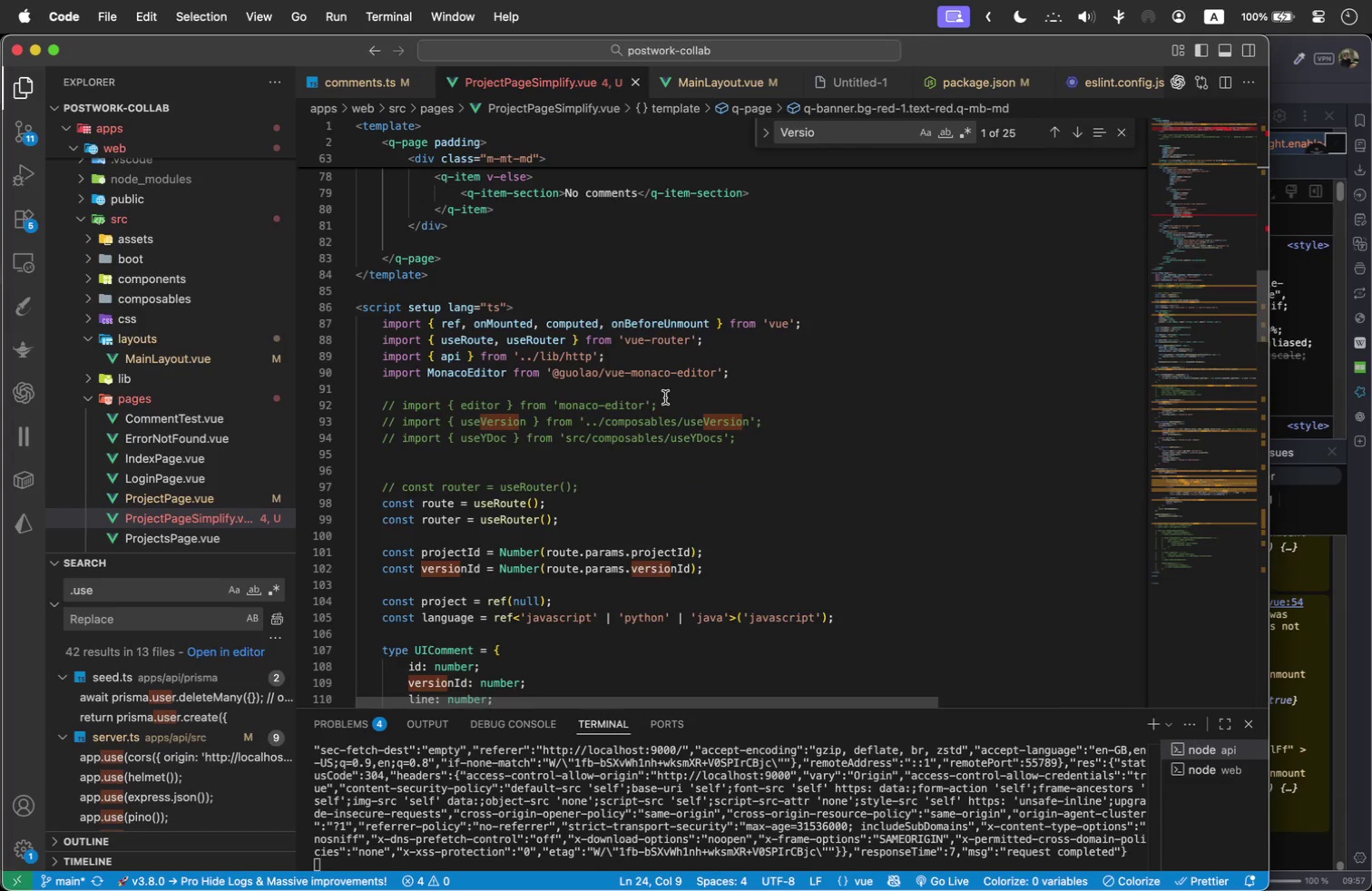 
left_click_drag(start_coordinate=[681, 403], to_coordinate=[330, 397])
 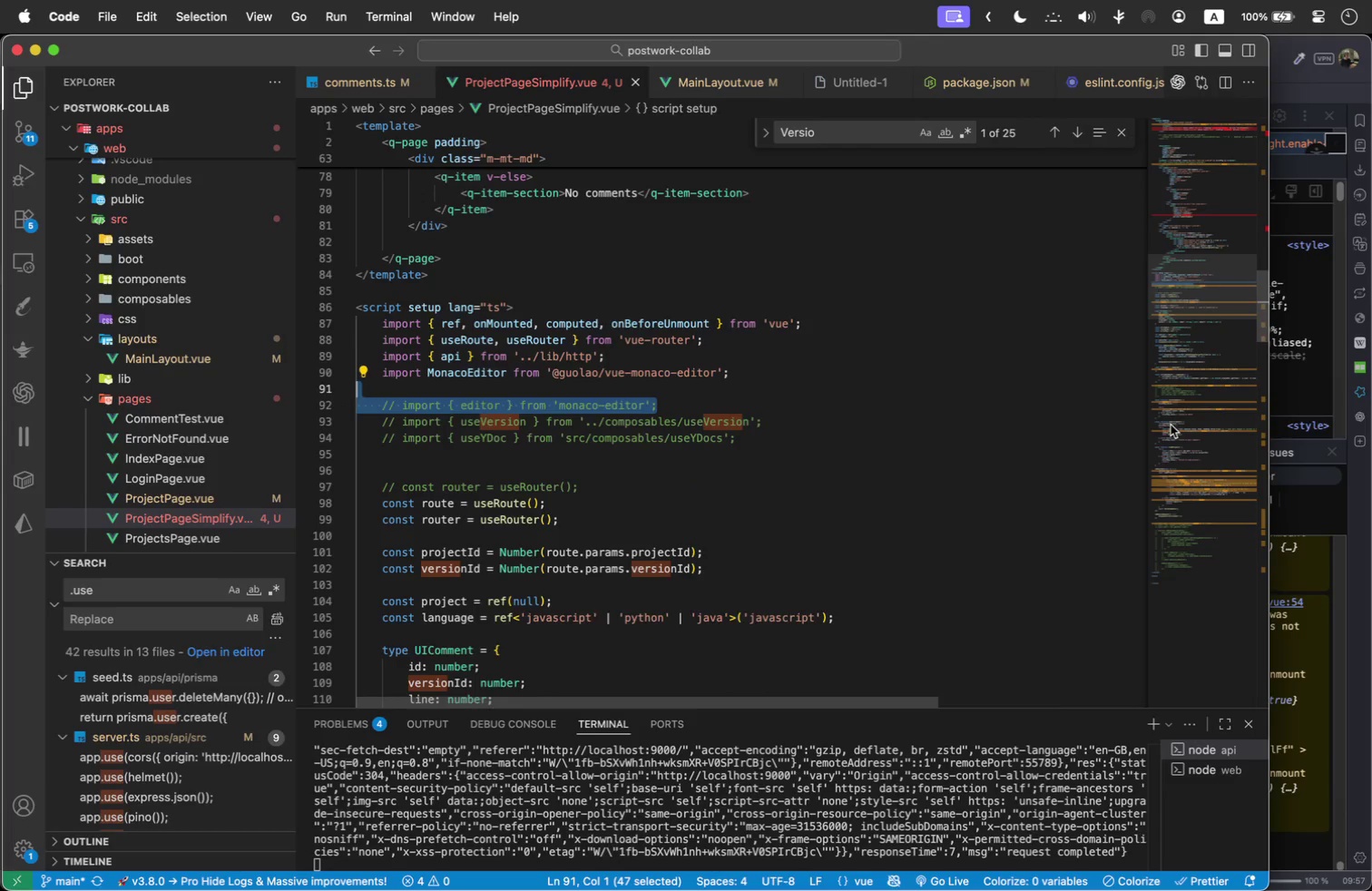 
key(Backspace)
 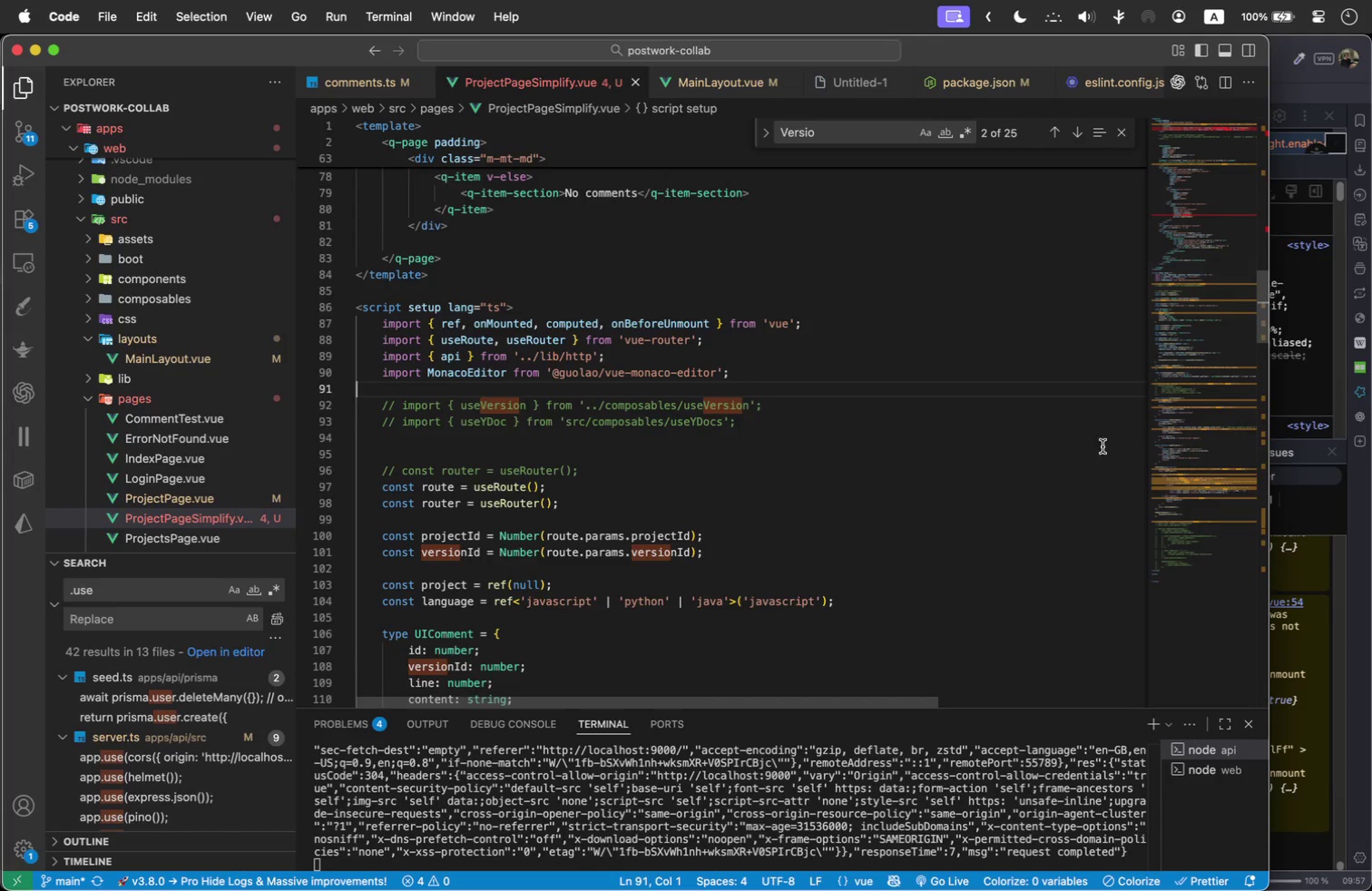 
left_click_drag(start_coordinate=[763, 422], to_coordinate=[336, 413])
 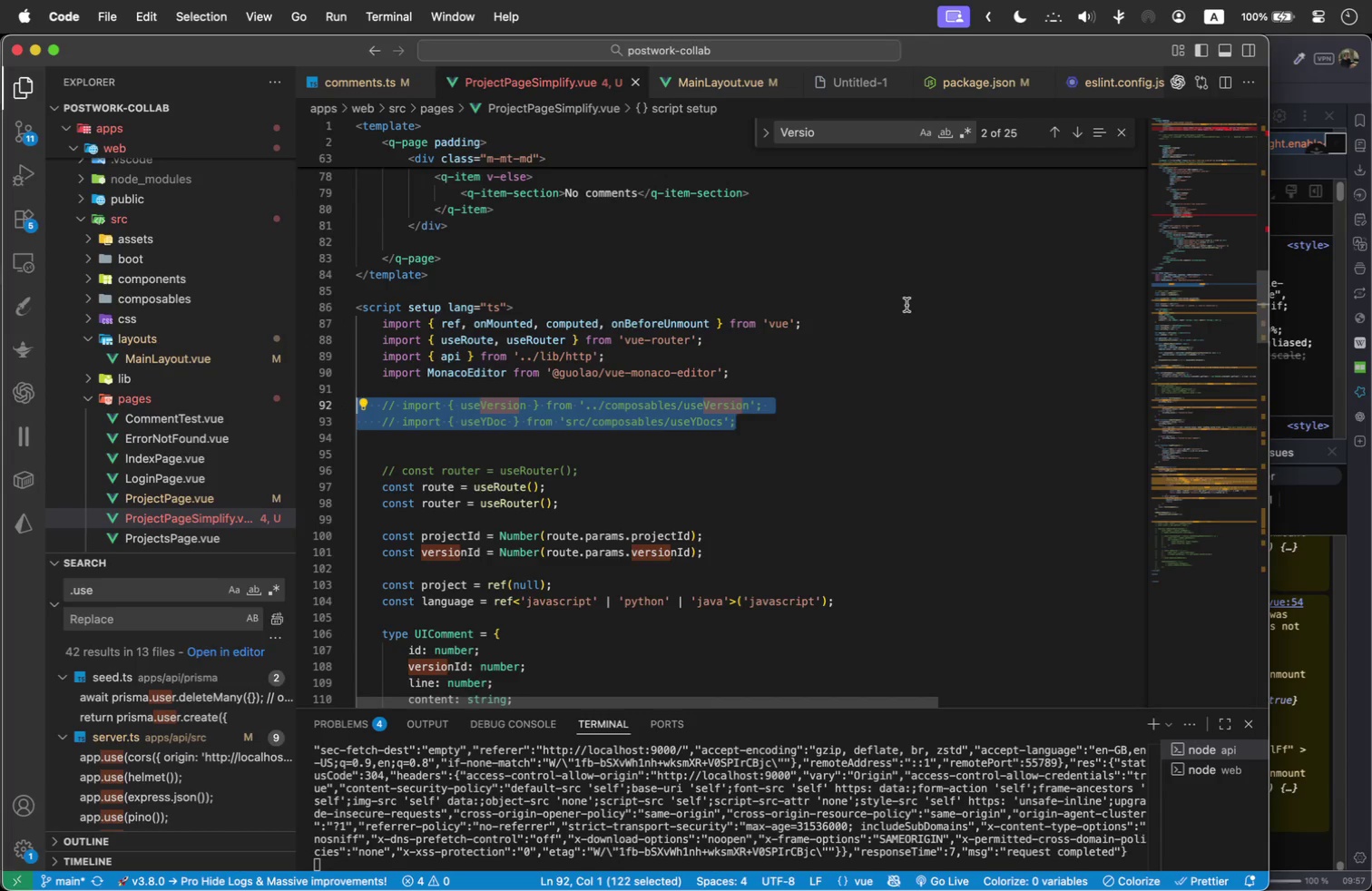 
key(Meta+Slash)
 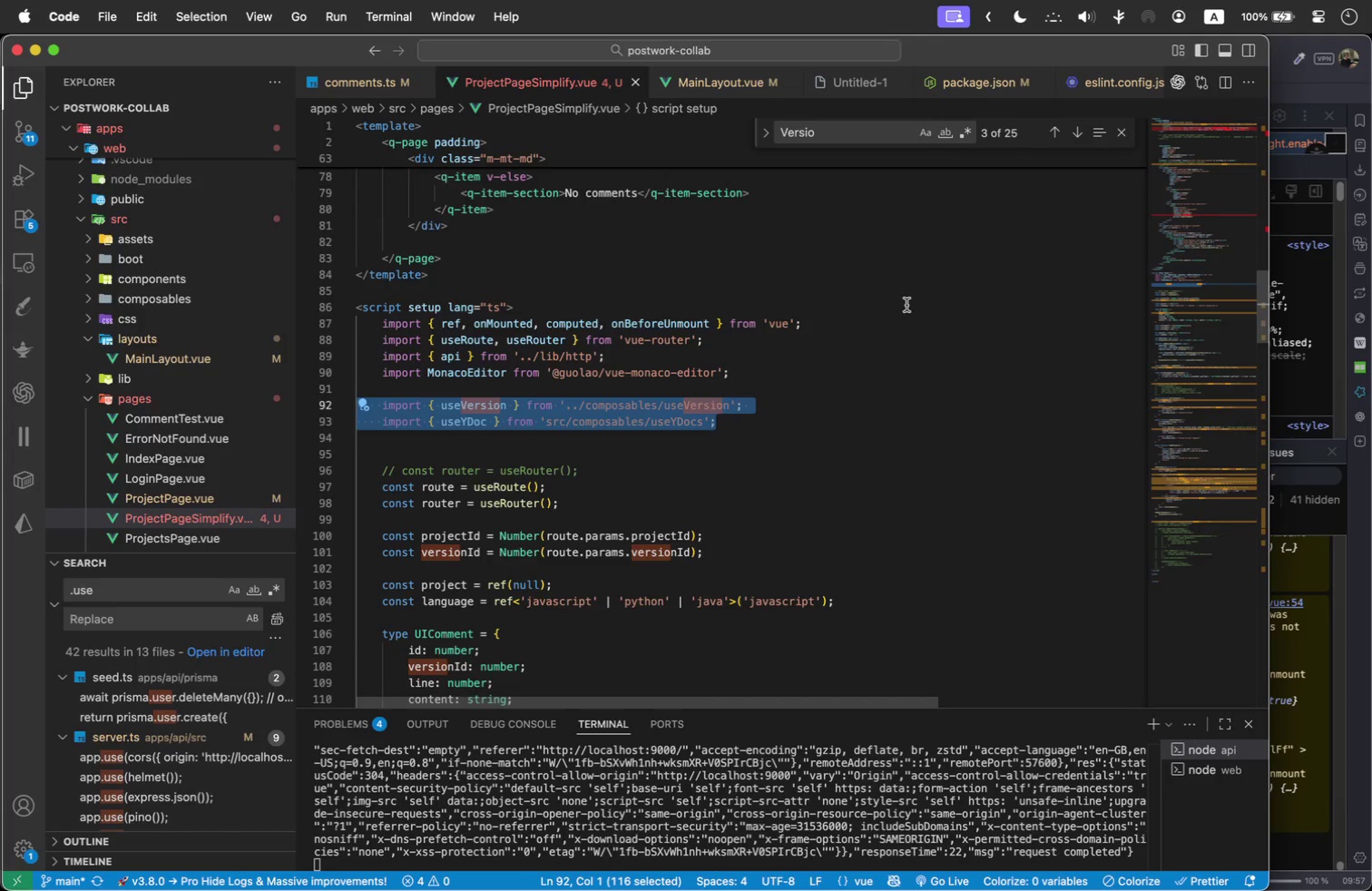 
key(Meta+Slash)
 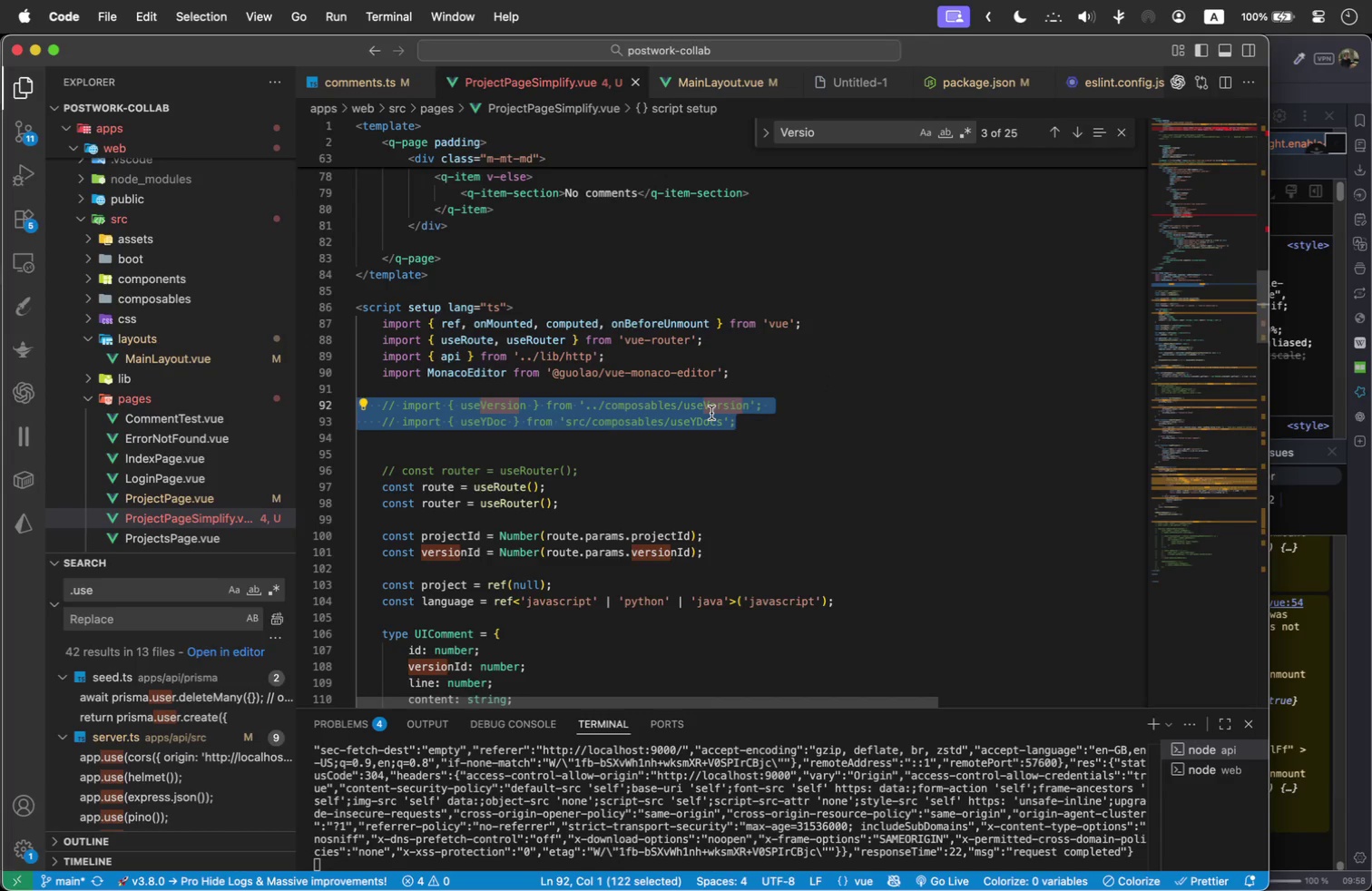 
wait(16.46)
 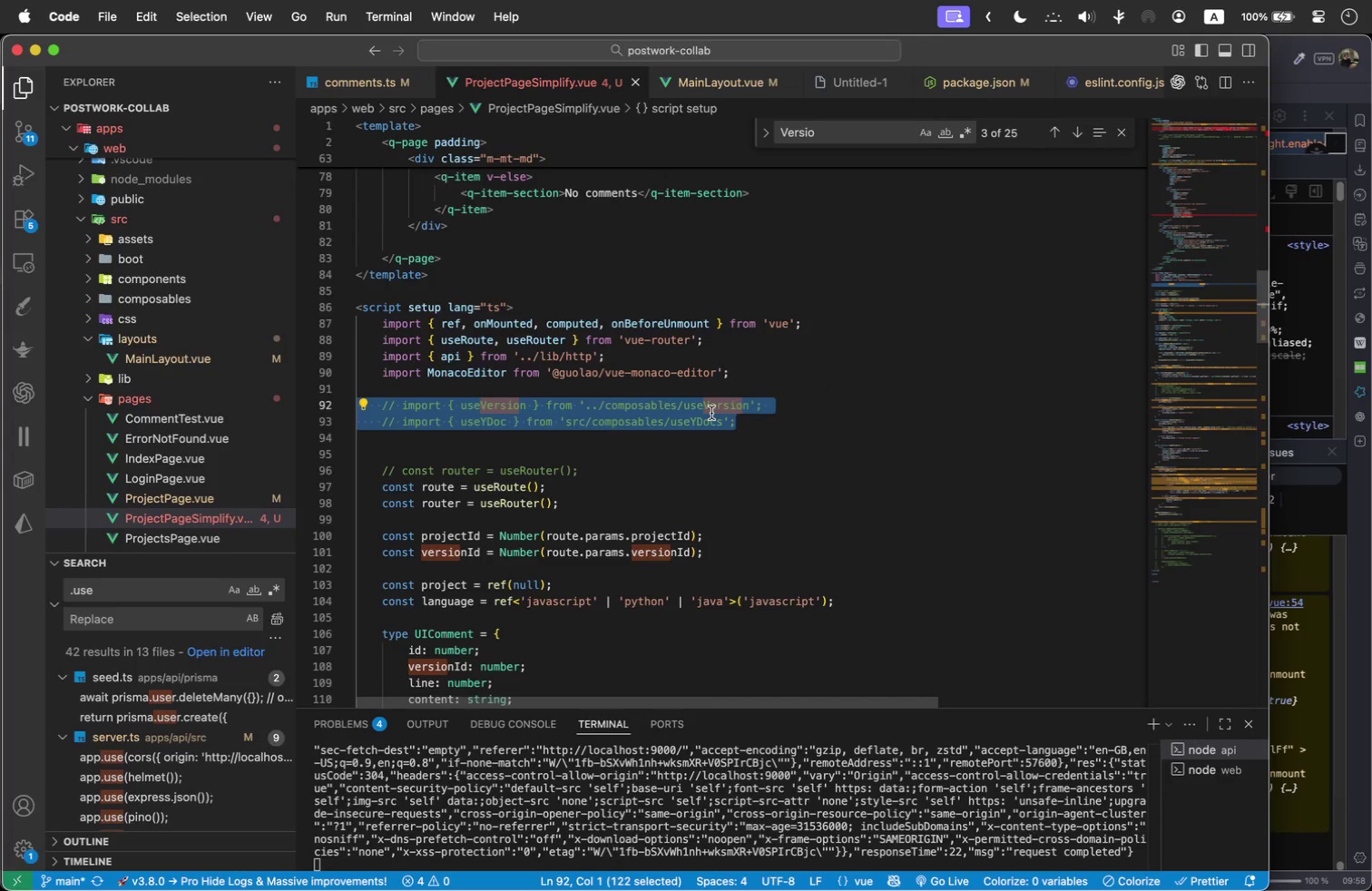 
scroll: coordinate [545, 468], scroll_direction: down, amount: 1.0
 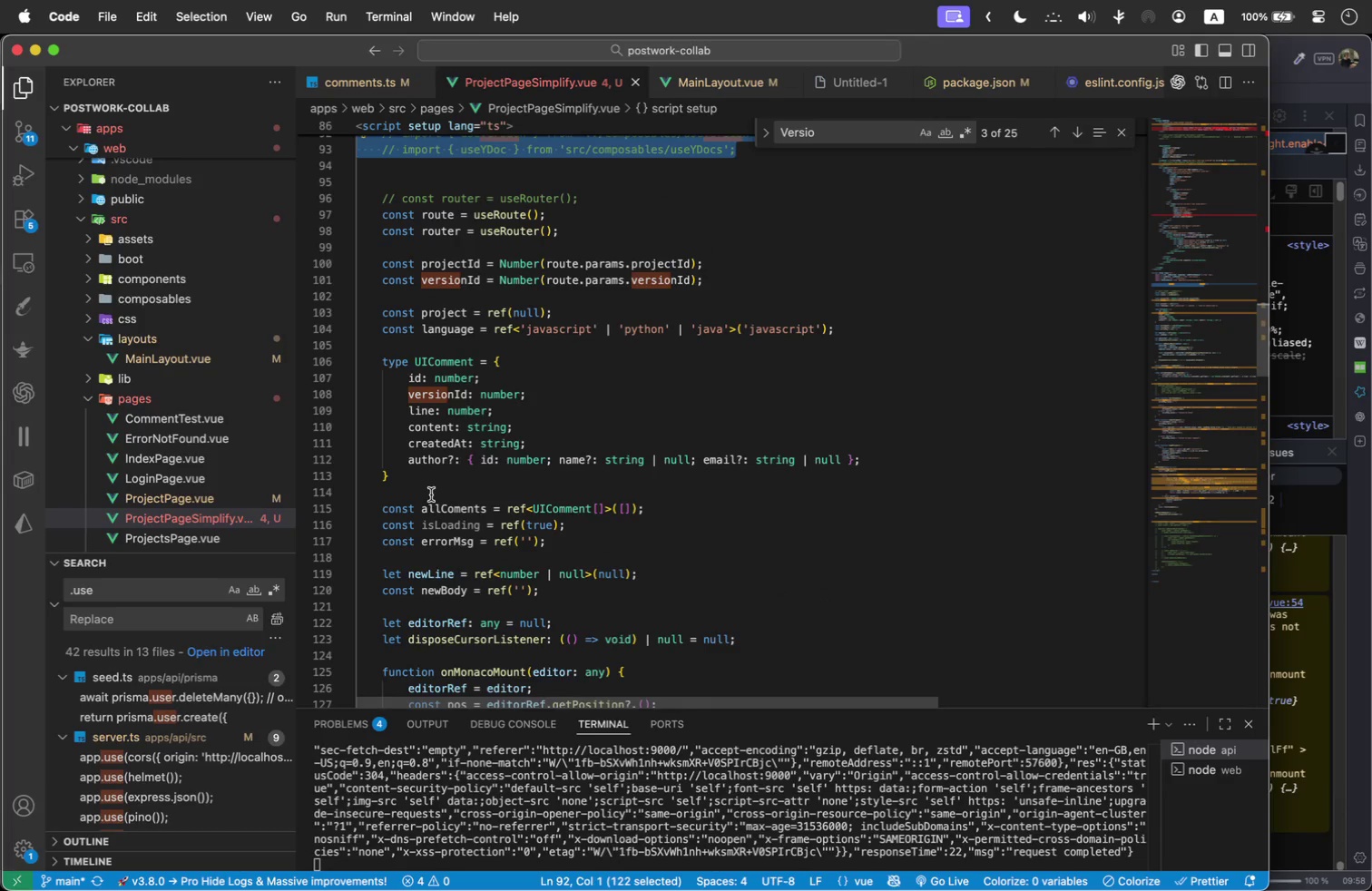 
left_click([434, 500])
 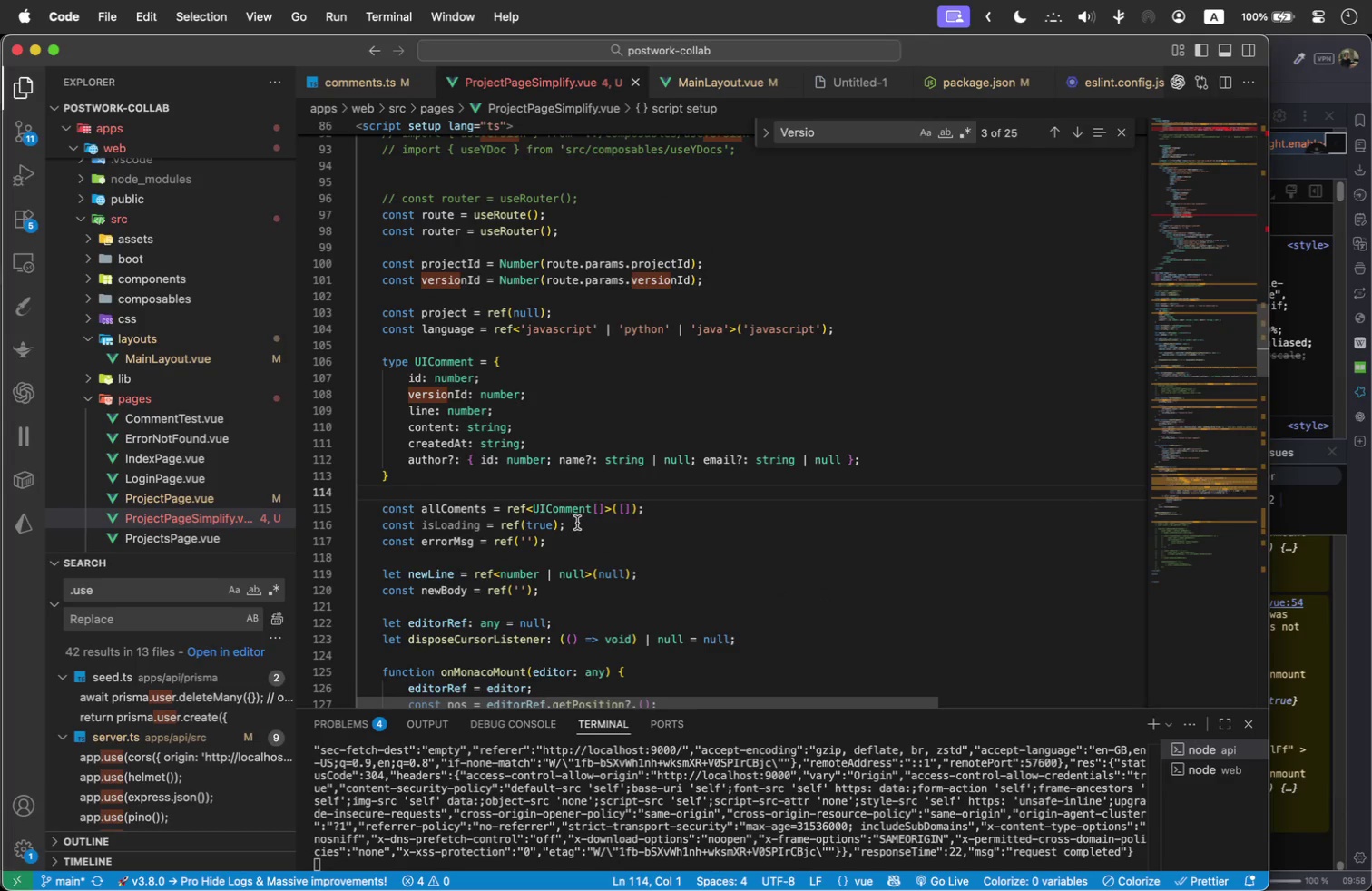 
left_click([583, 522])
 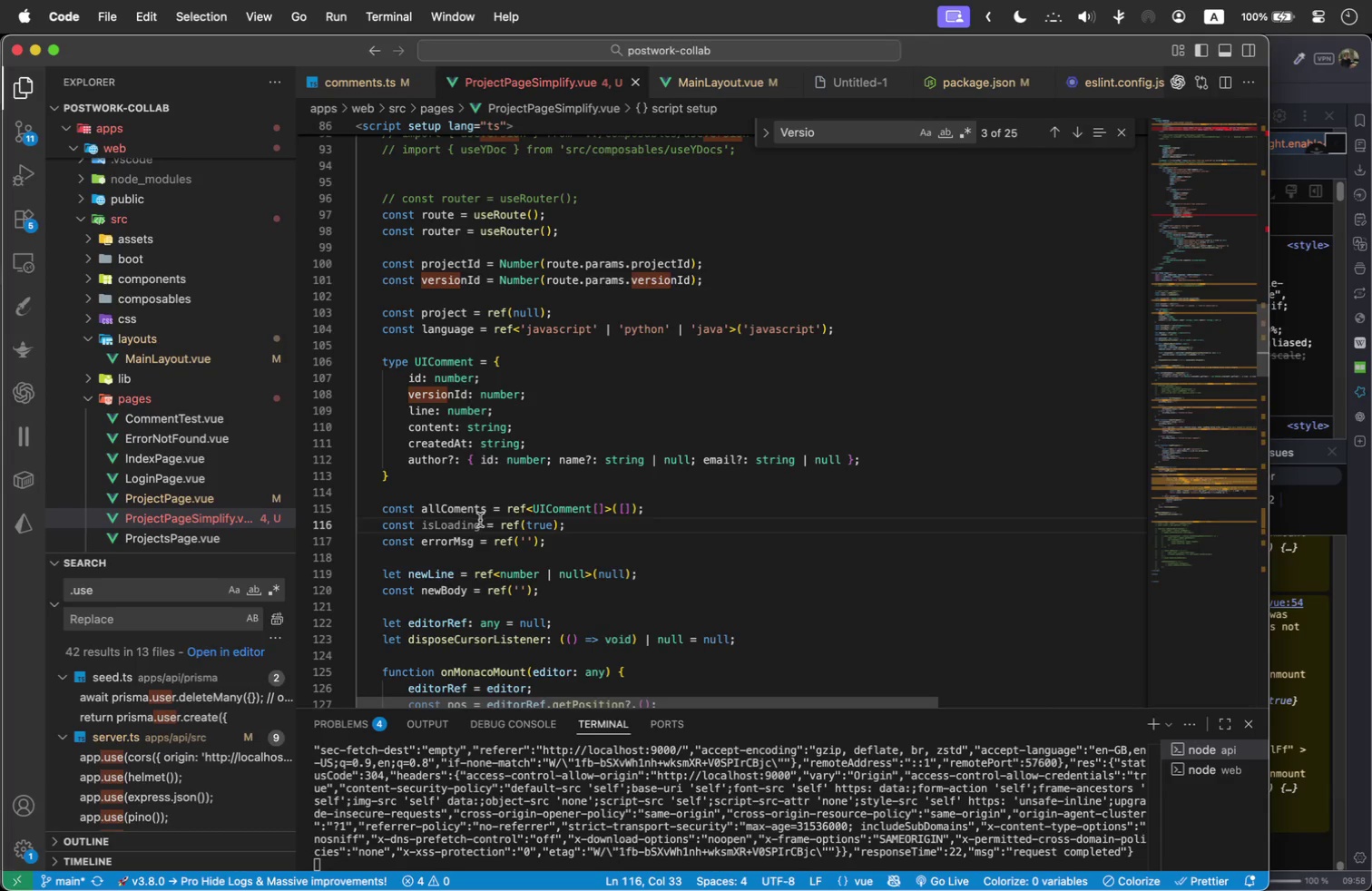 
left_click([482, 520])
 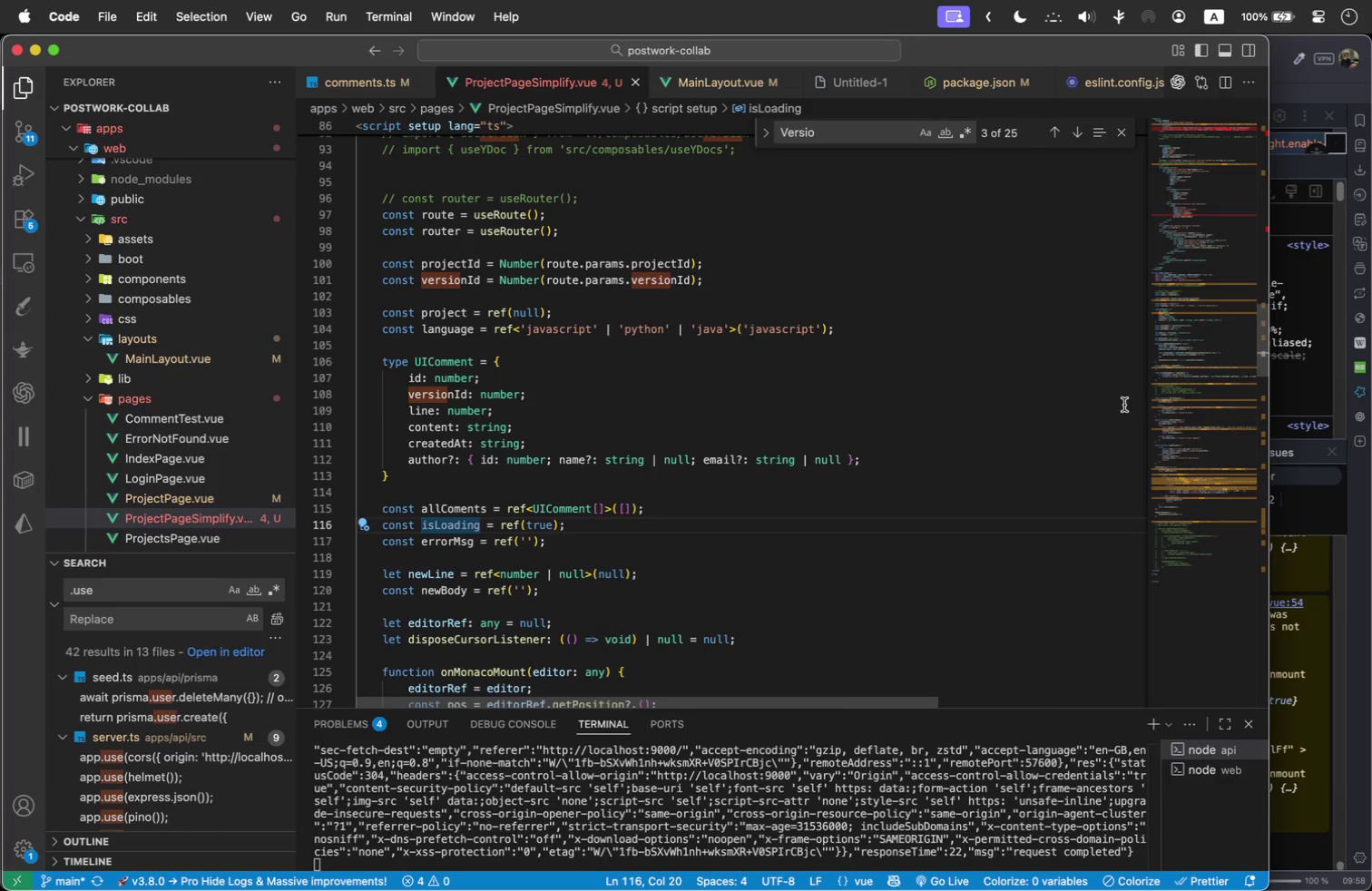 
type(Com)
 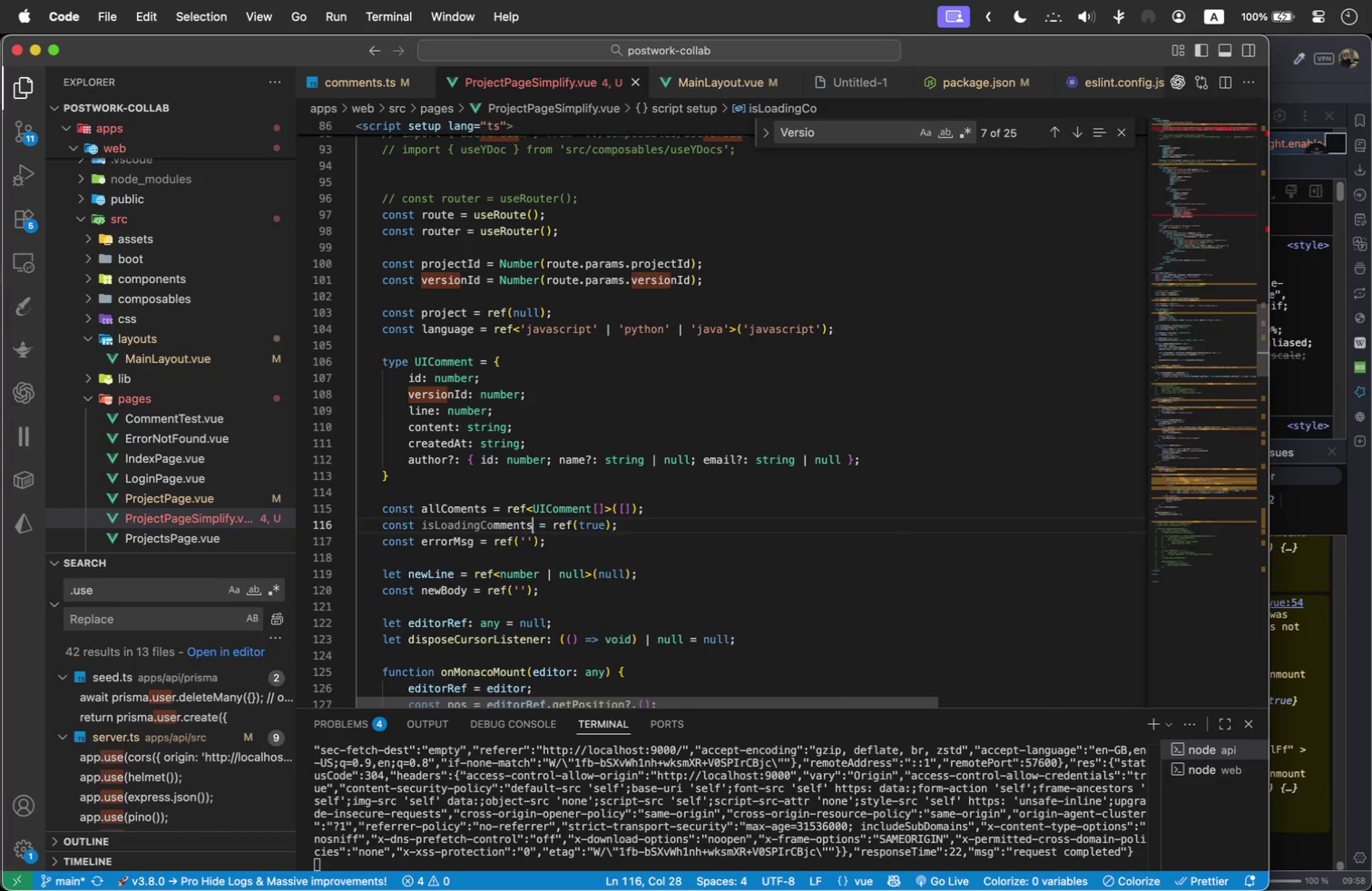 
key(Enter)
 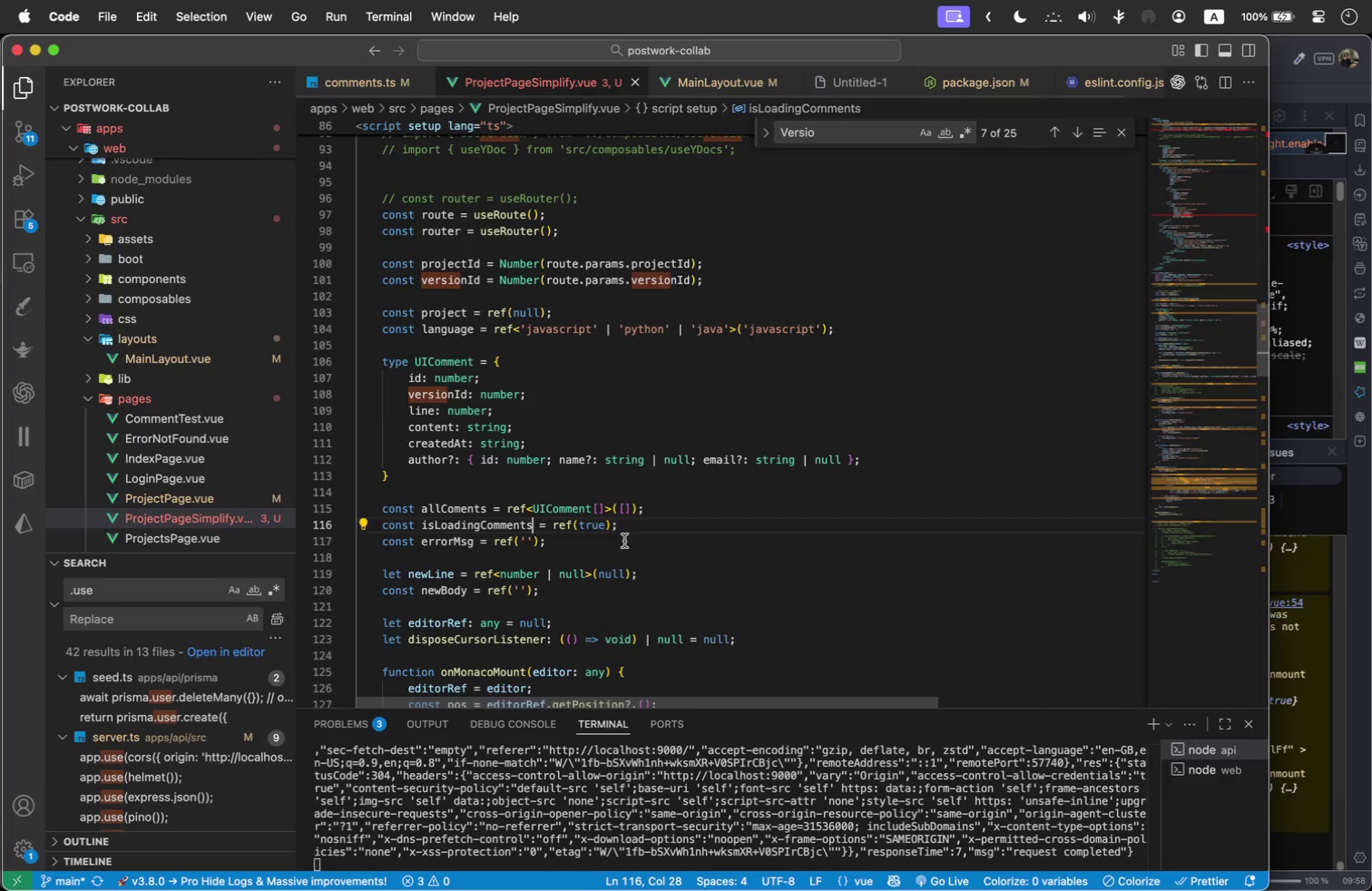 
left_click_drag(start_coordinate=[623, 528], to_coordinate=[379, 519])
 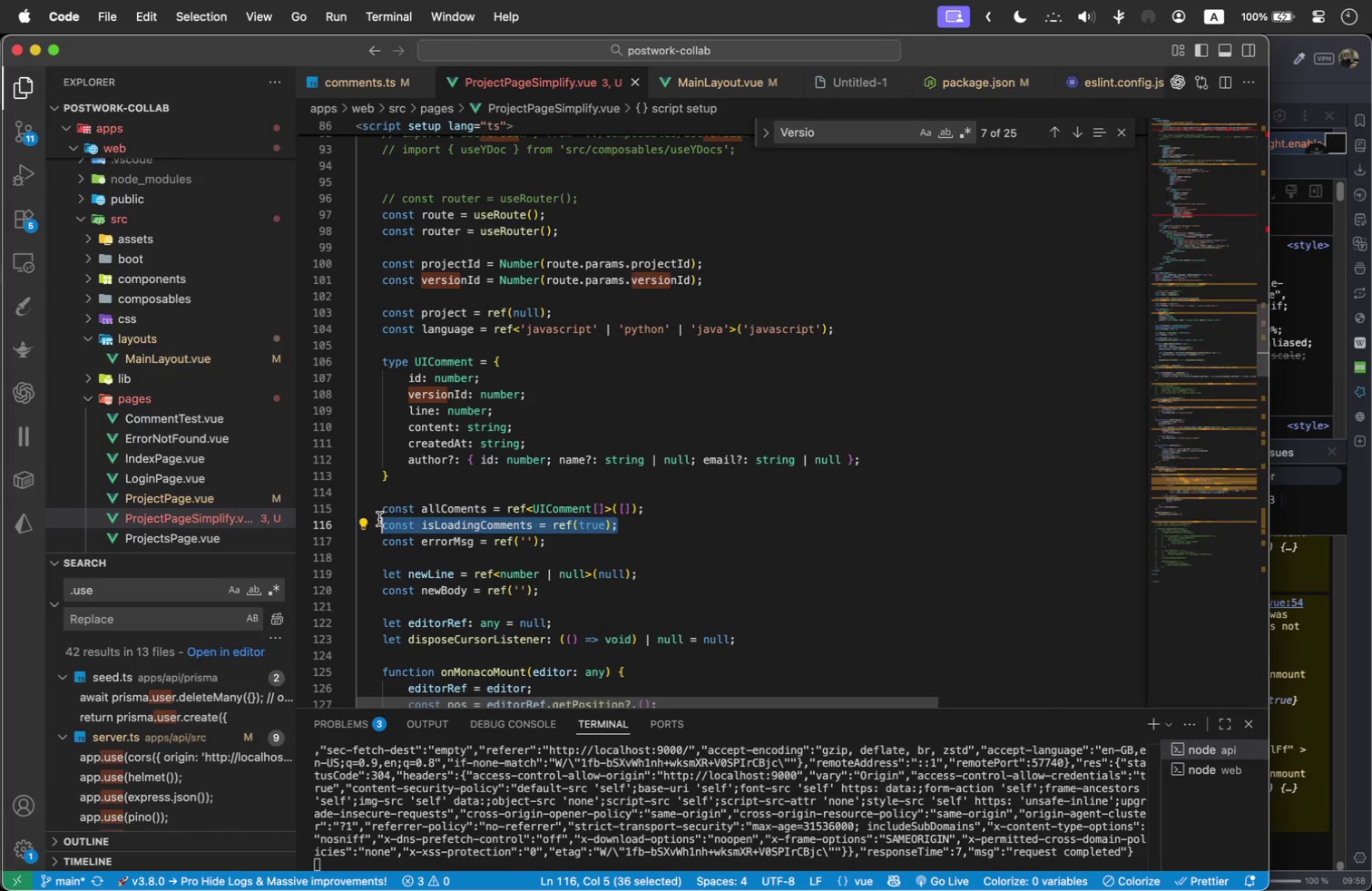 
key(Meta+C)
 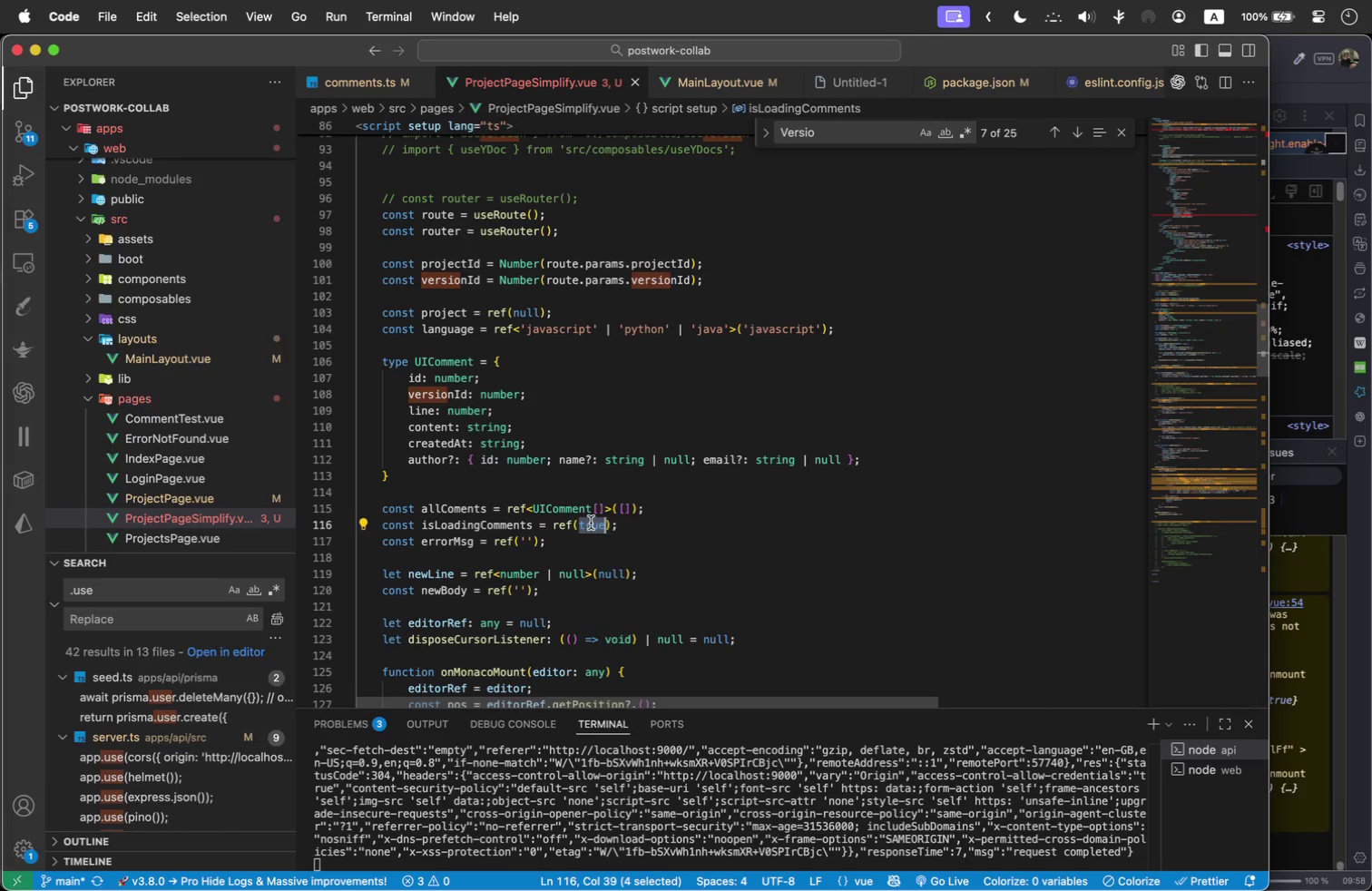 
double_click([591, 523])
 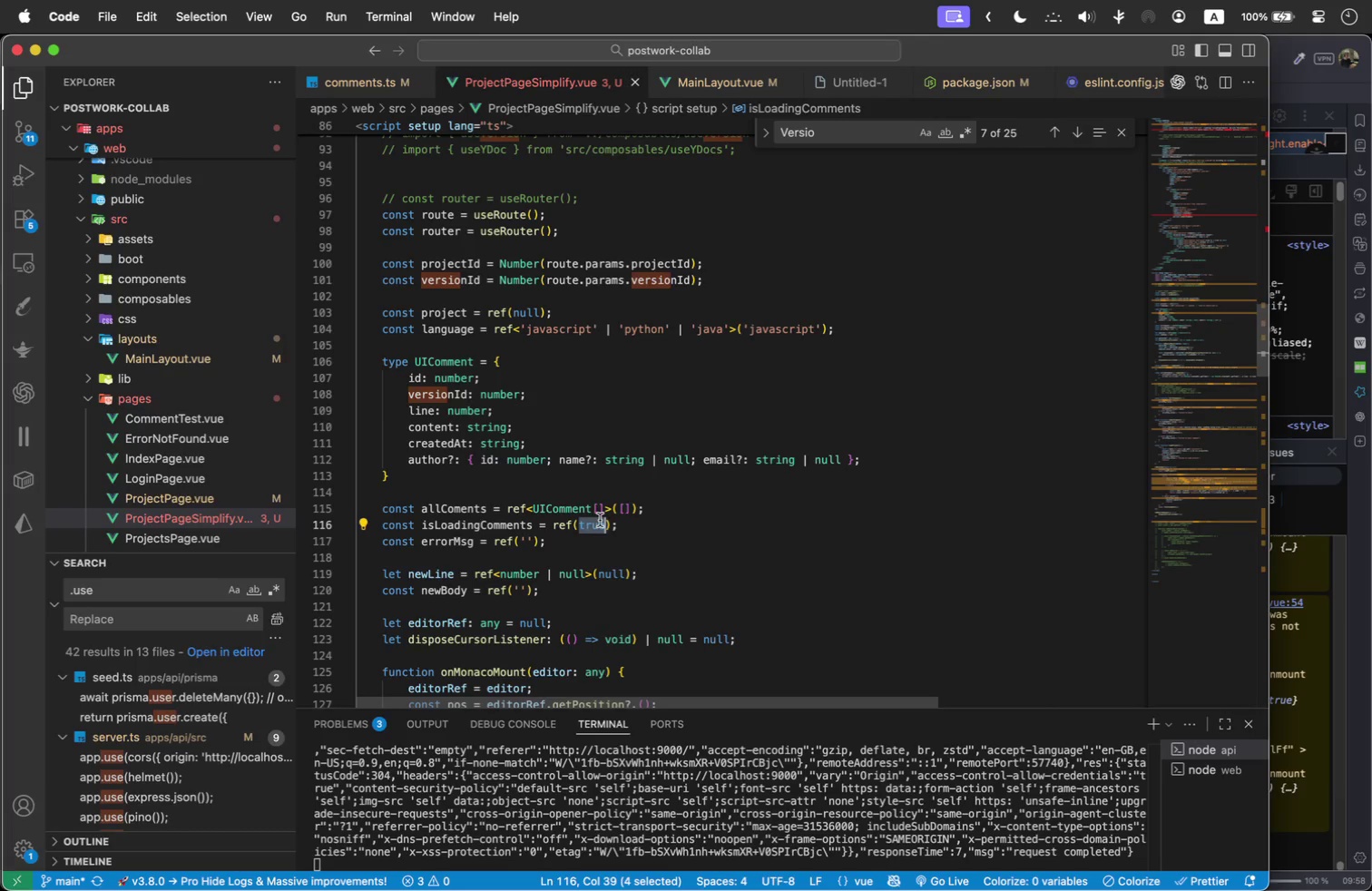 
type(flase)
 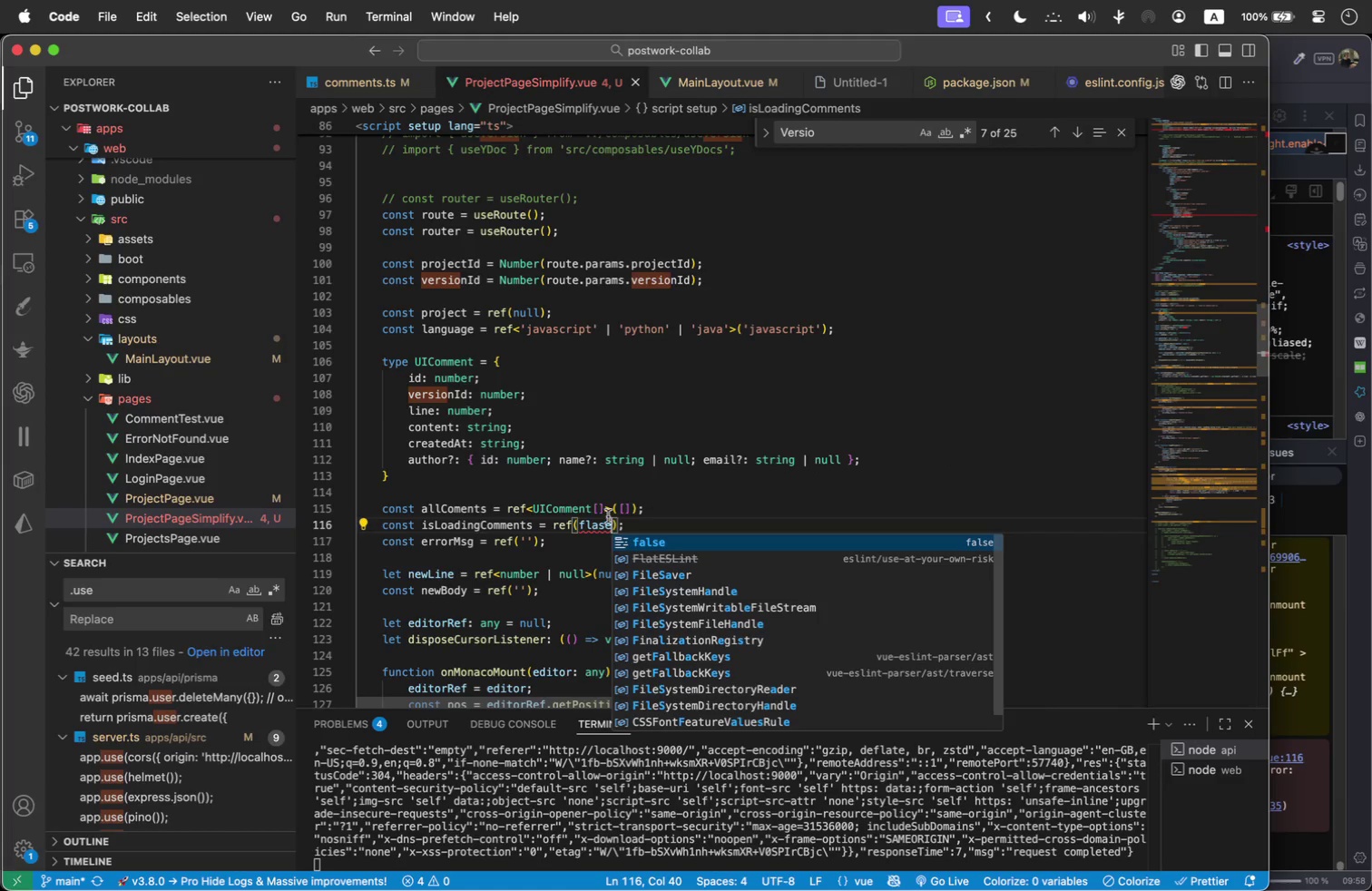 
left_click([660, 539])
 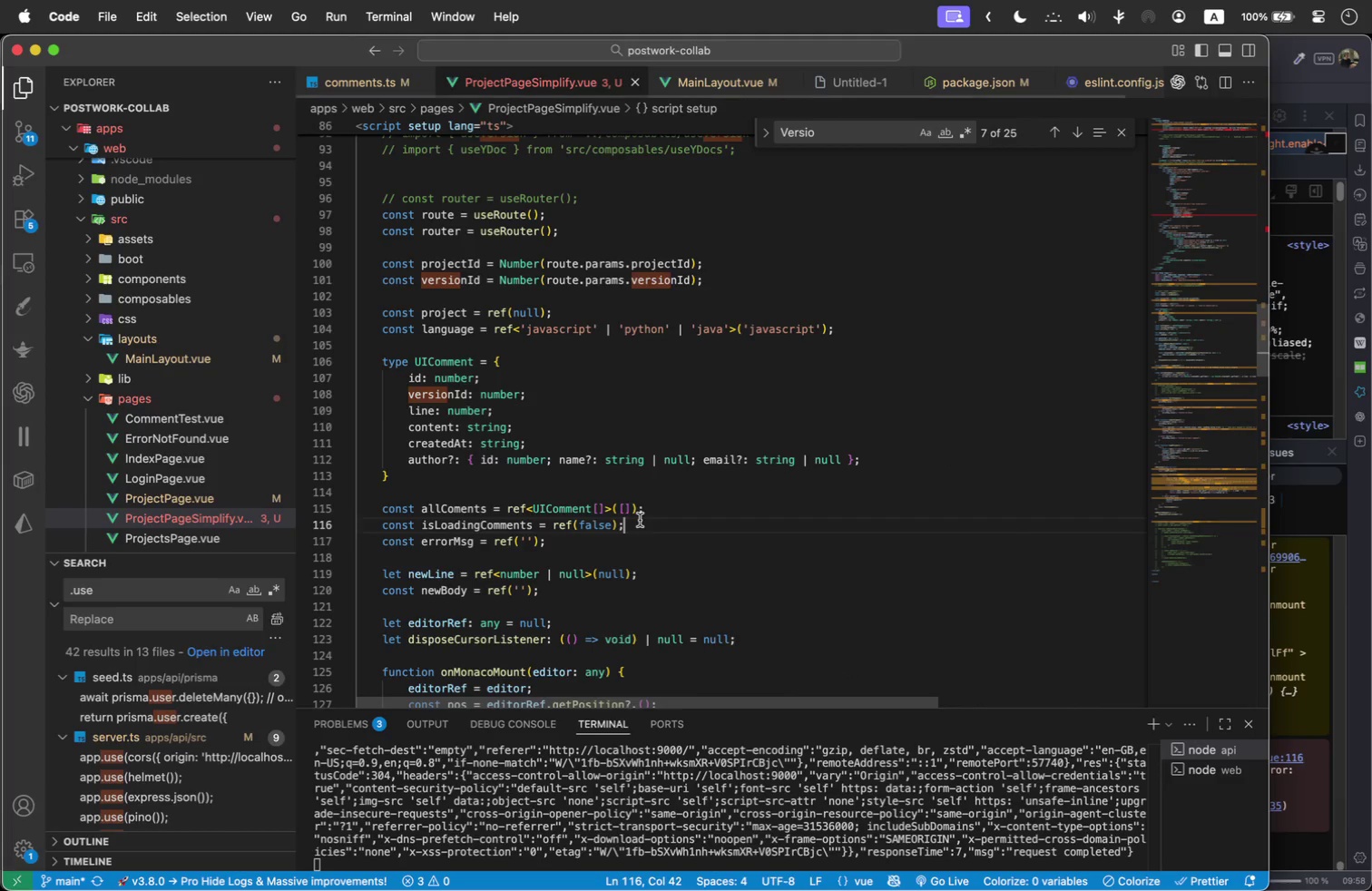 
double_click([640, 520])
 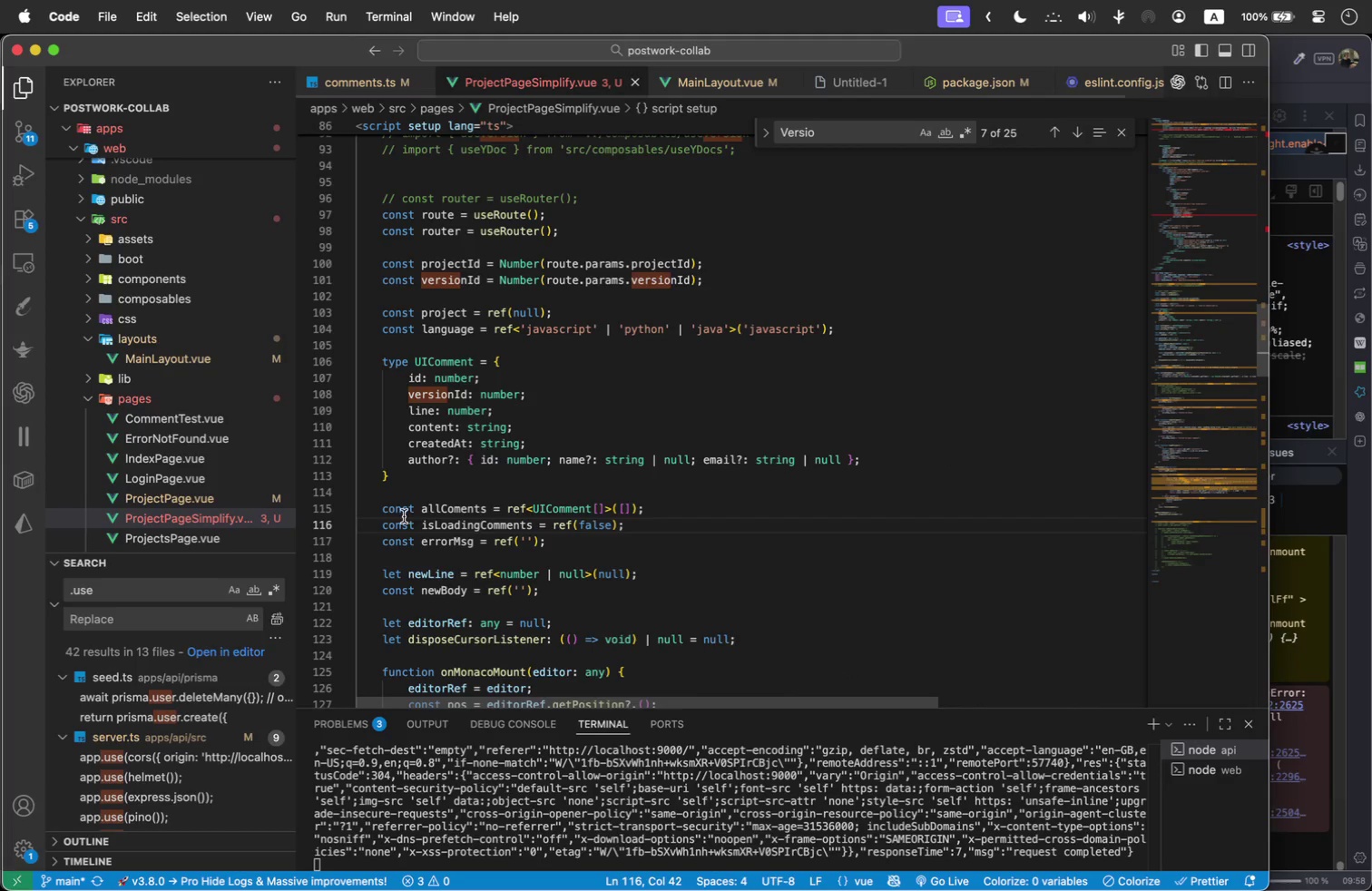 
hold_key(key=ShiftLeft, duration=0.74)
left_click([384, 523])
 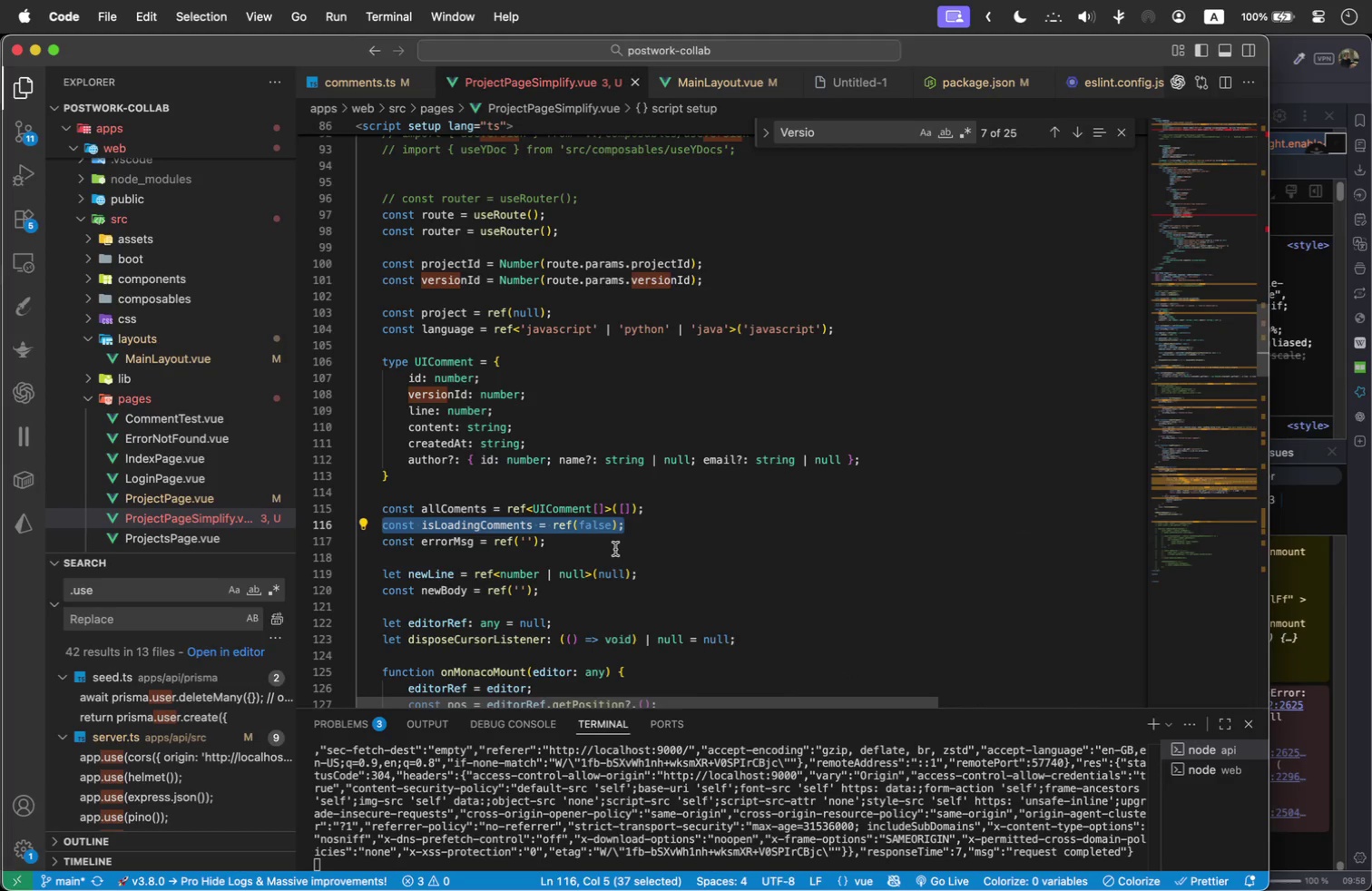 
key(Meta+C)
 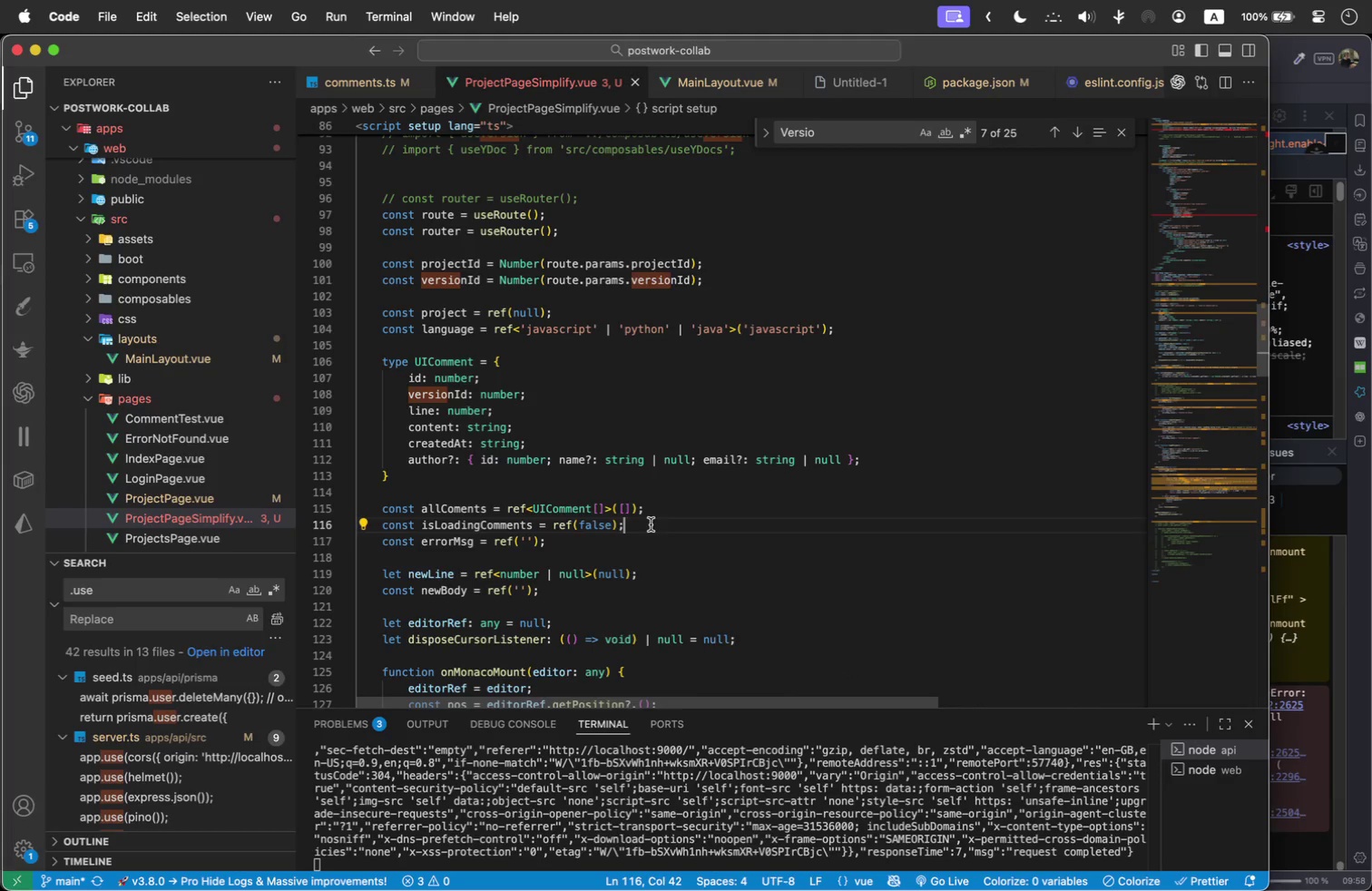 
left_click([651, 524])
 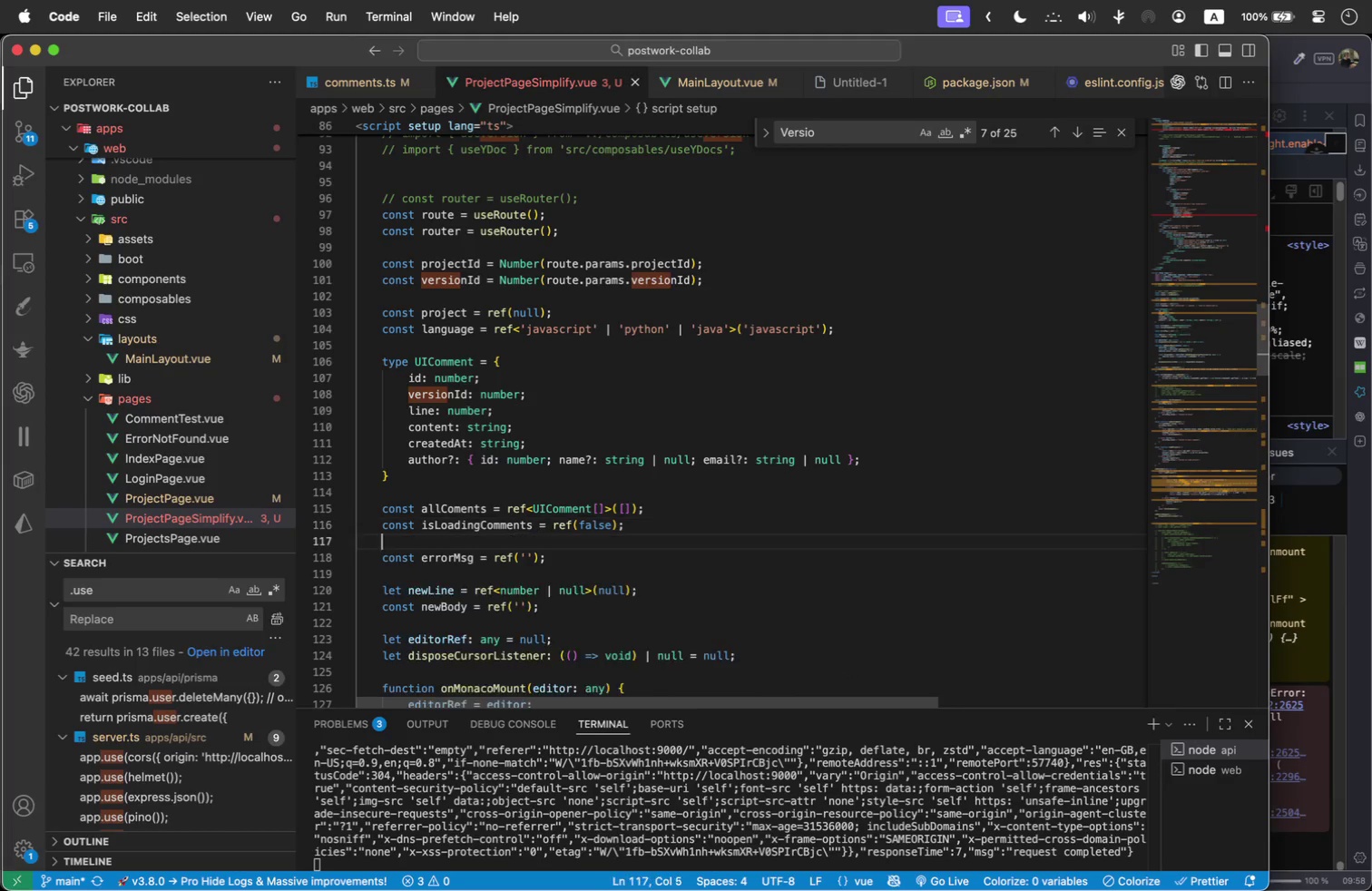 
key(Enter)
 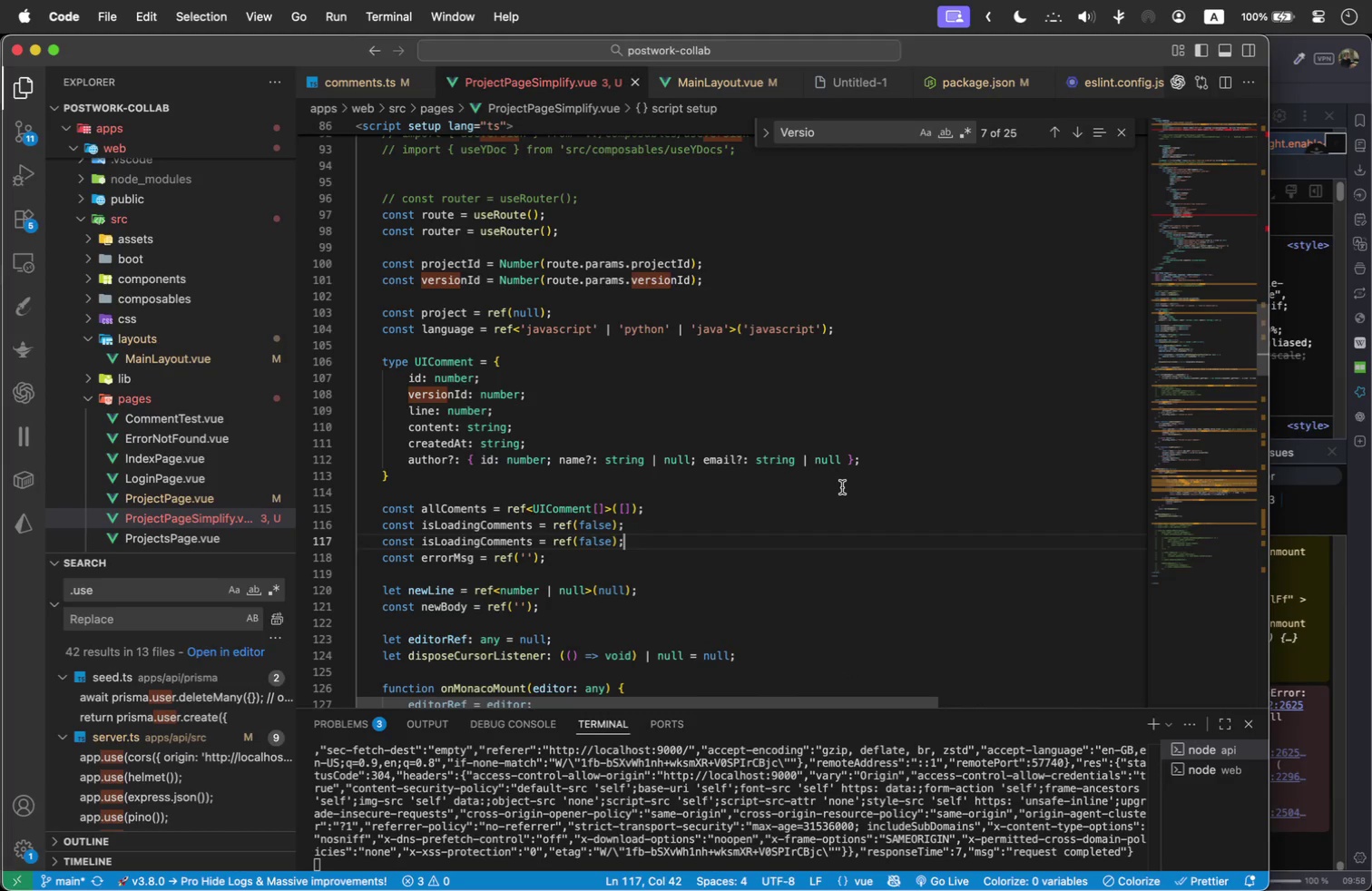 
key(Meta+V)
 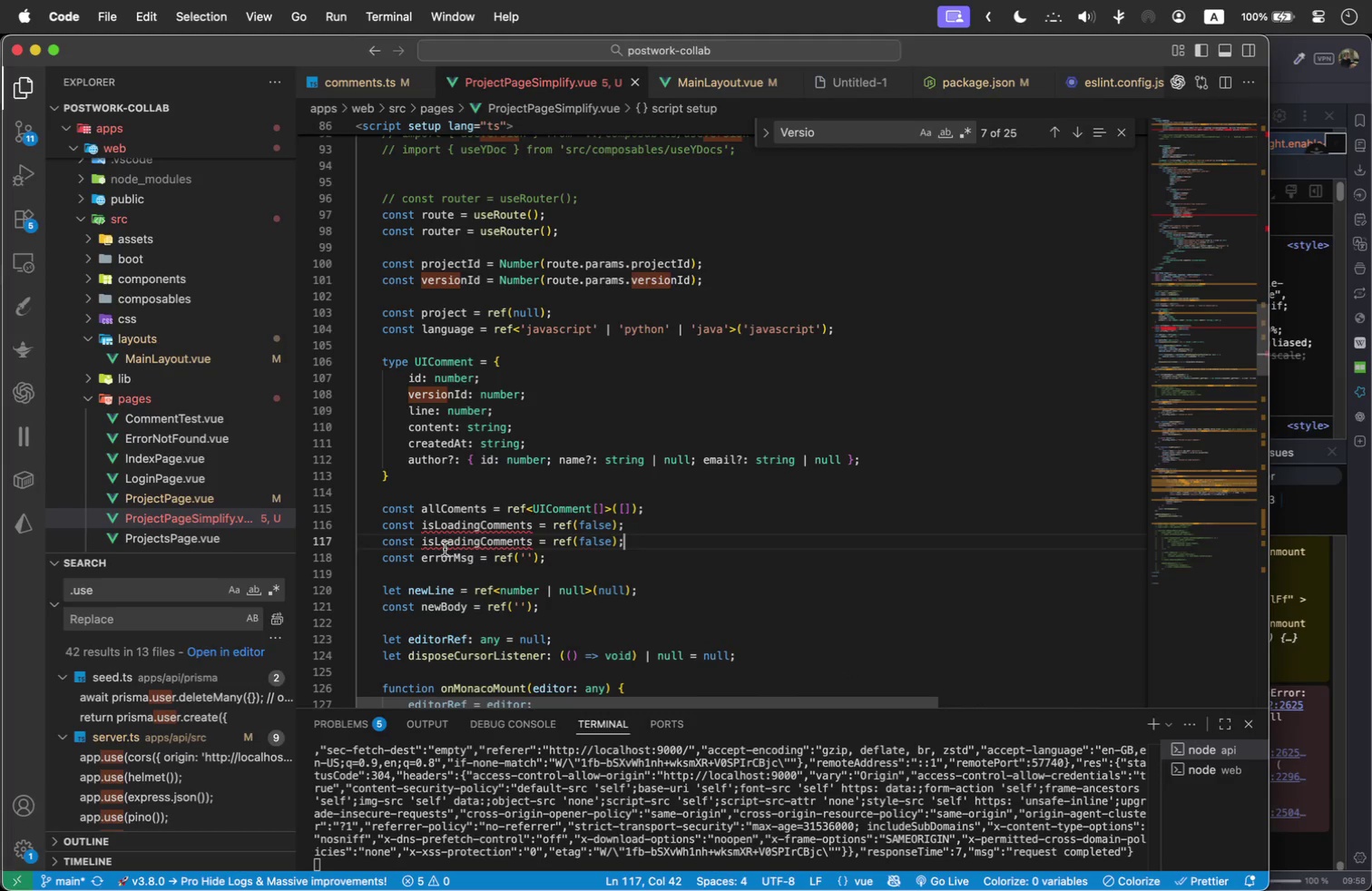 
left_click_drag(start_coordinate=[436, 544], to_coordinate=[532, 546])
 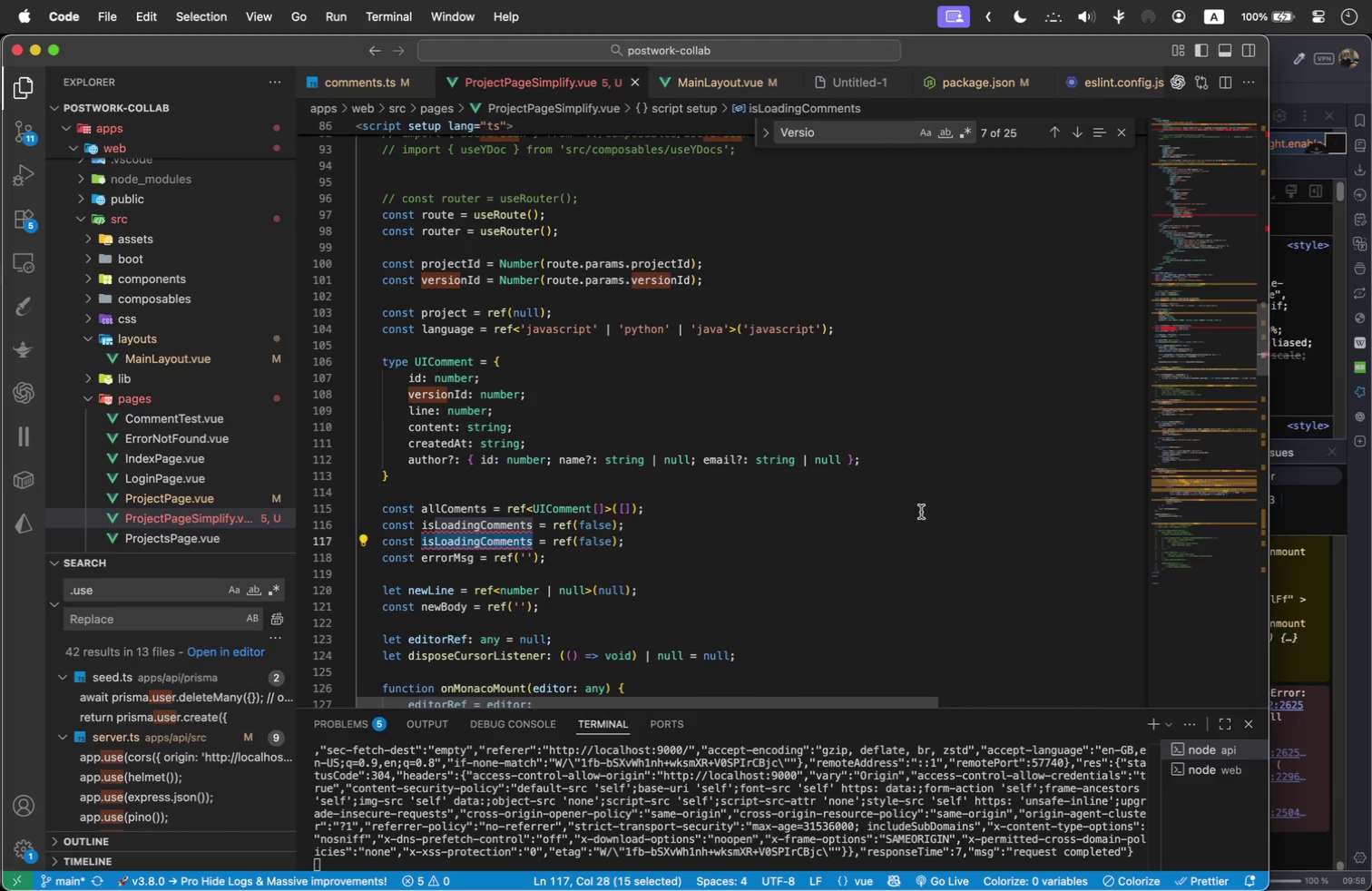 
type(Posting)
 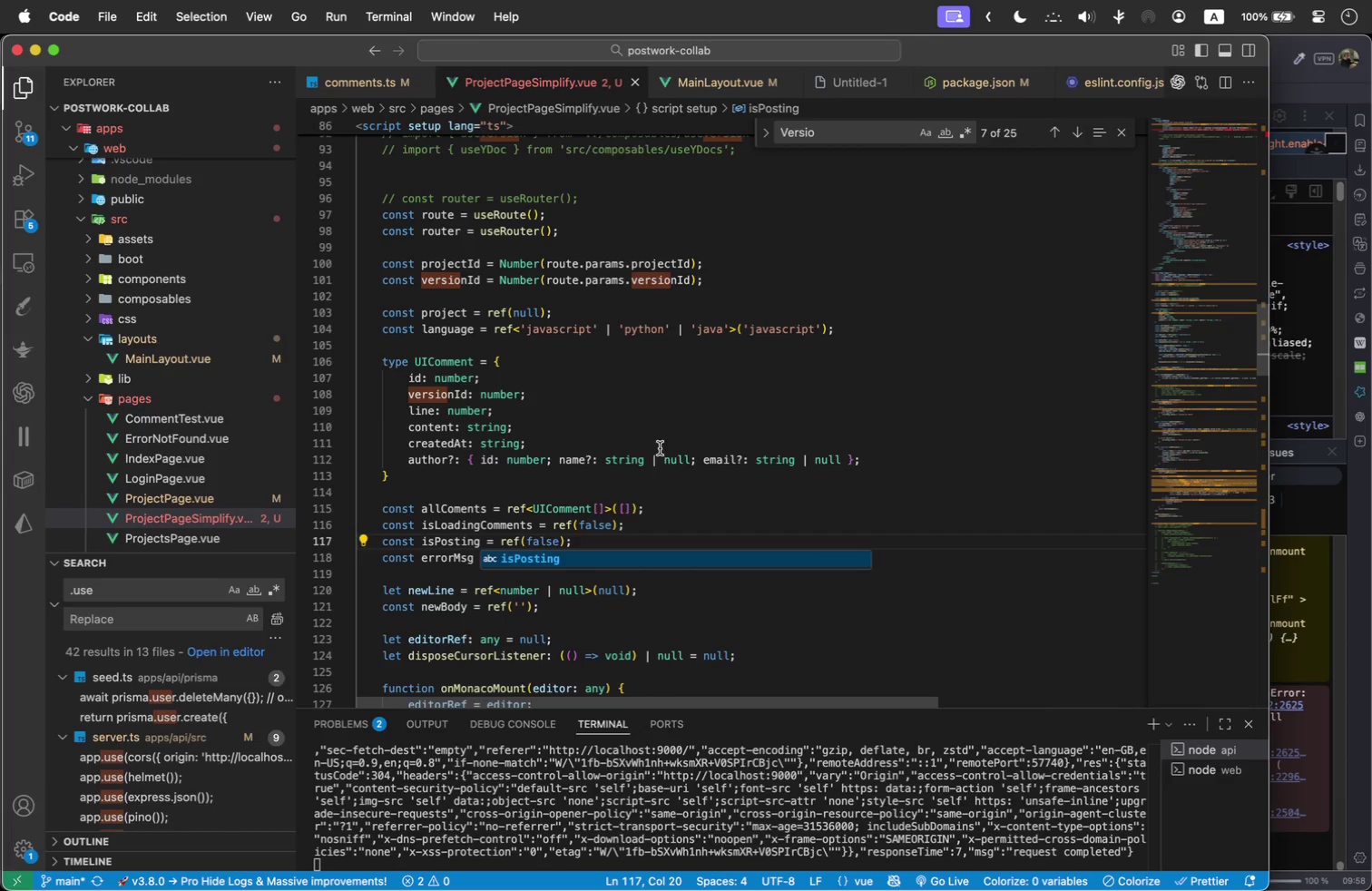 
left_click([654, 465])
 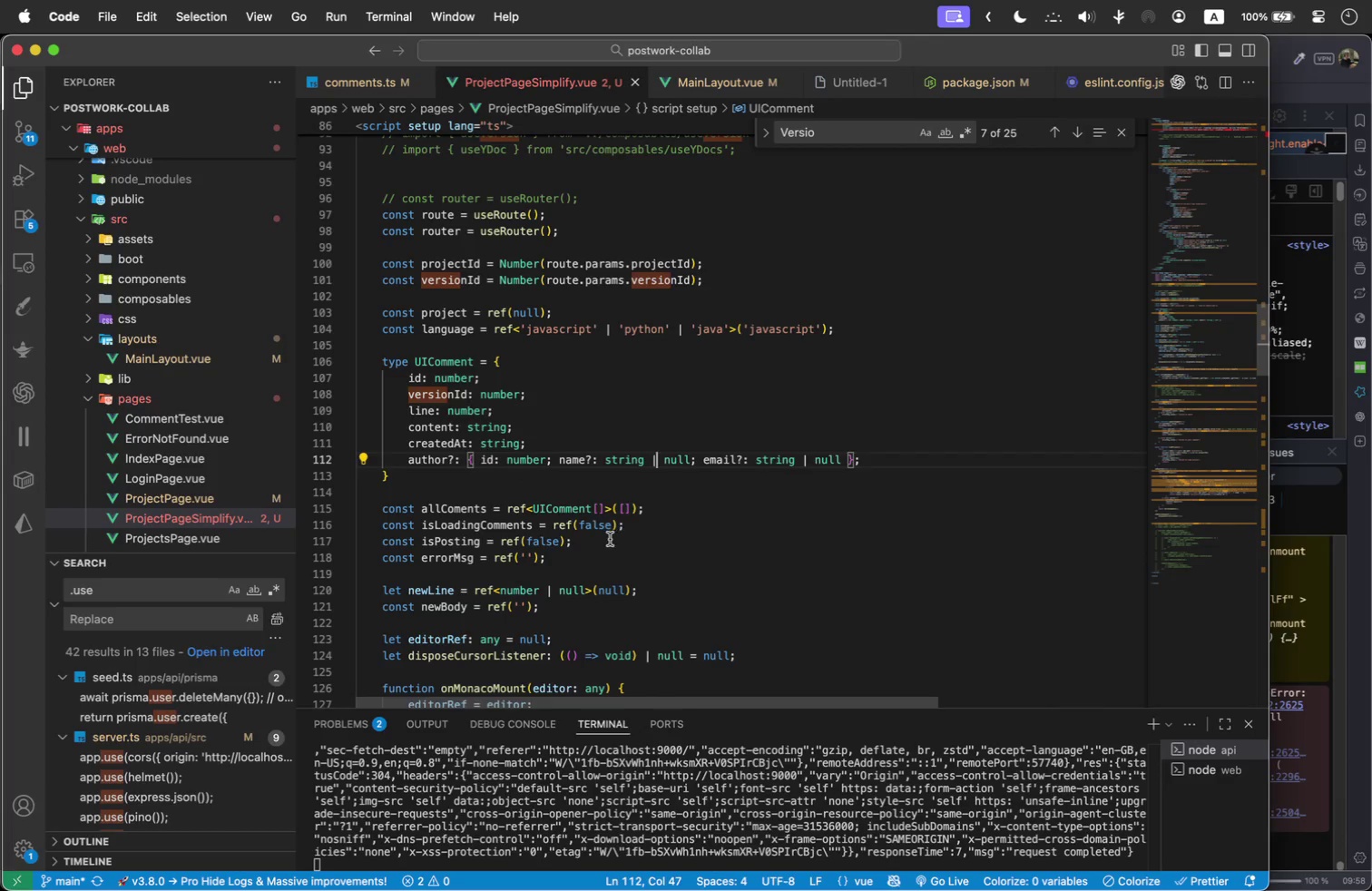 
left_click([610, 539])
 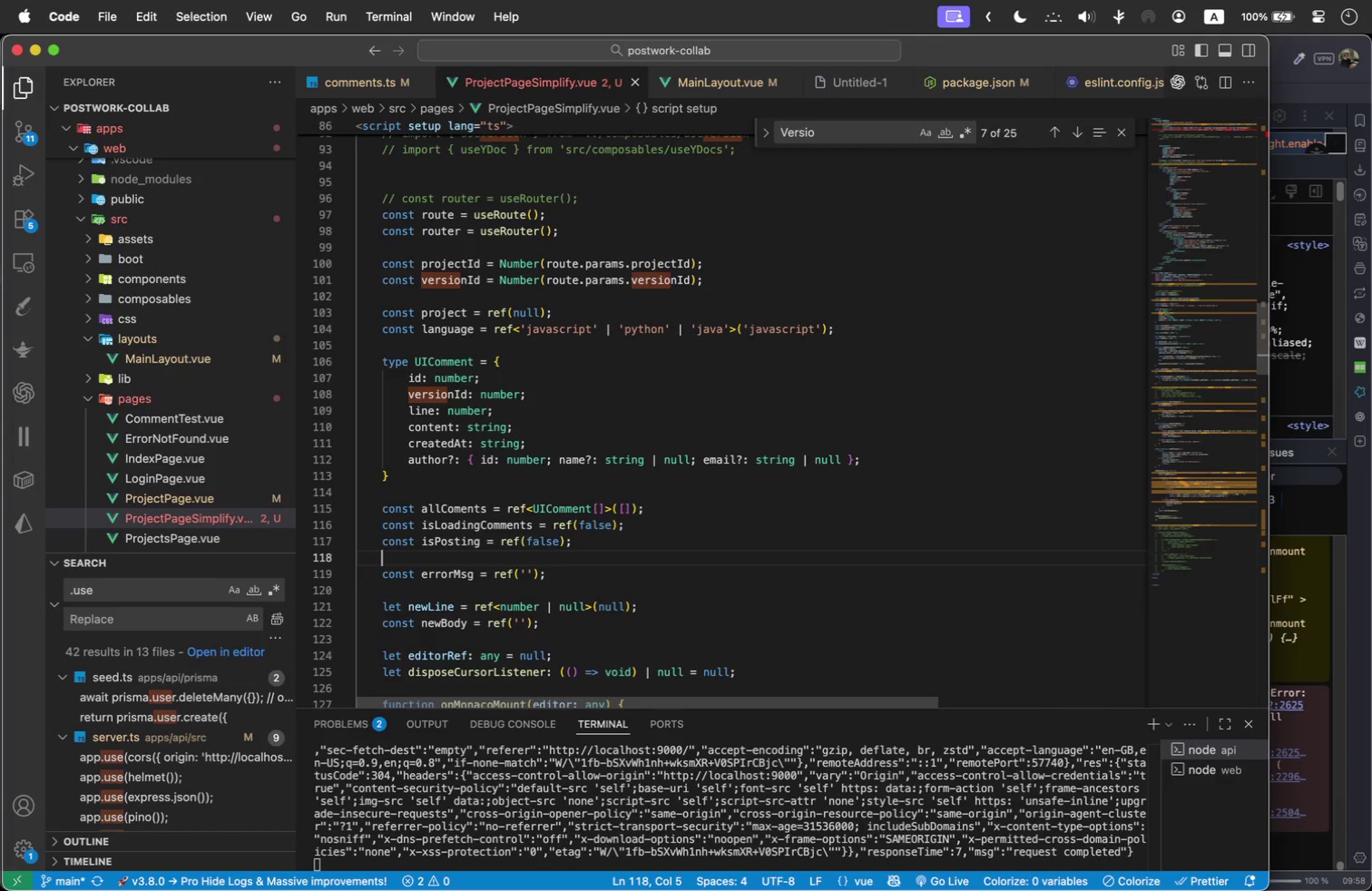 
key(Enter)
 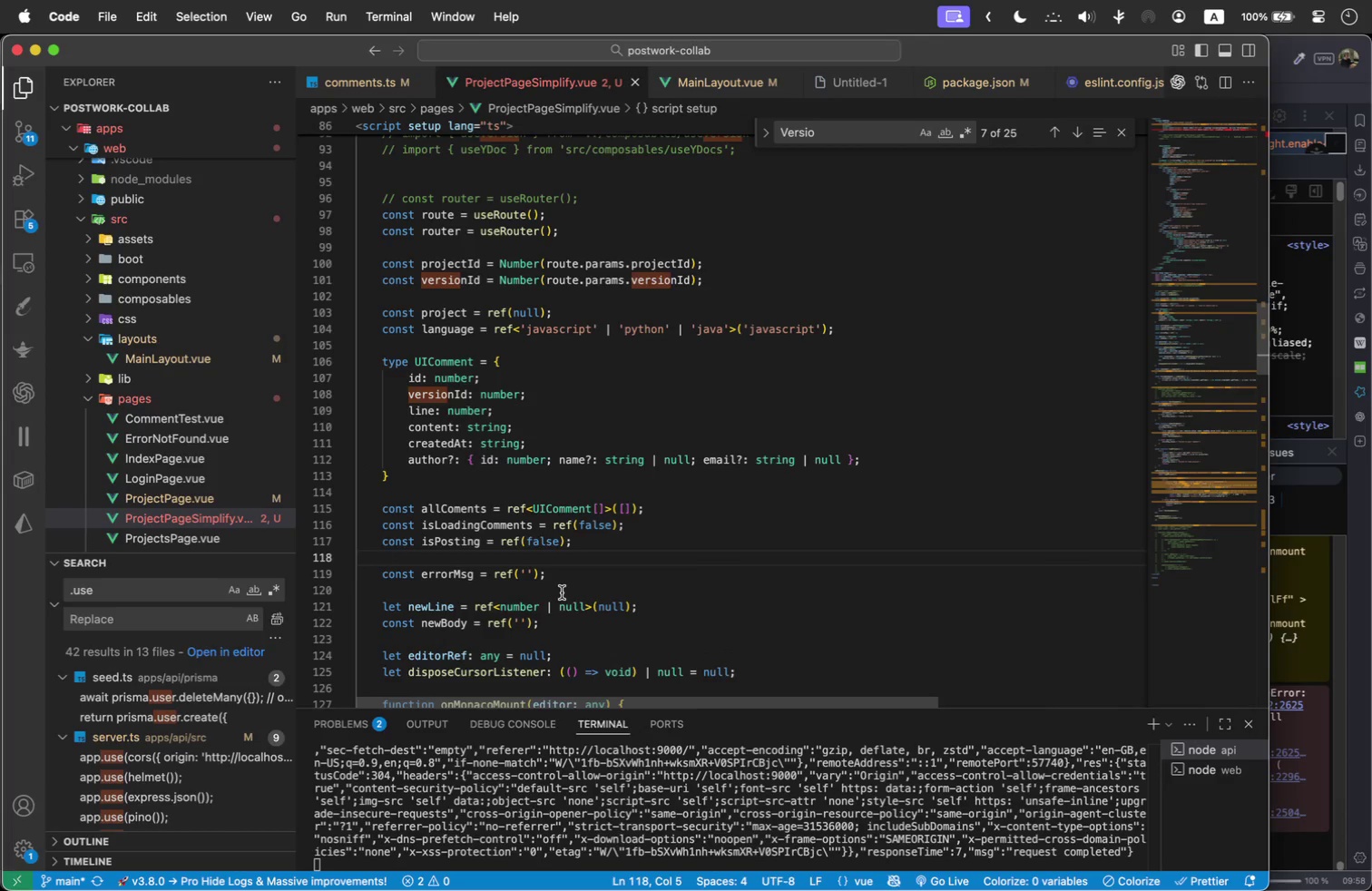 
wait(7.25)
 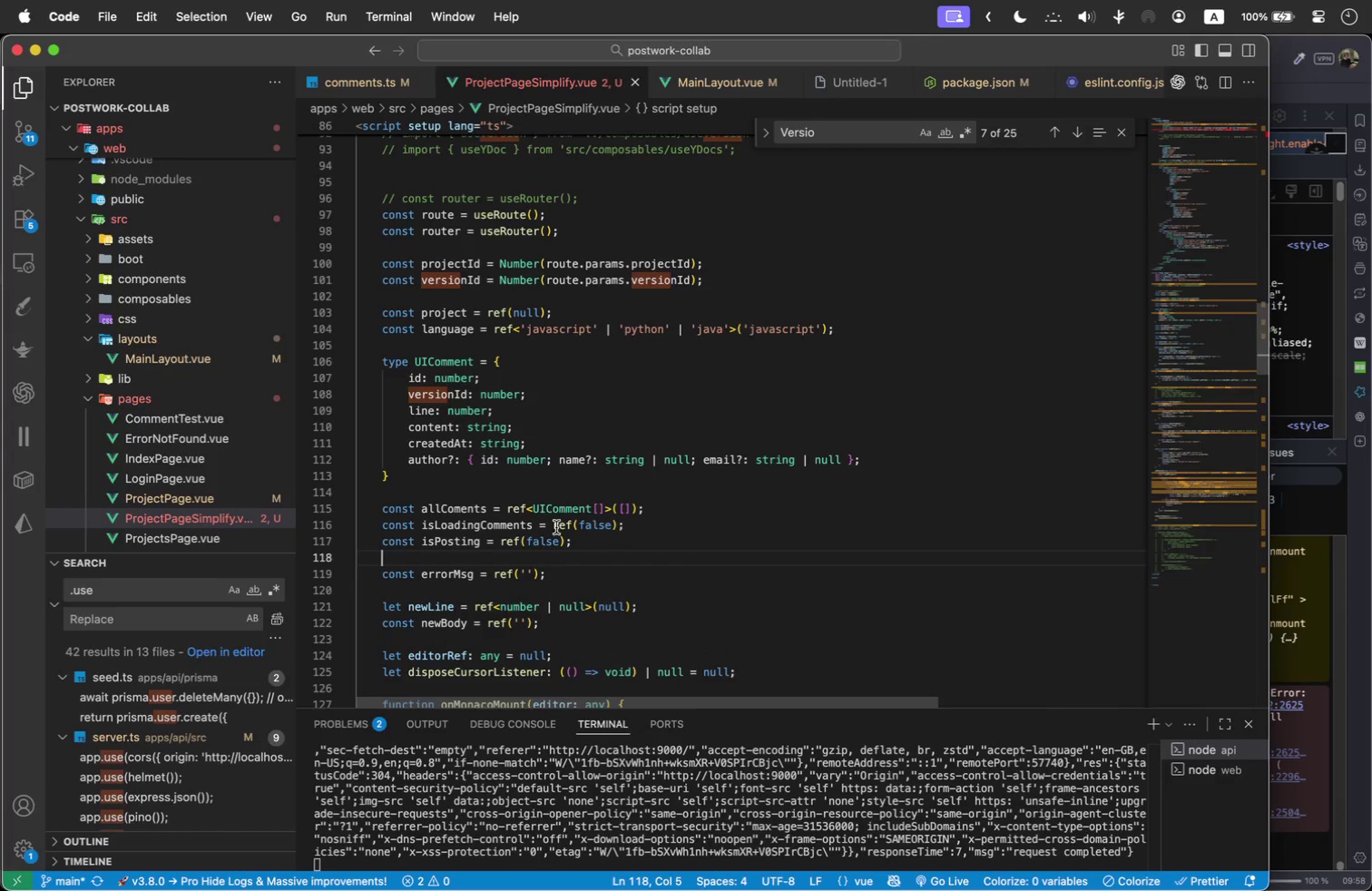 
scroll: coordinate [554, 576], scroll_direction: down, amount: 10.0
 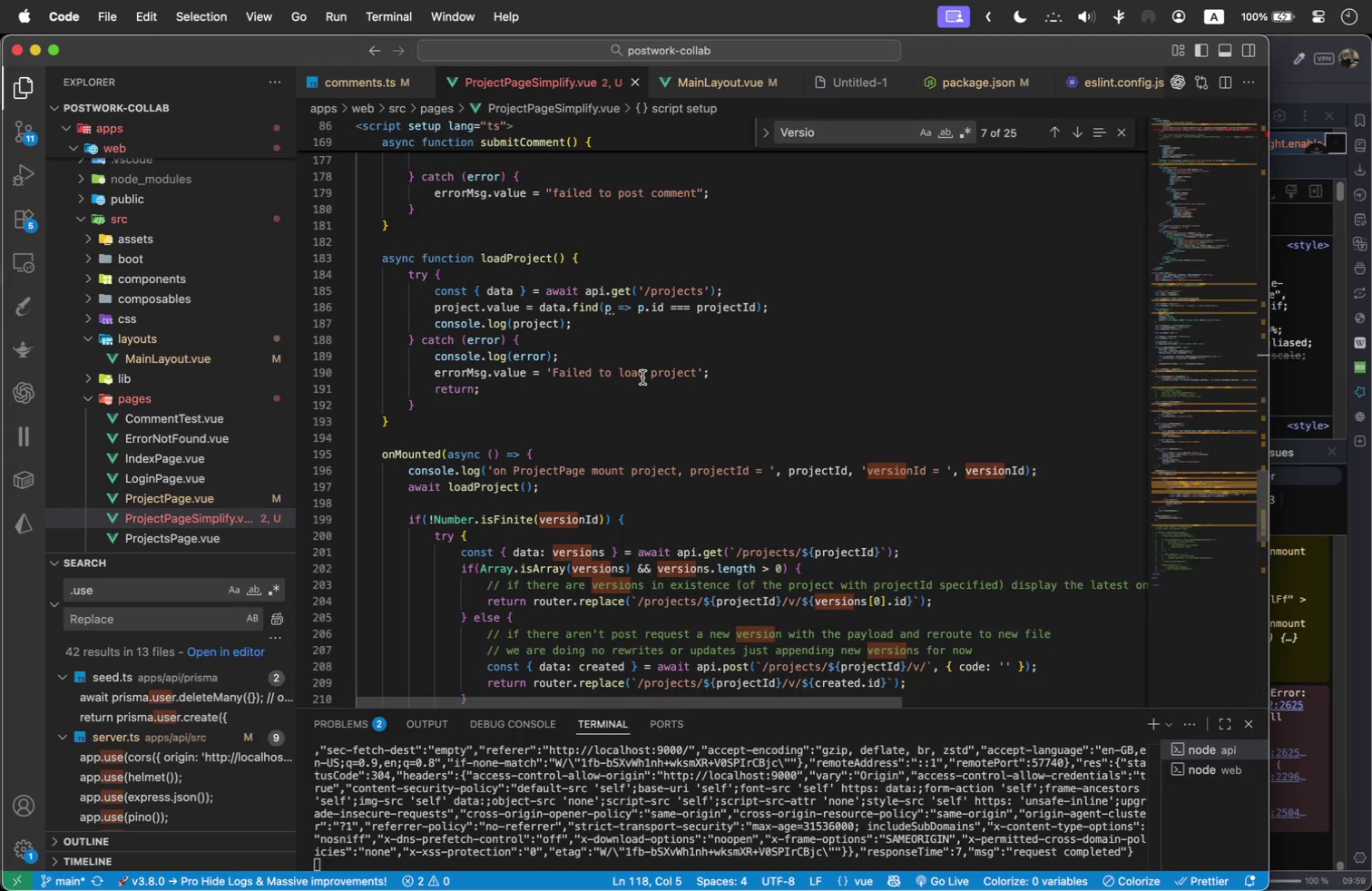 
wait(20.93)
 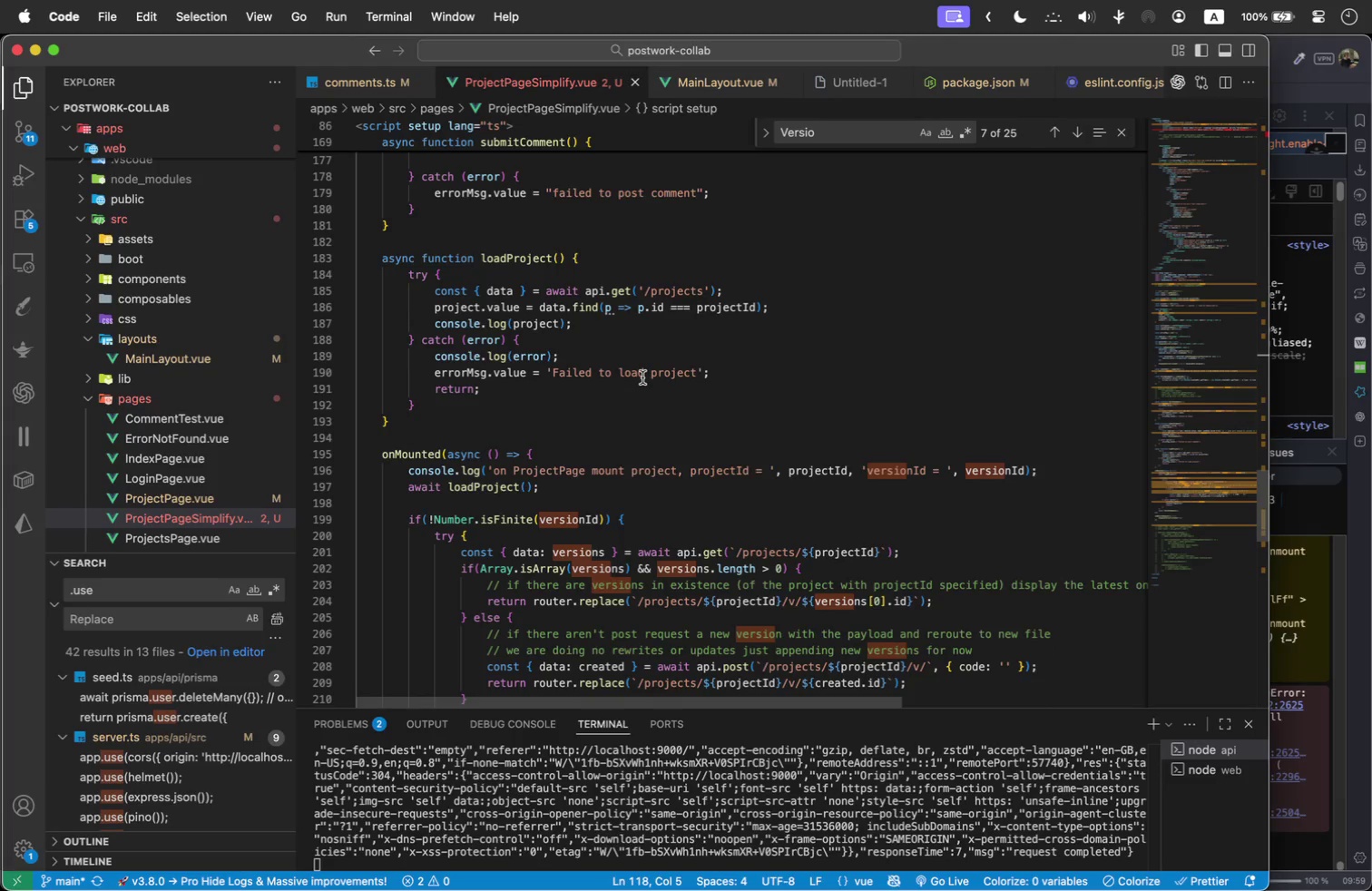 
scroll: coordinate [524, 334], scroll_direction: up, amount: 4.0
 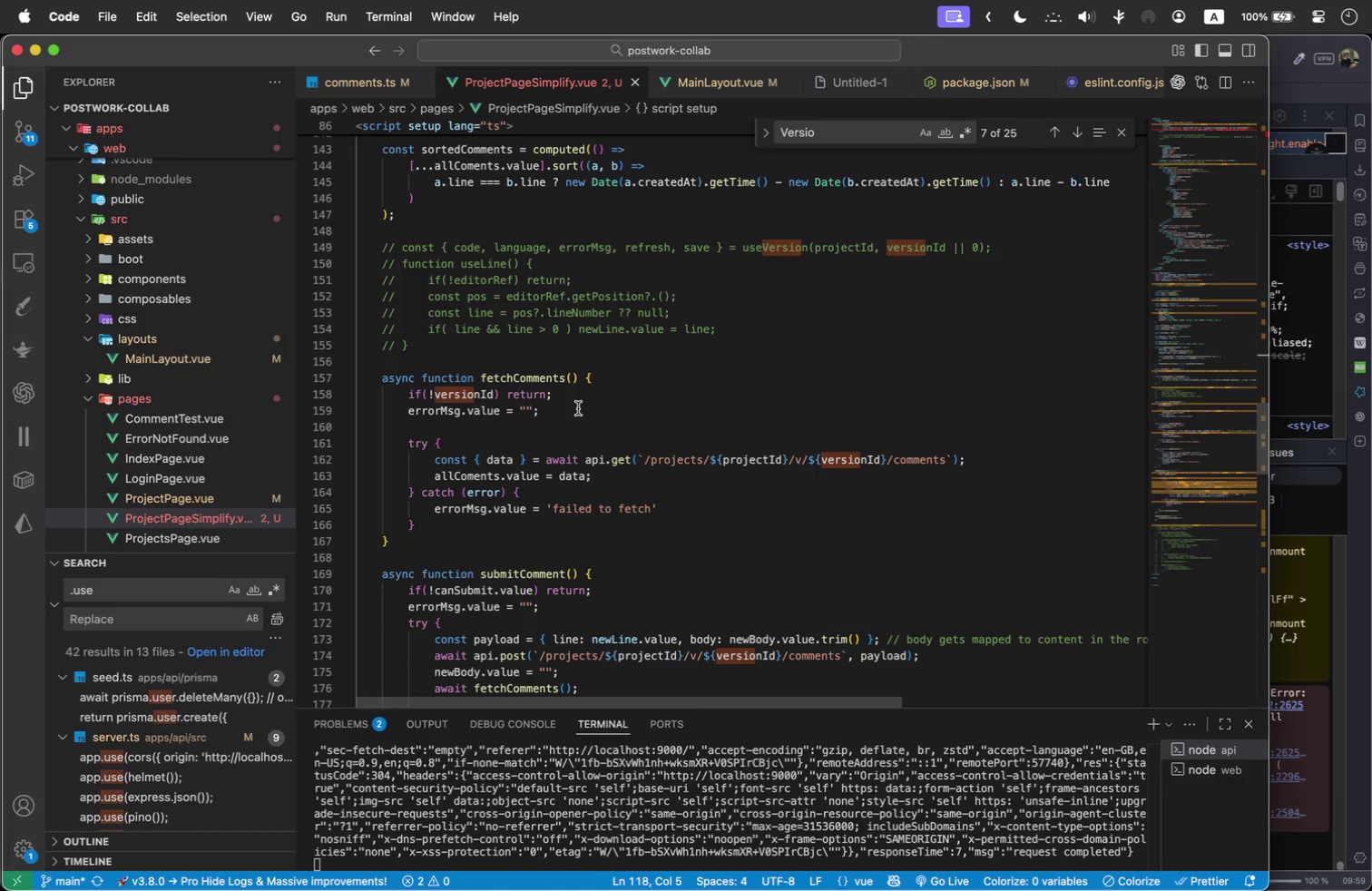 
left_click([578, 408])
 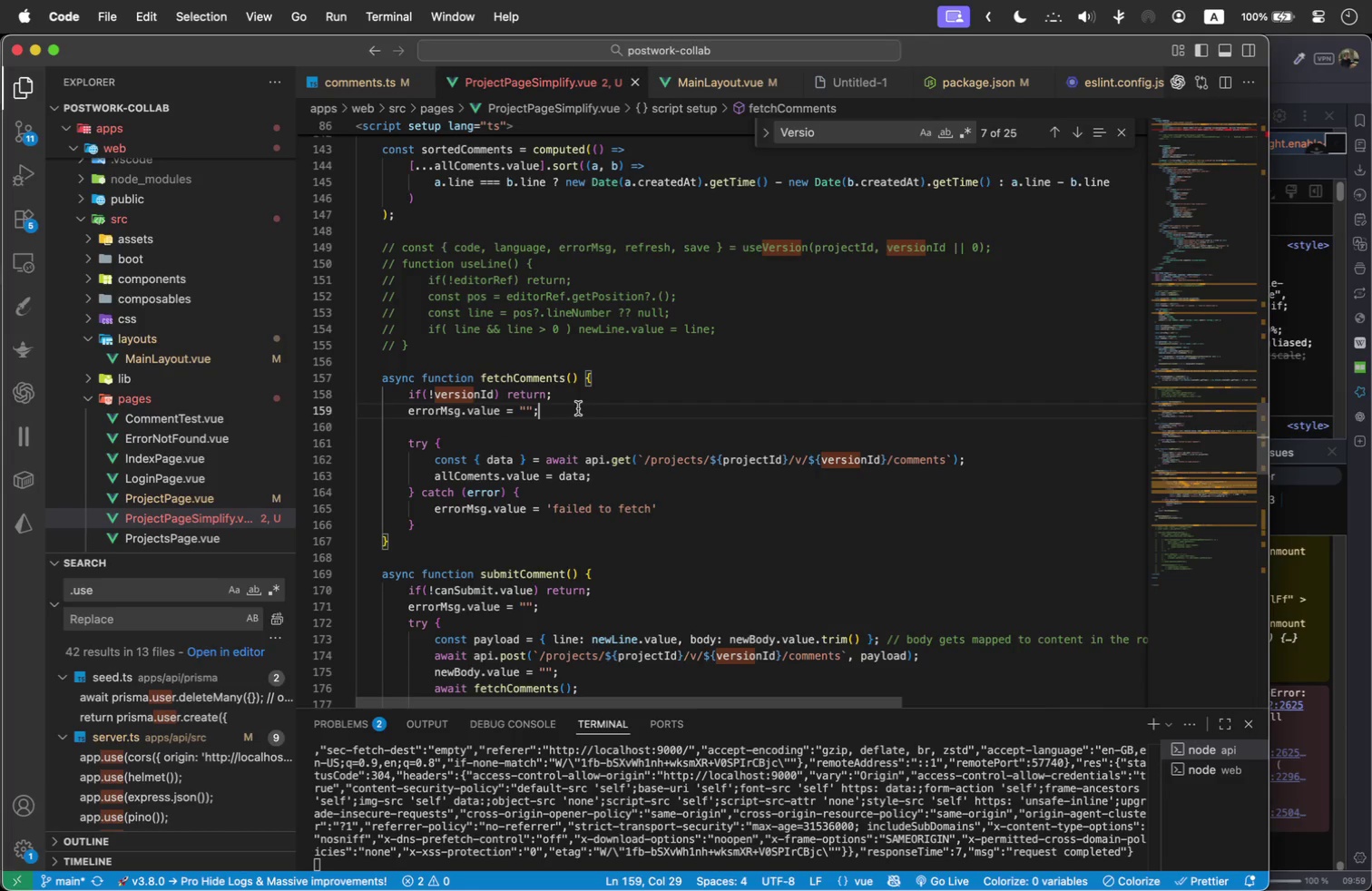 
key(Enter)
 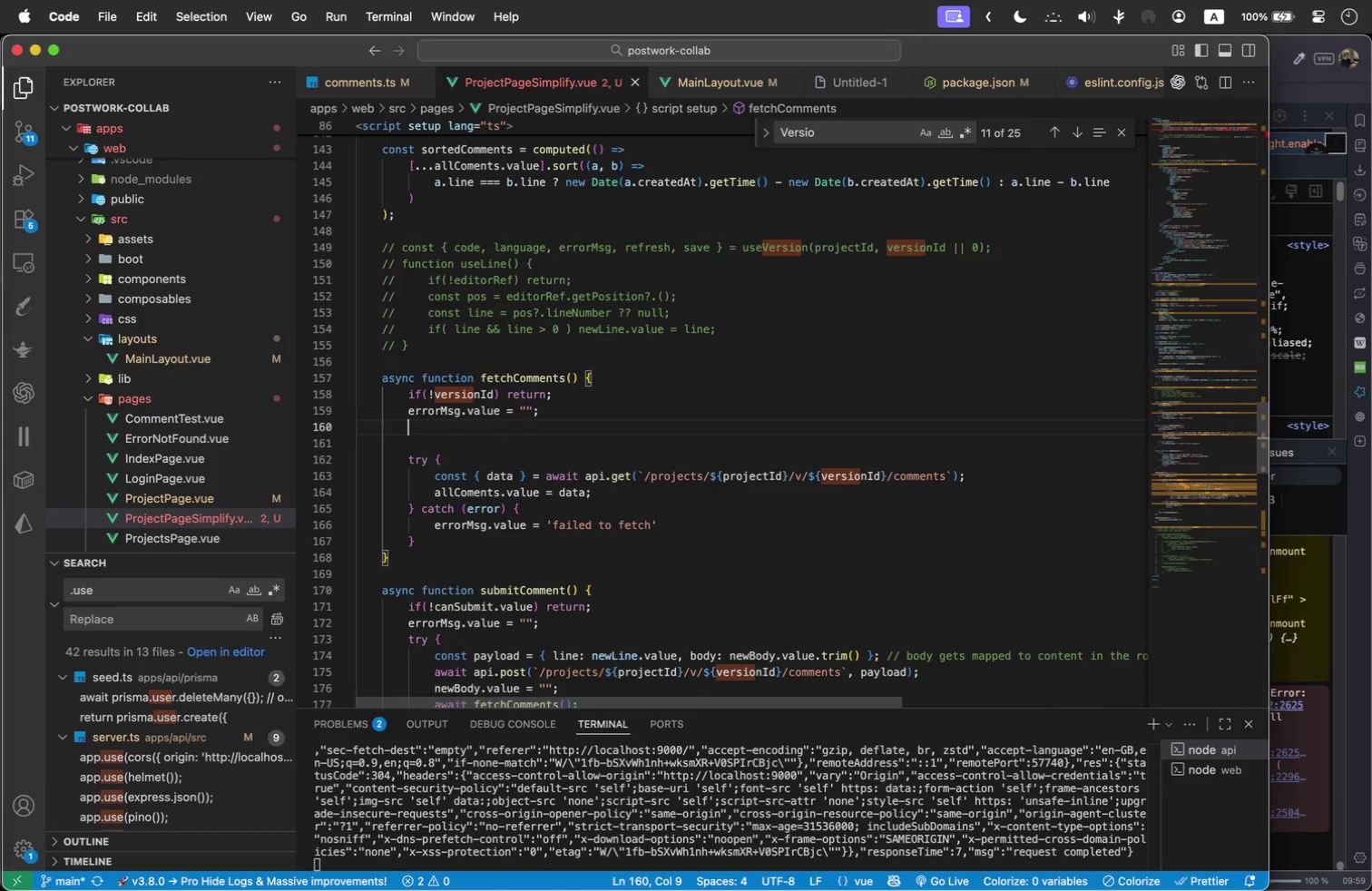 
type(isl)
key(Backspace)
 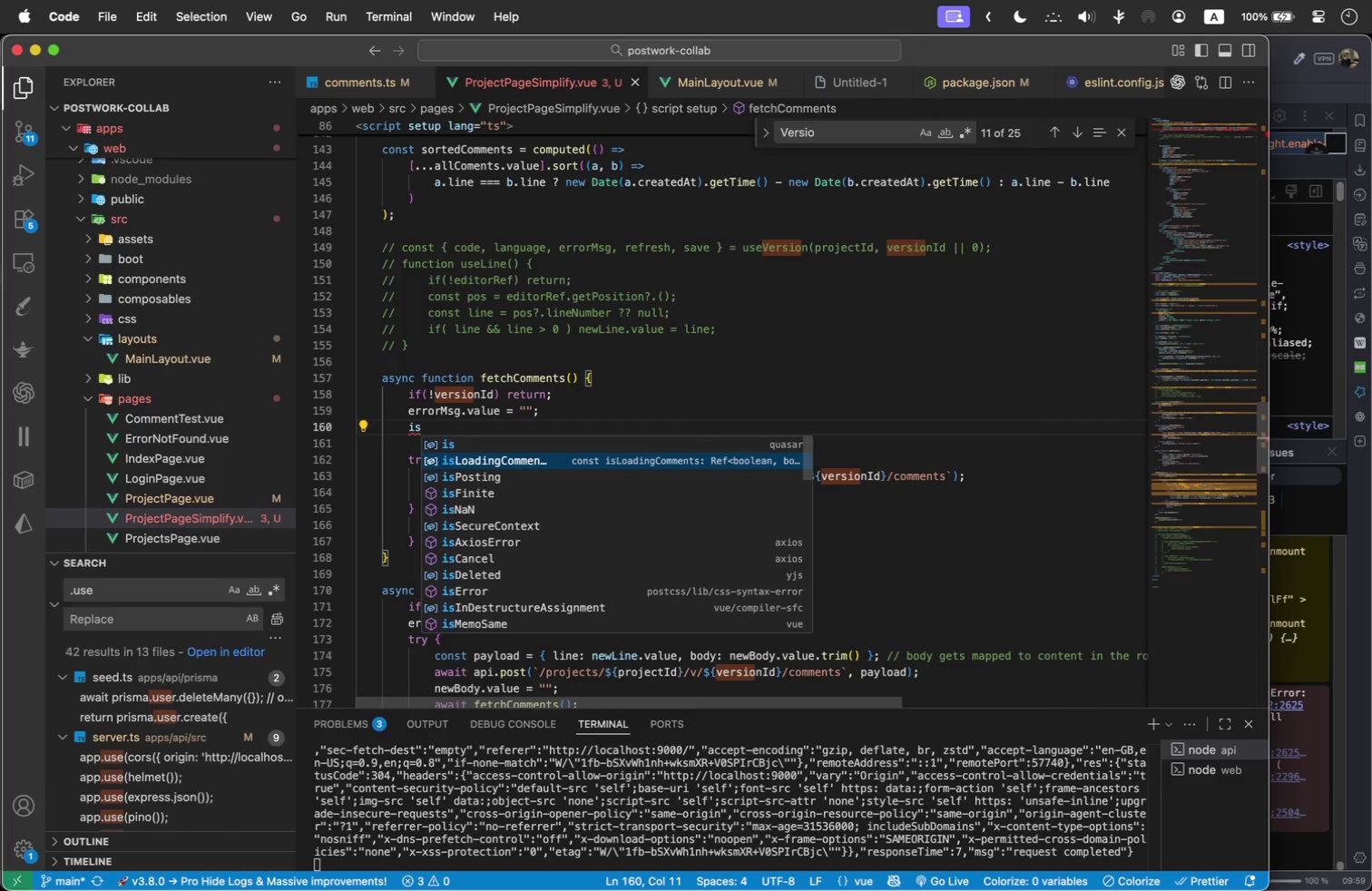 
key(ArrowDown)
 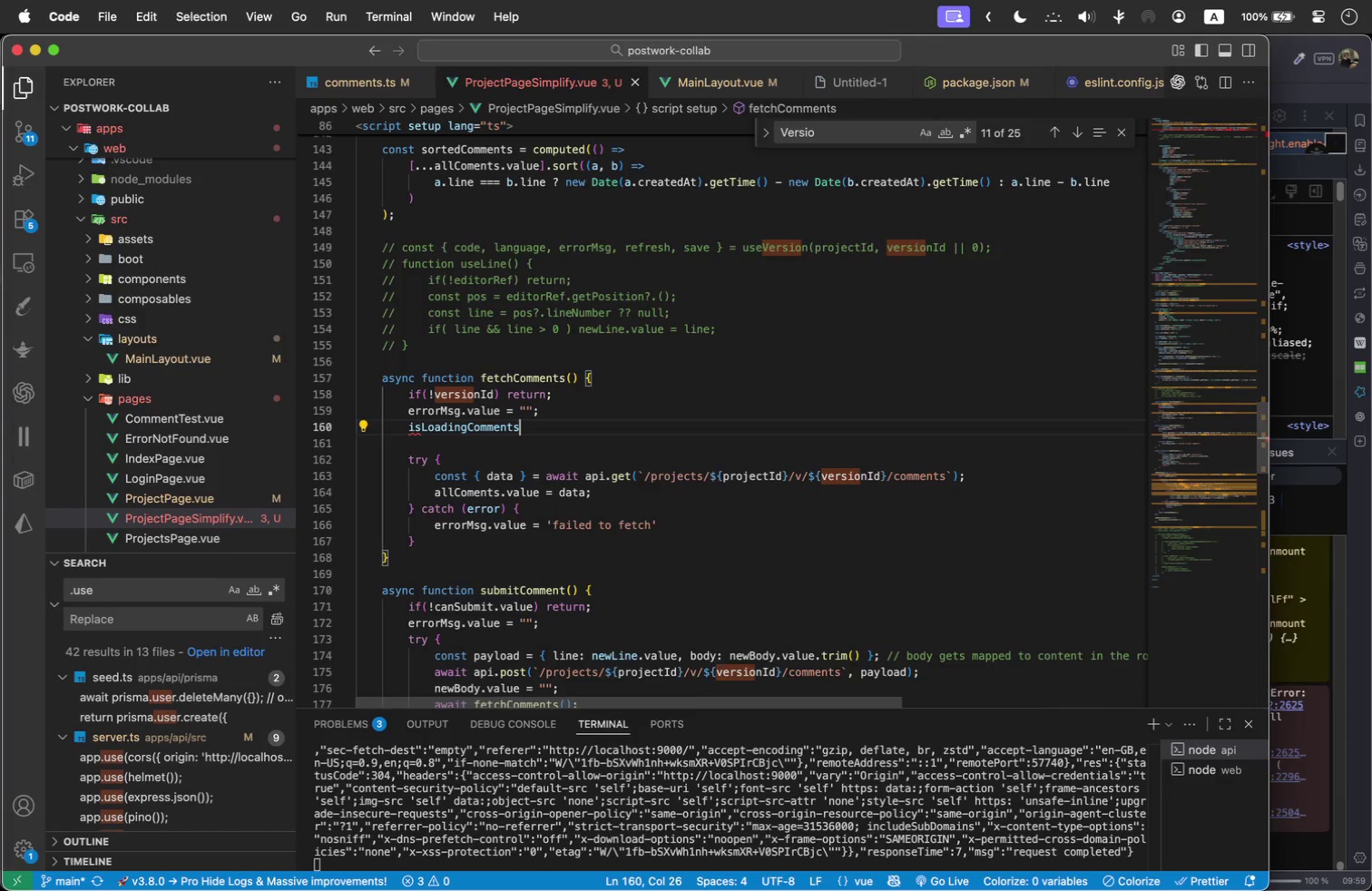 
key(Enter)
 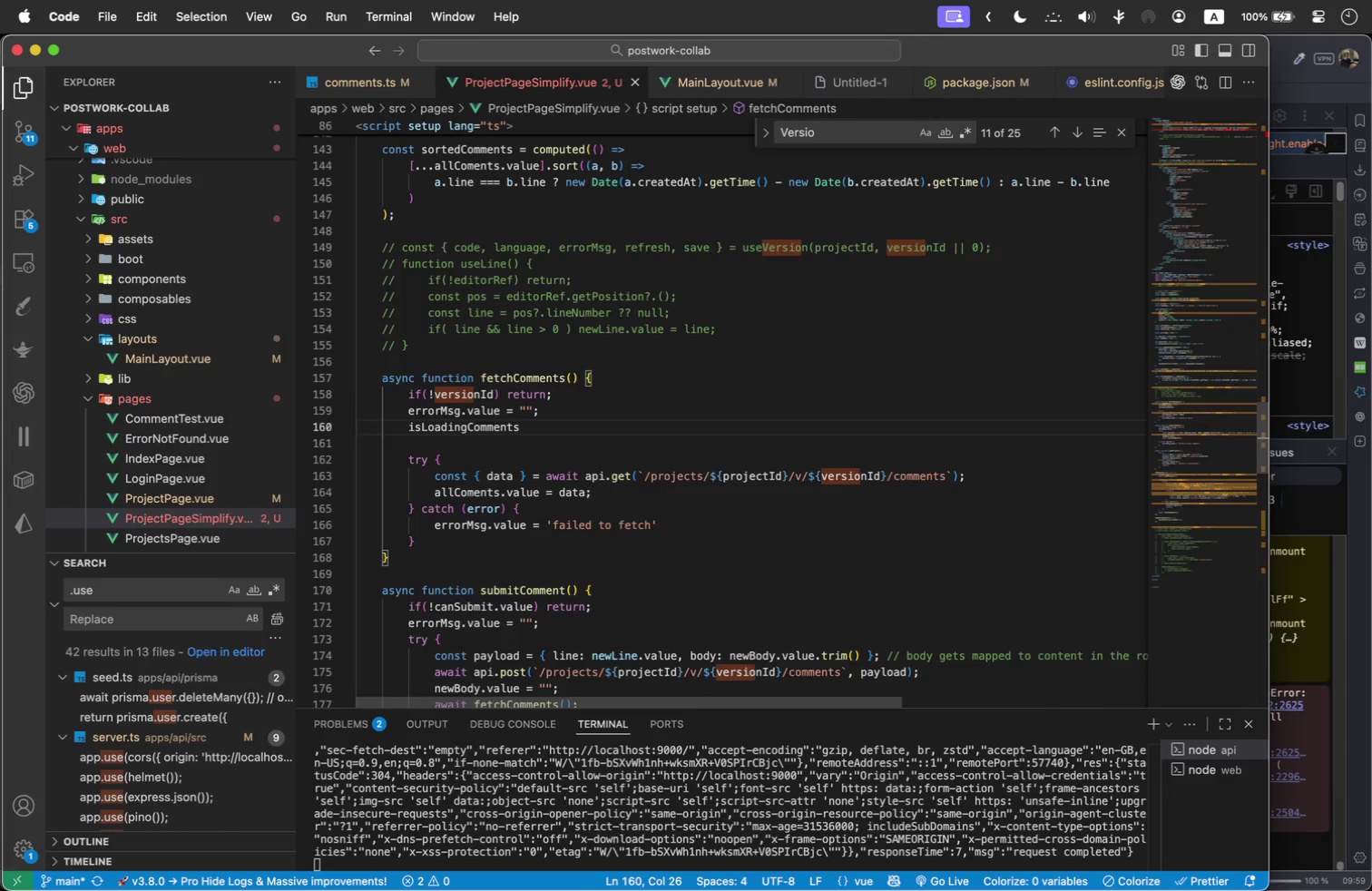 
type( = )
key(Backspace)
key(Backspace)
key(Backspace)
type(v)
key(Backspace)
type(.value)
 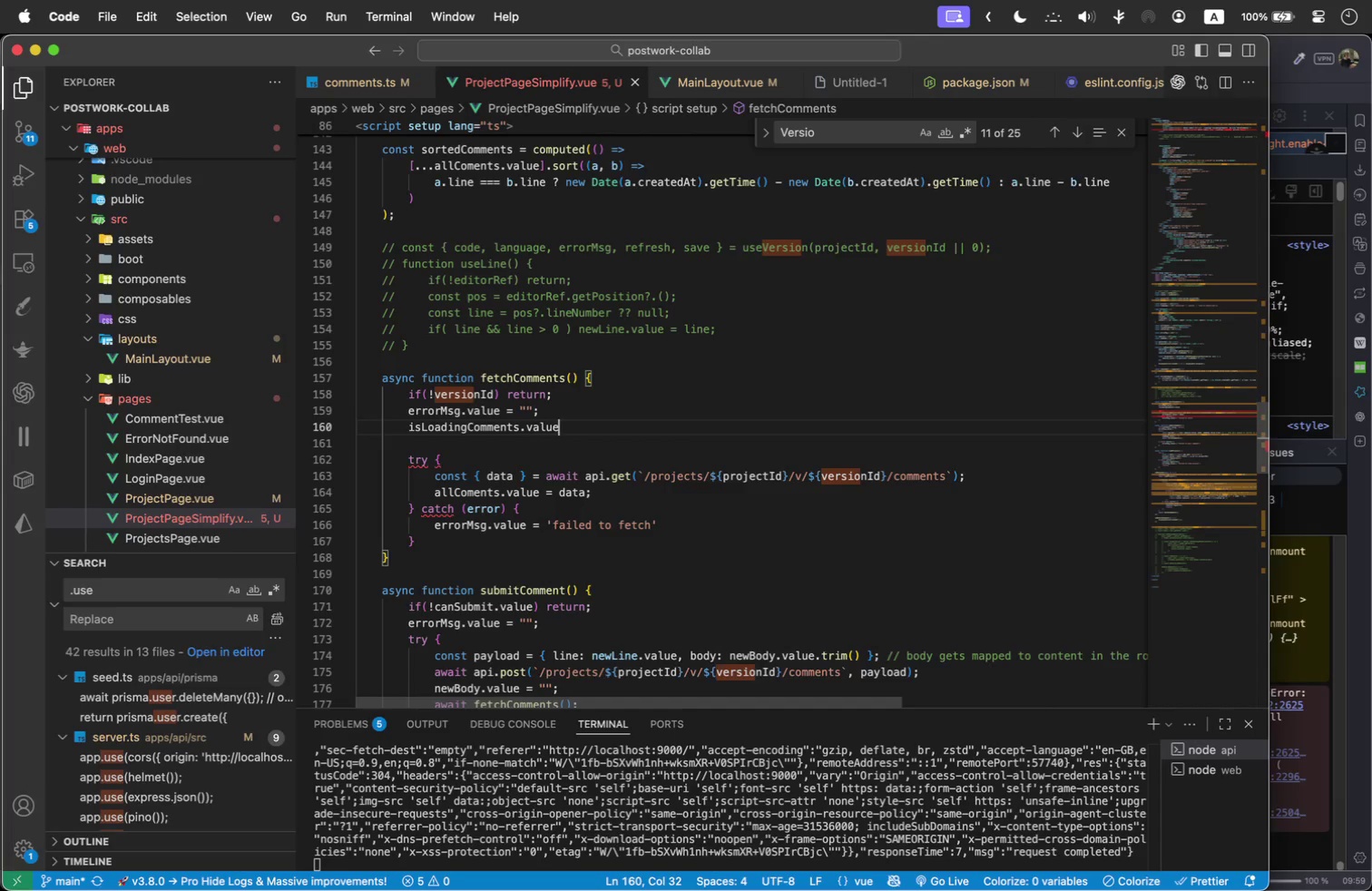 
key(Enter)
 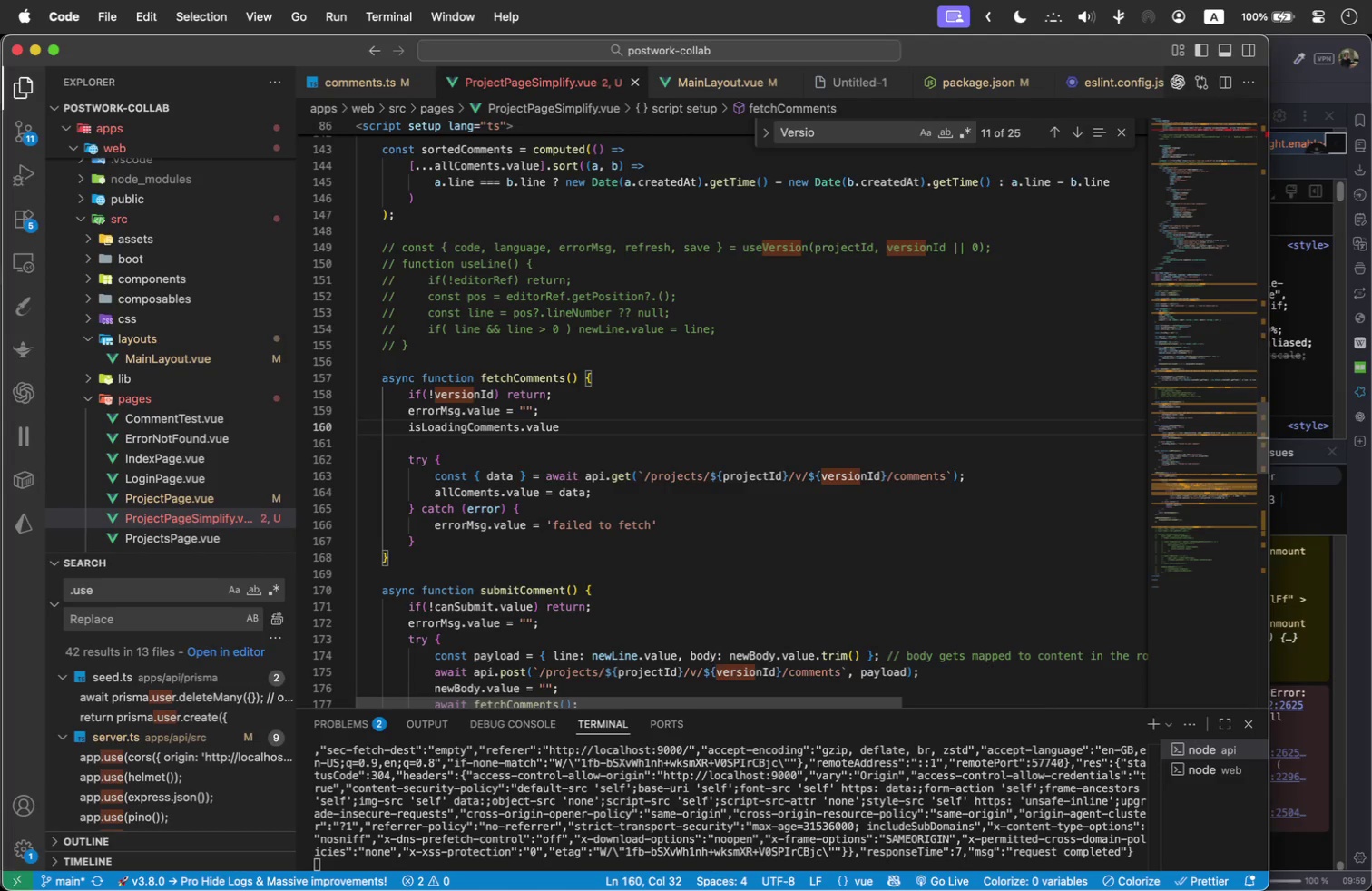 
type( = true;)
 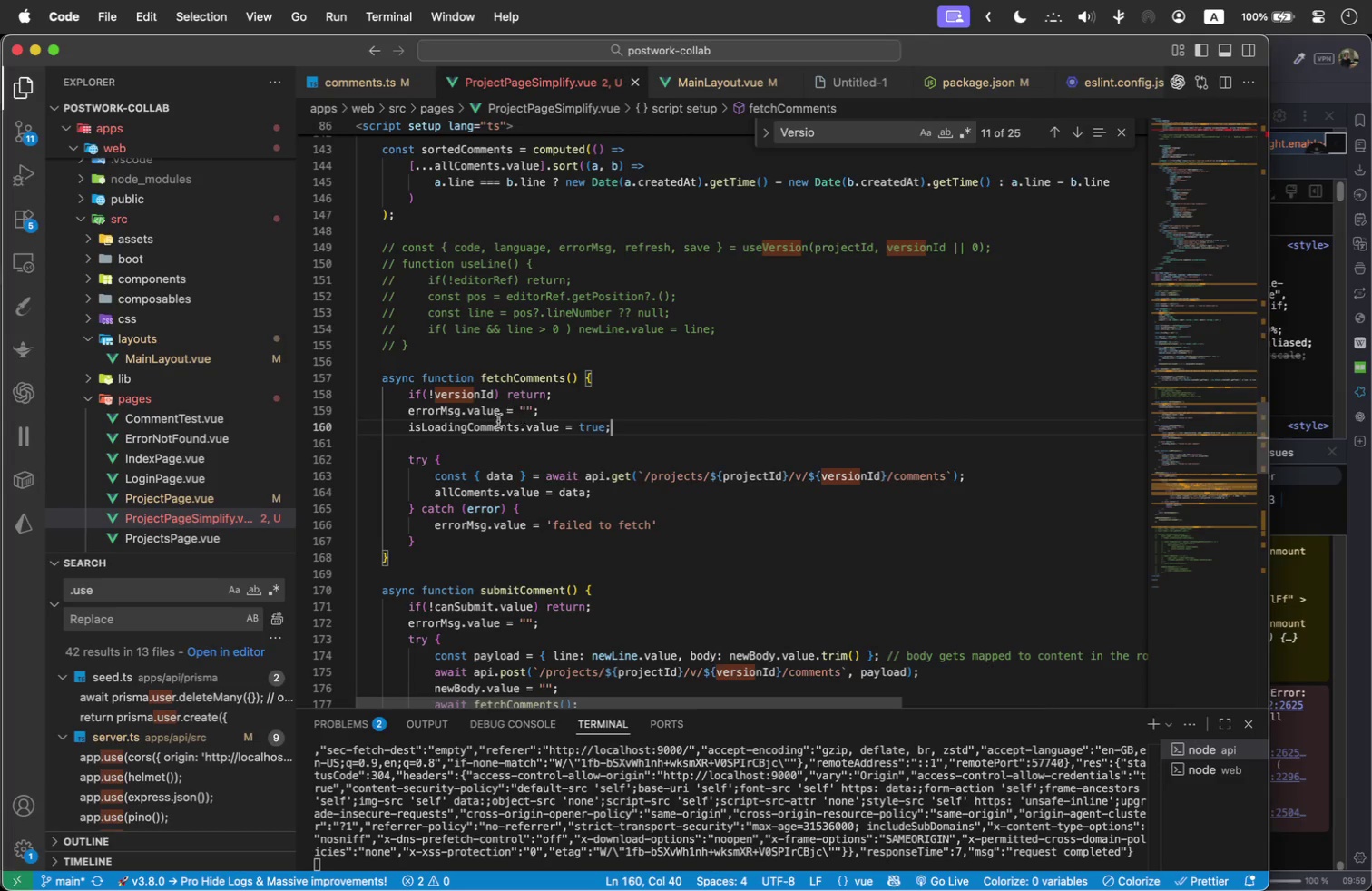 
hold_key(key=ShiftLeft, duration=0.62)
left_click([411, 421])
 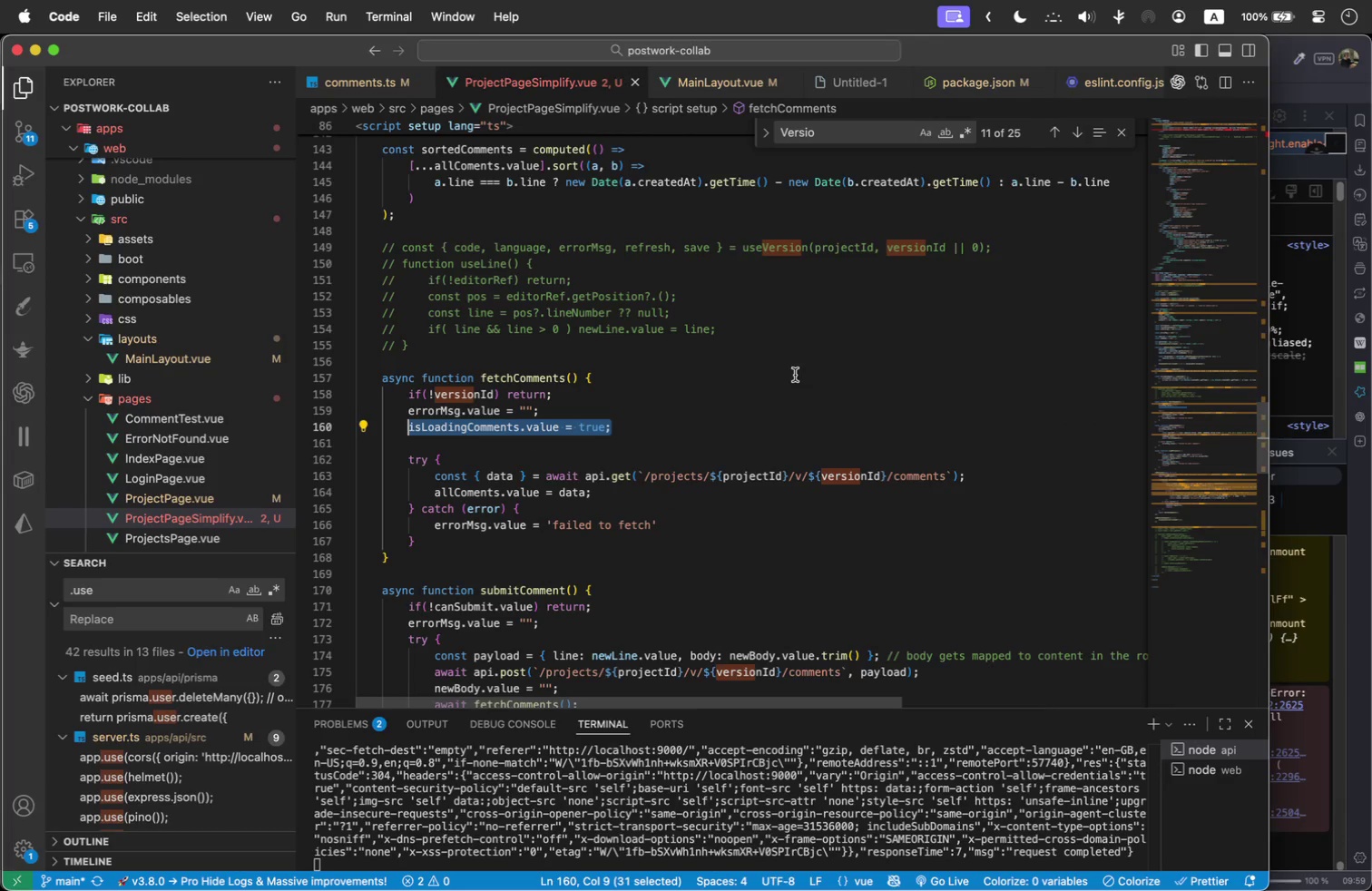 
key(Meta+C)
 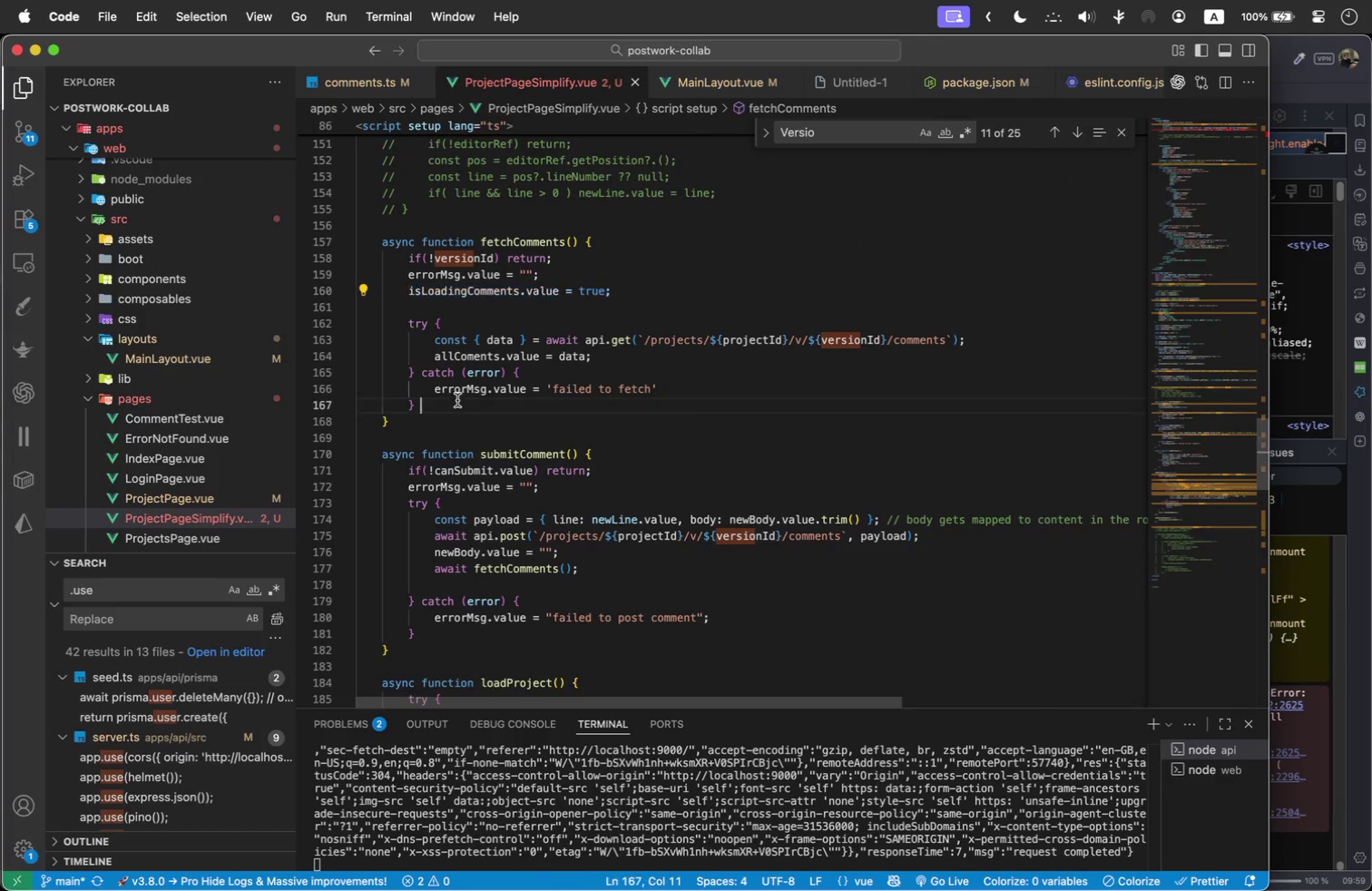 
scroll: coordinate [622, 377], scroll_direction: down, amount: 1.0
 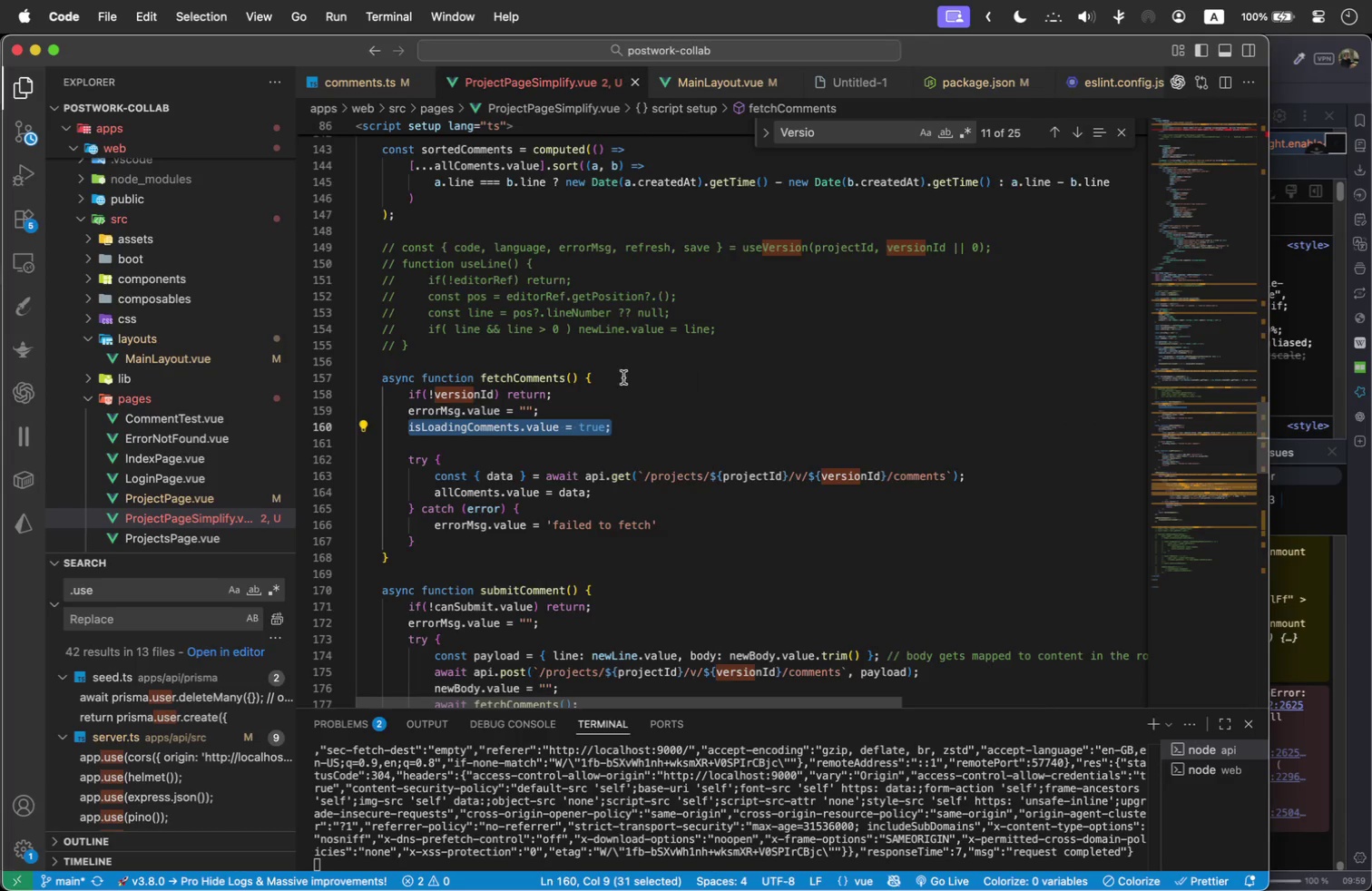 
left_click([457, 400])
 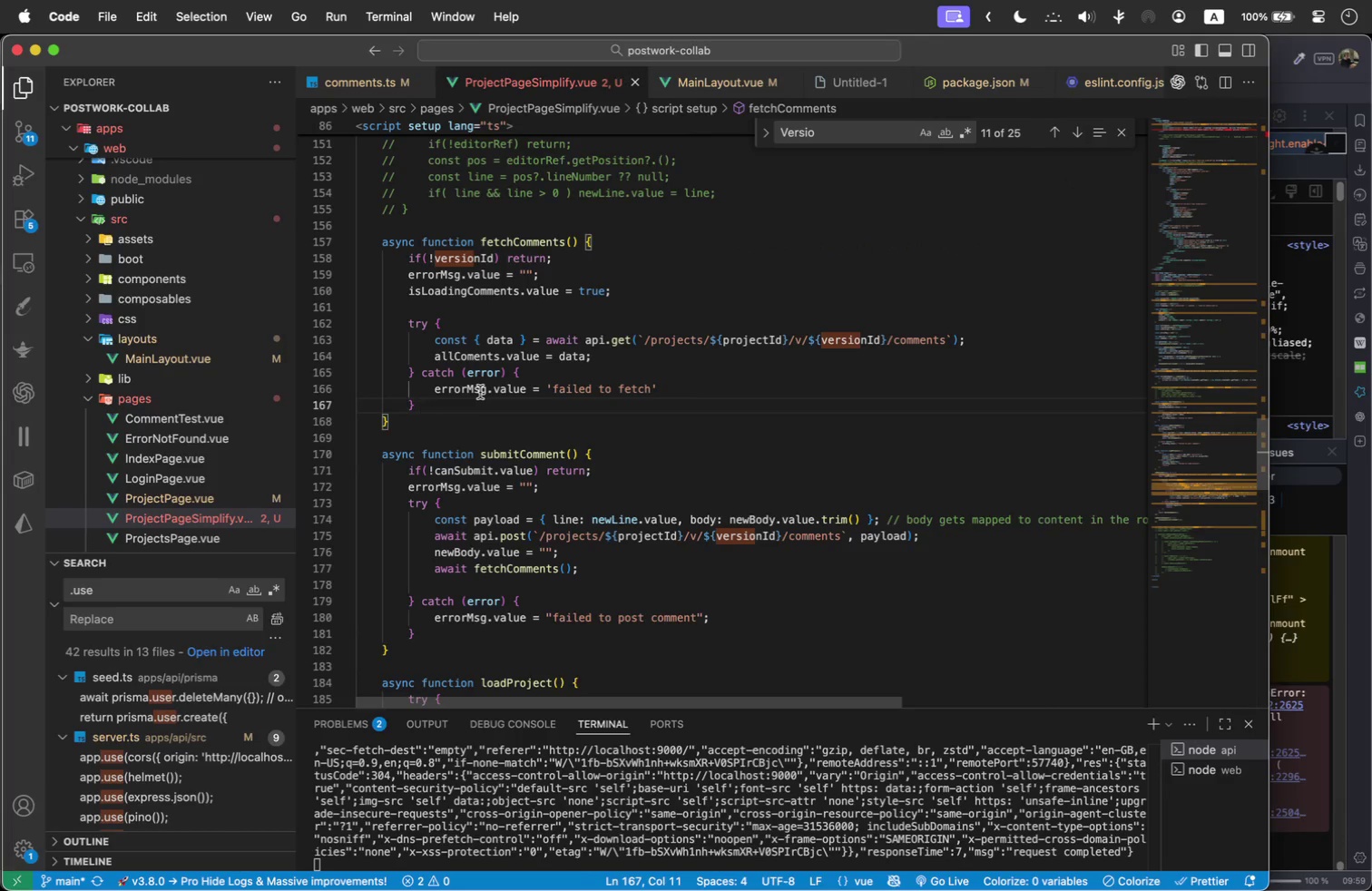 
type(fin)
 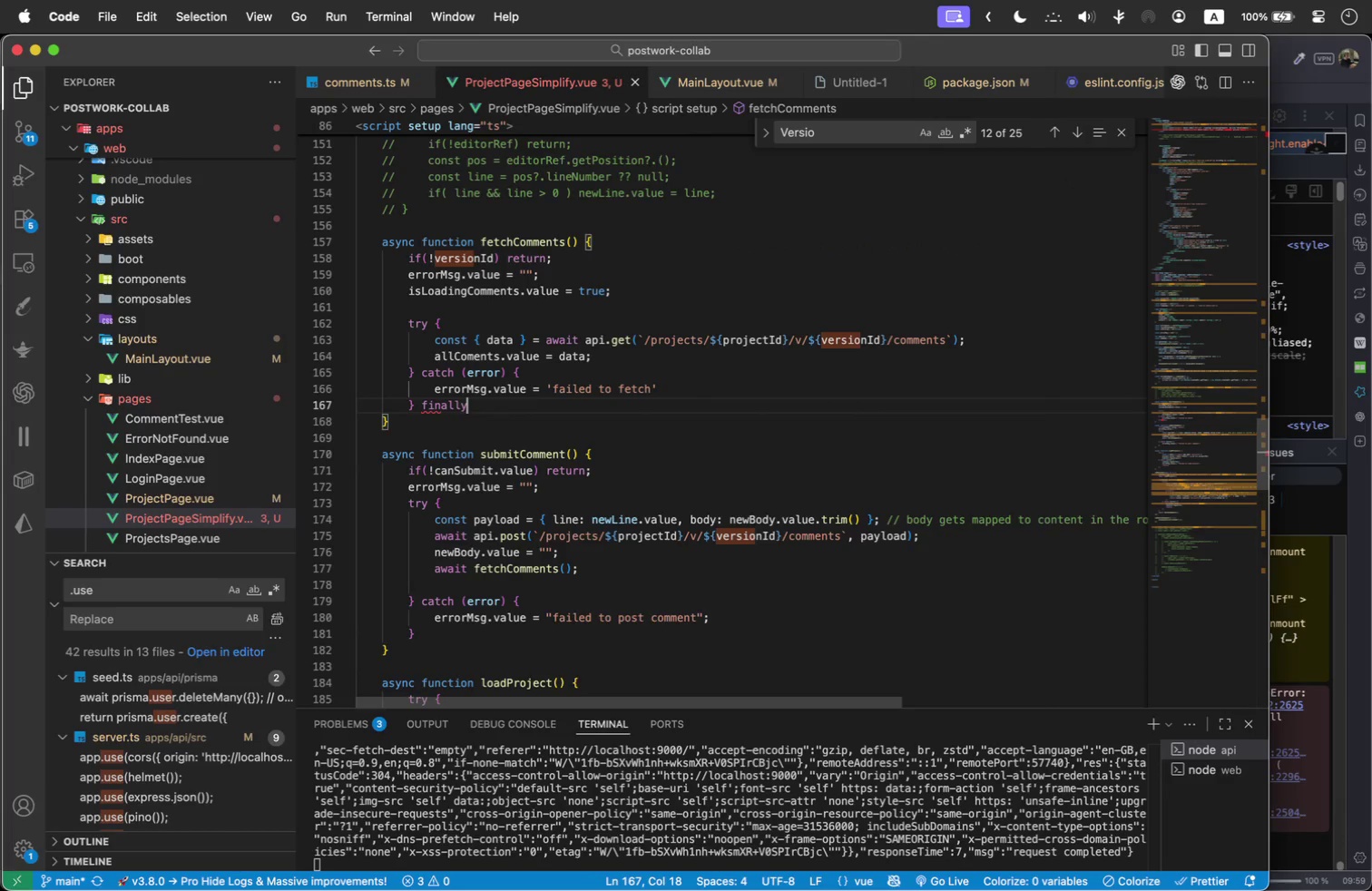 
key(Enter)
 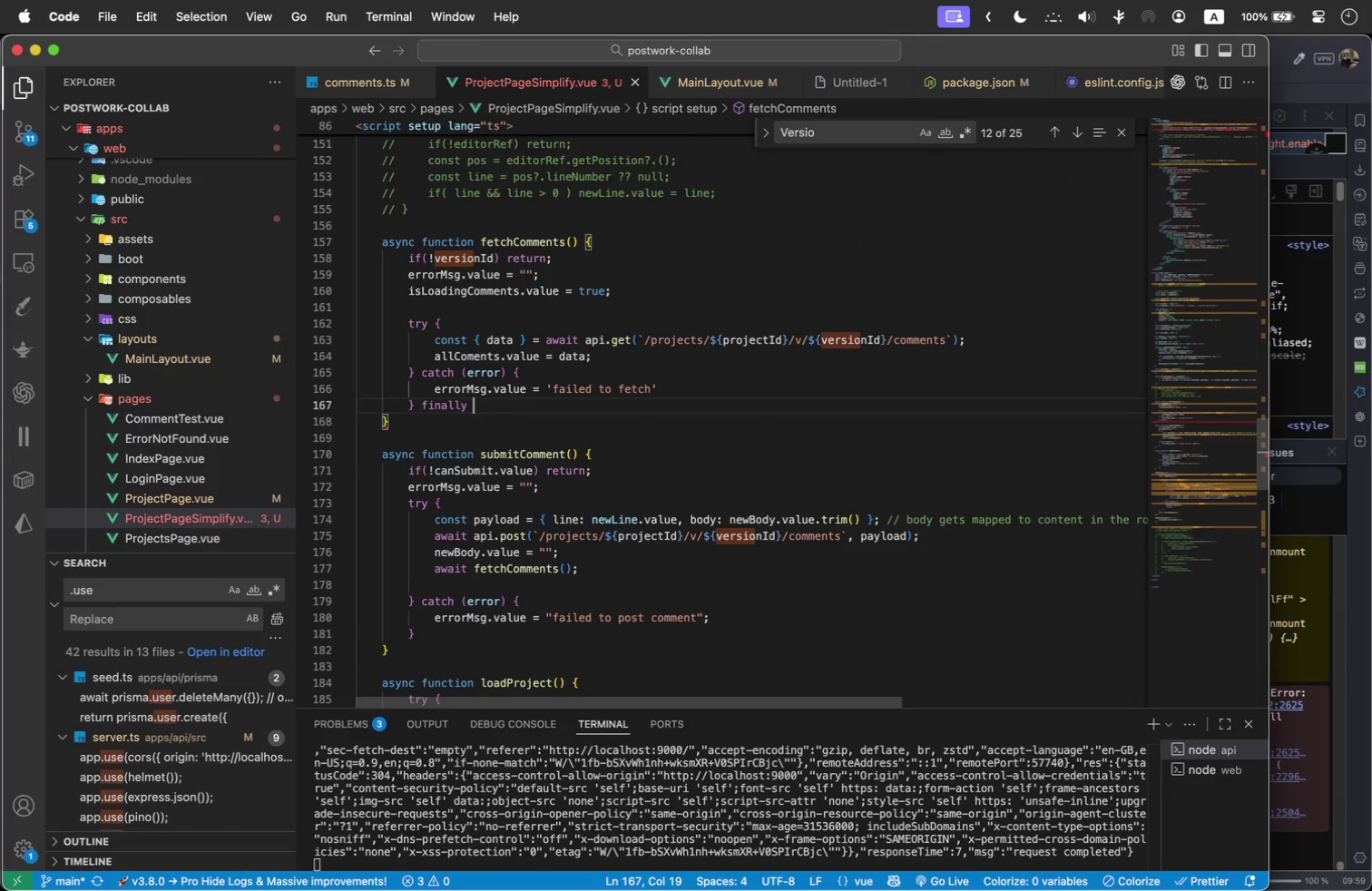 
key(Space)
 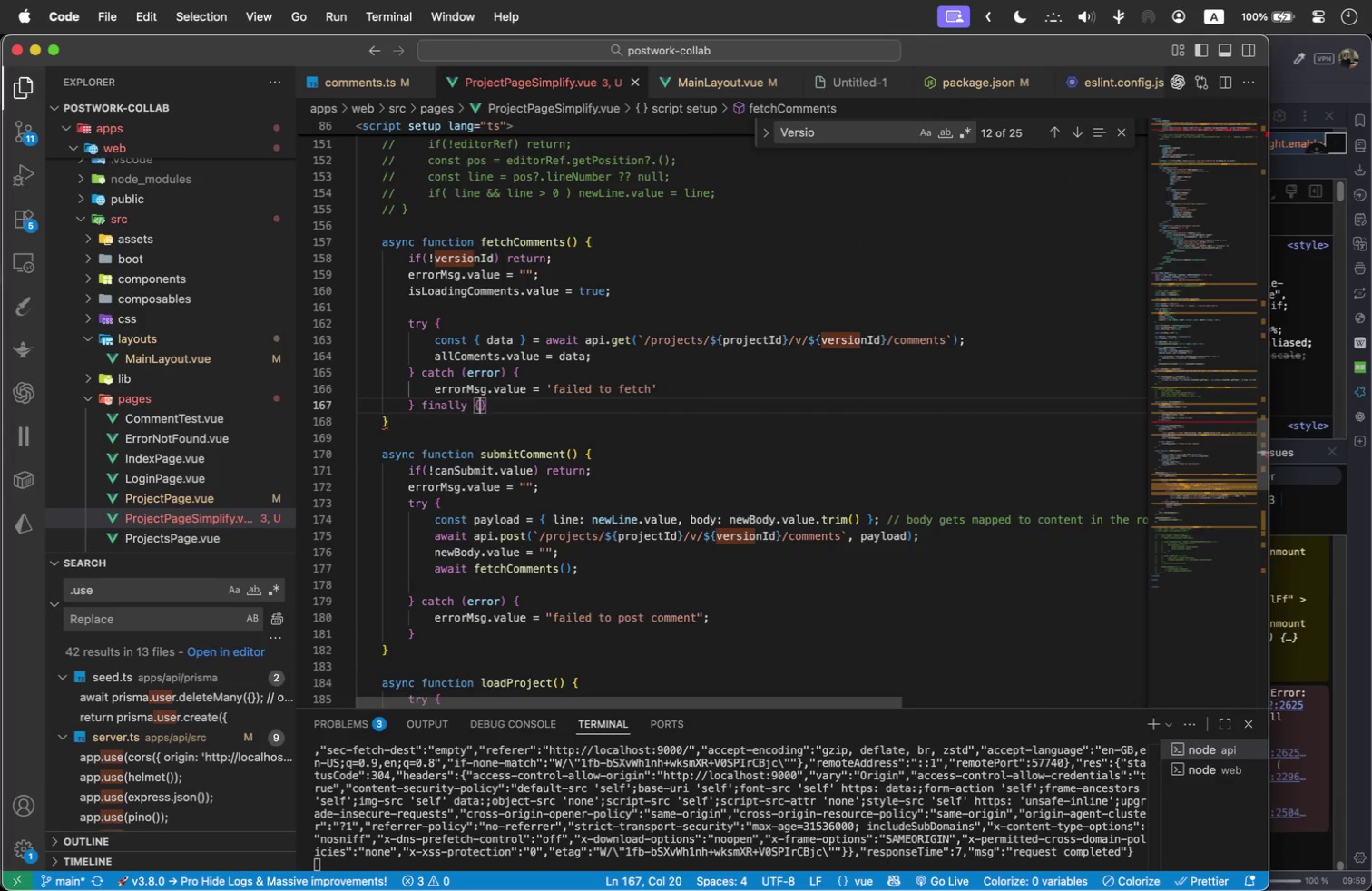 
key(Shift+ShiftLeft)
 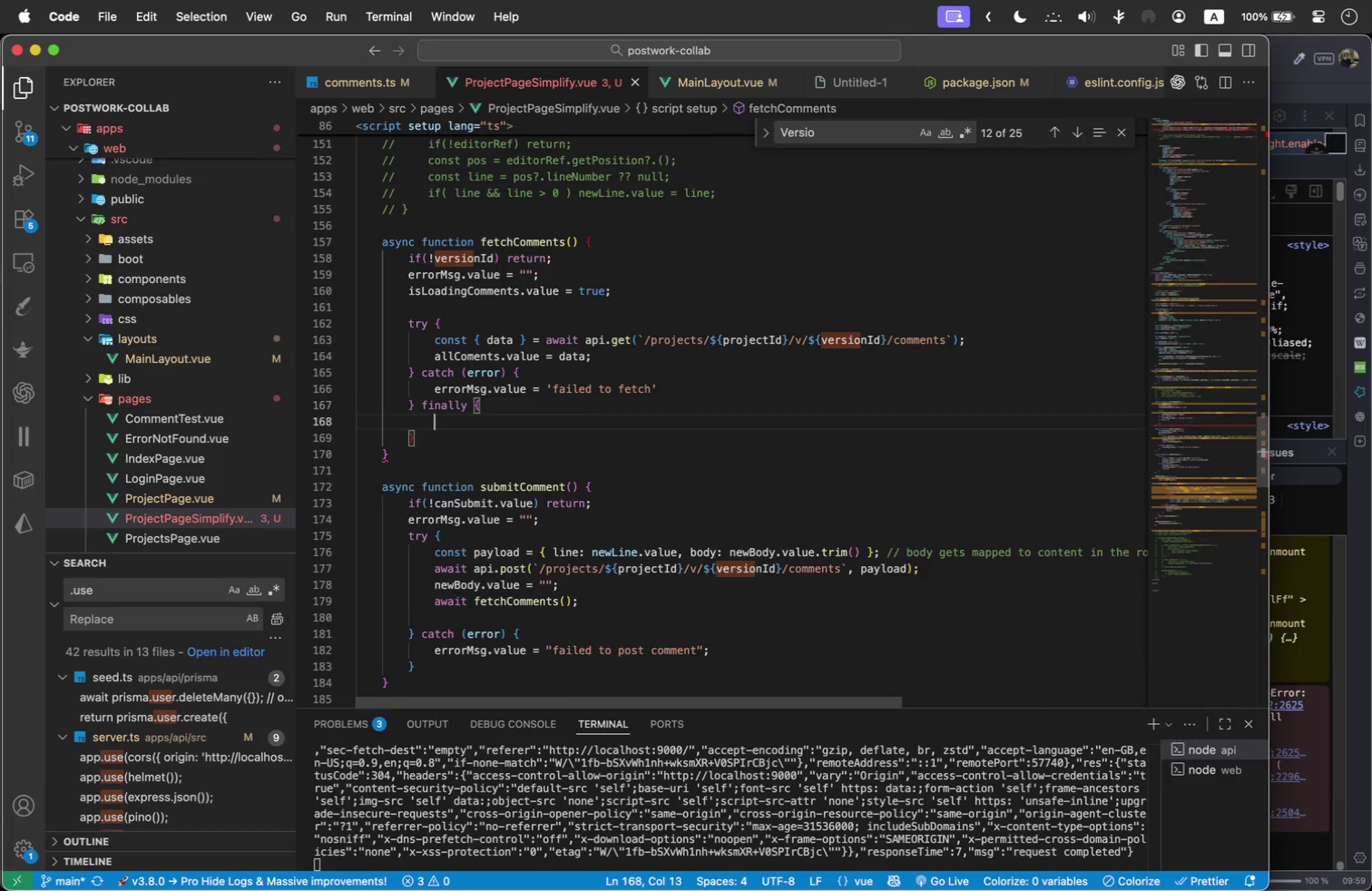 
key(Shift+BracketLeft)
 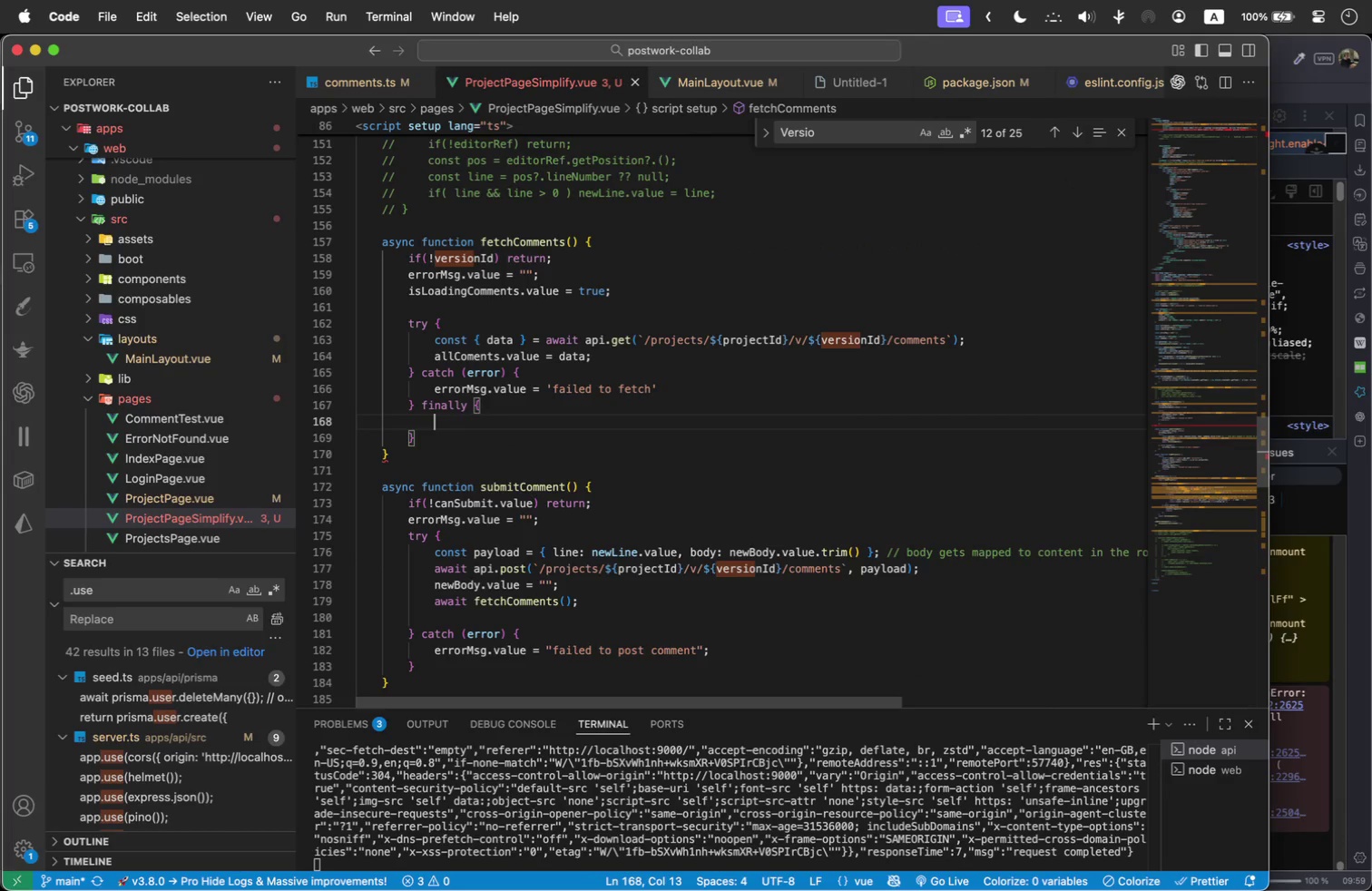 
key(Enter)
 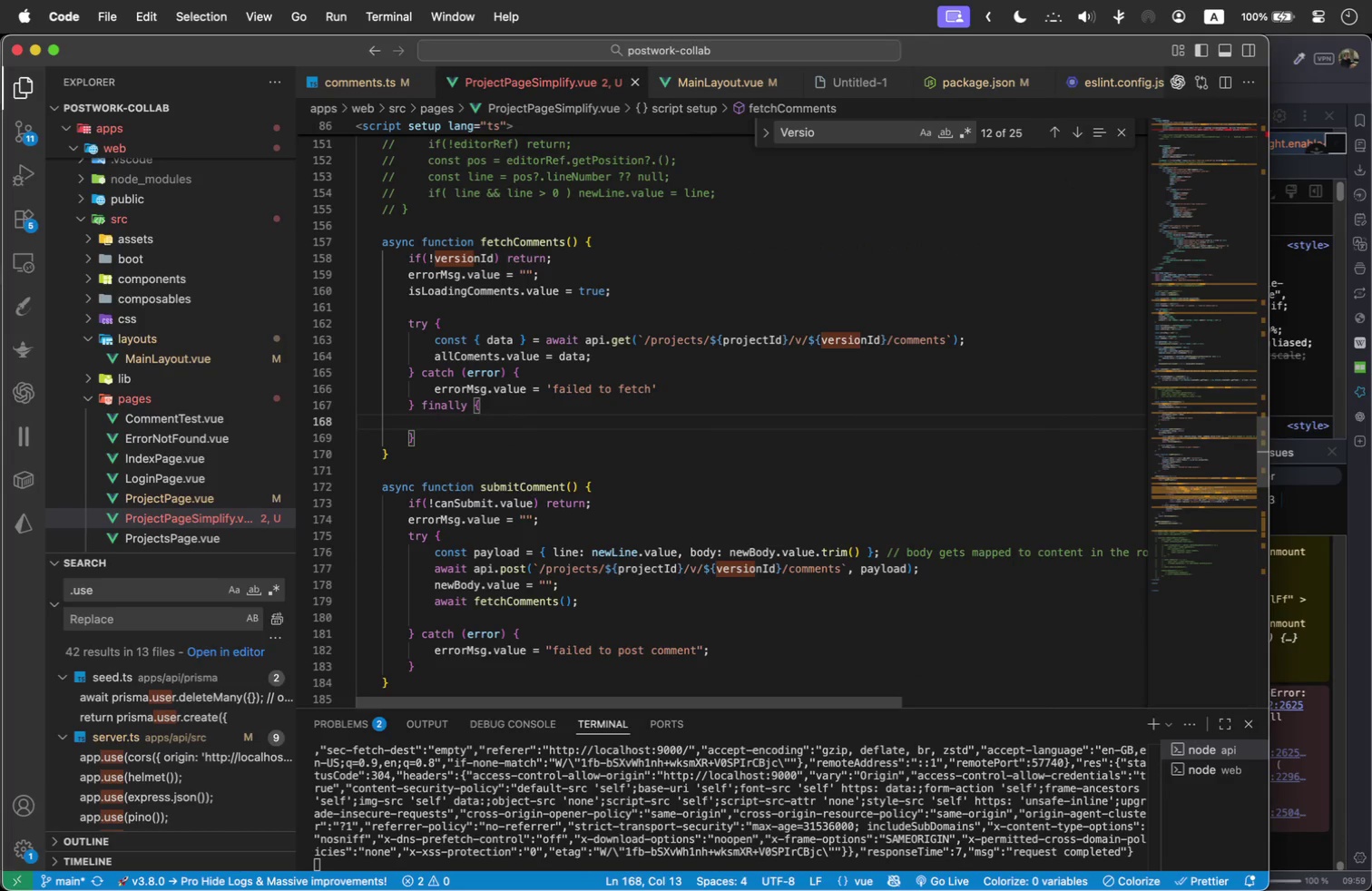 
key(Meta+V)
 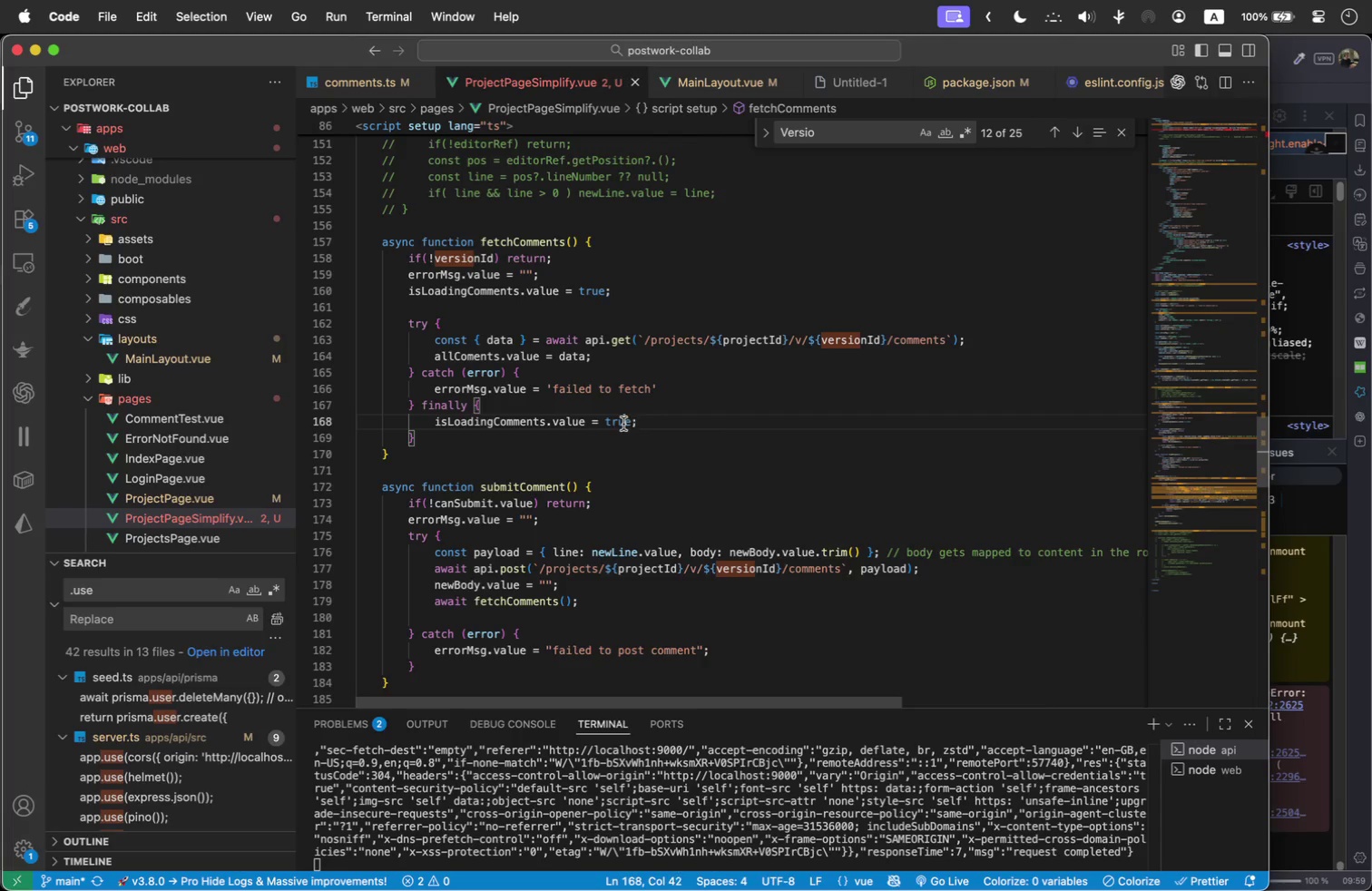 
double_click([623, 424])
 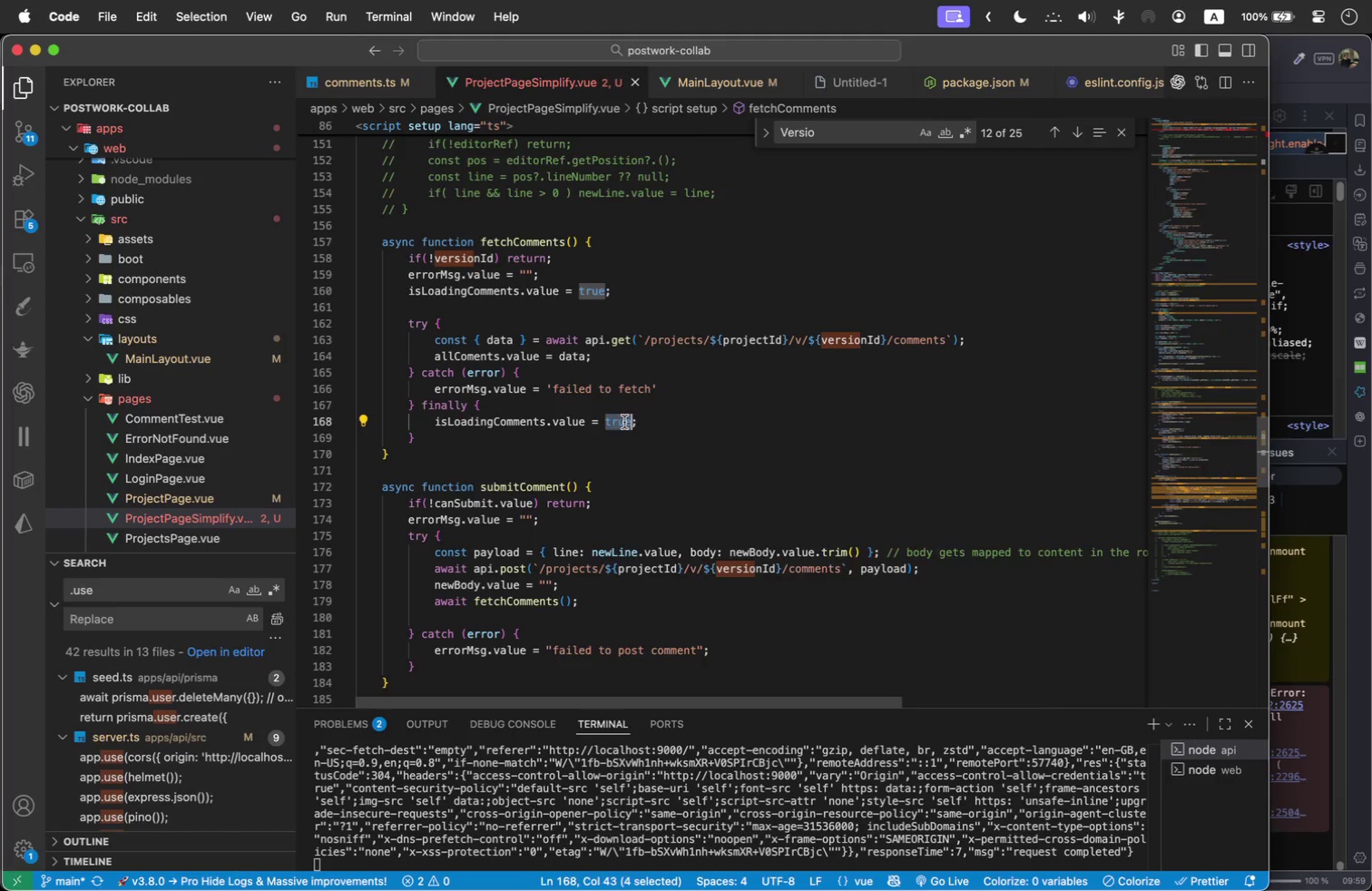 
type(false)
 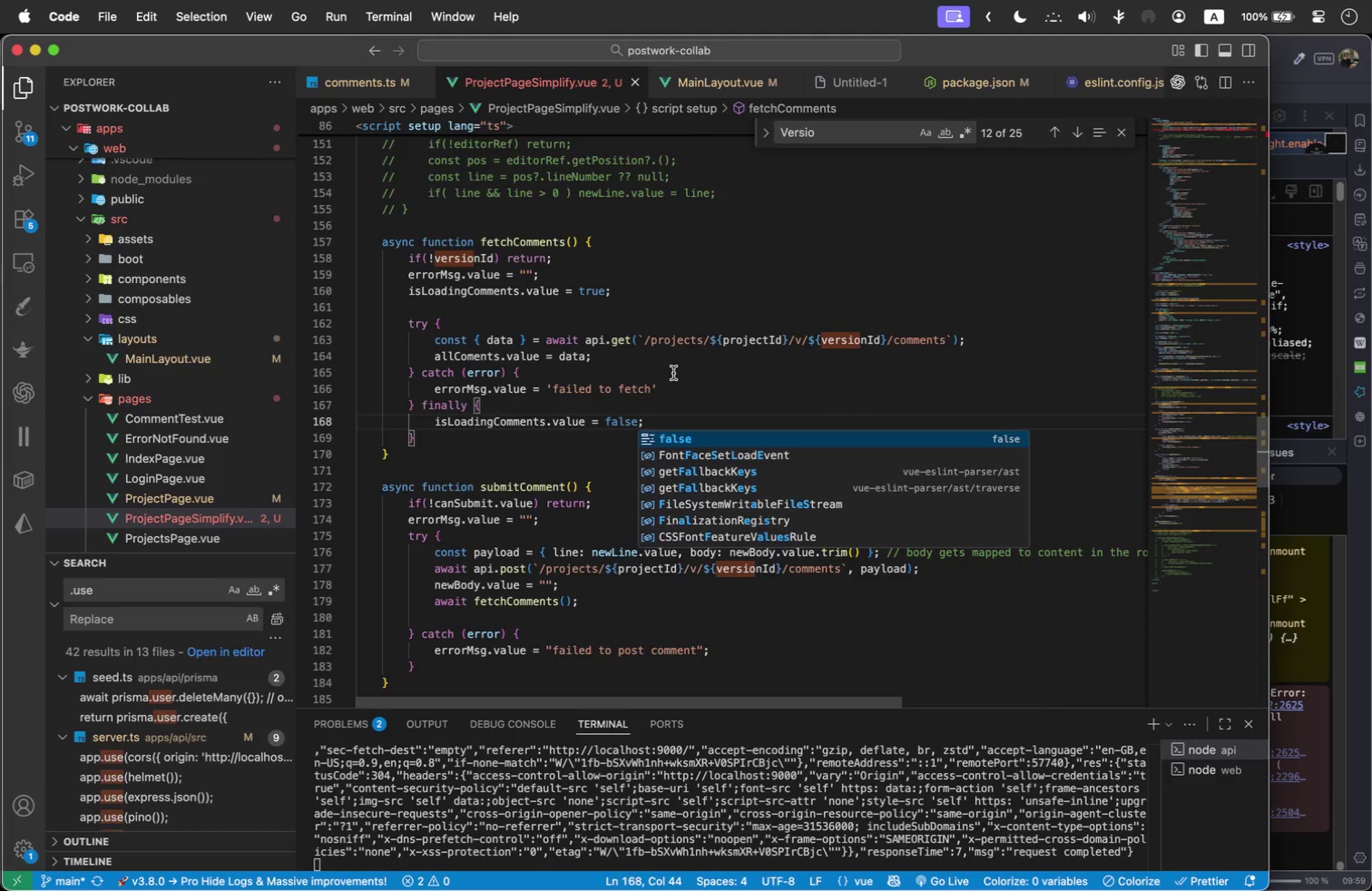 
left_click([673, 373])
 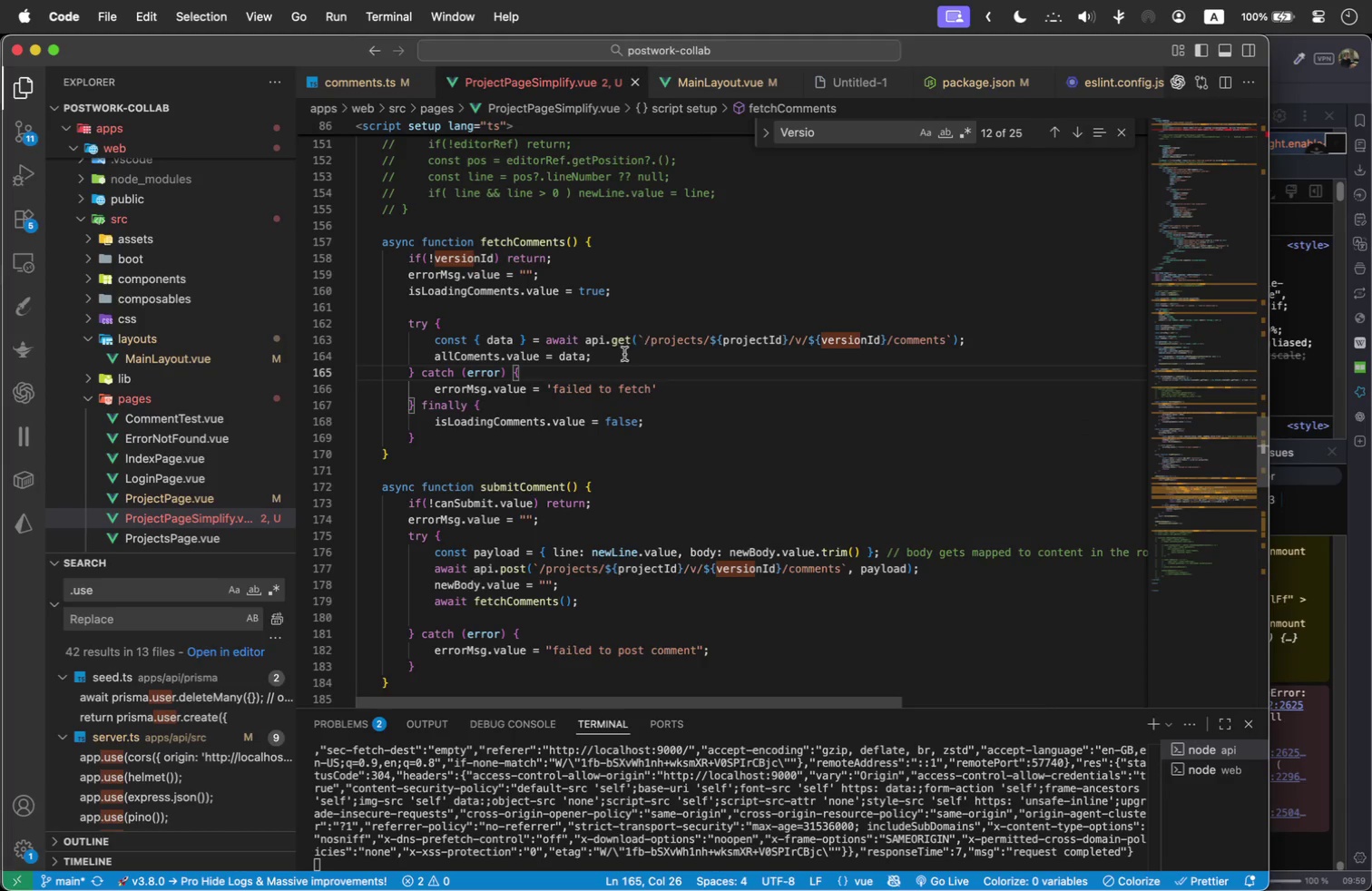 
left_click([624, 446])
 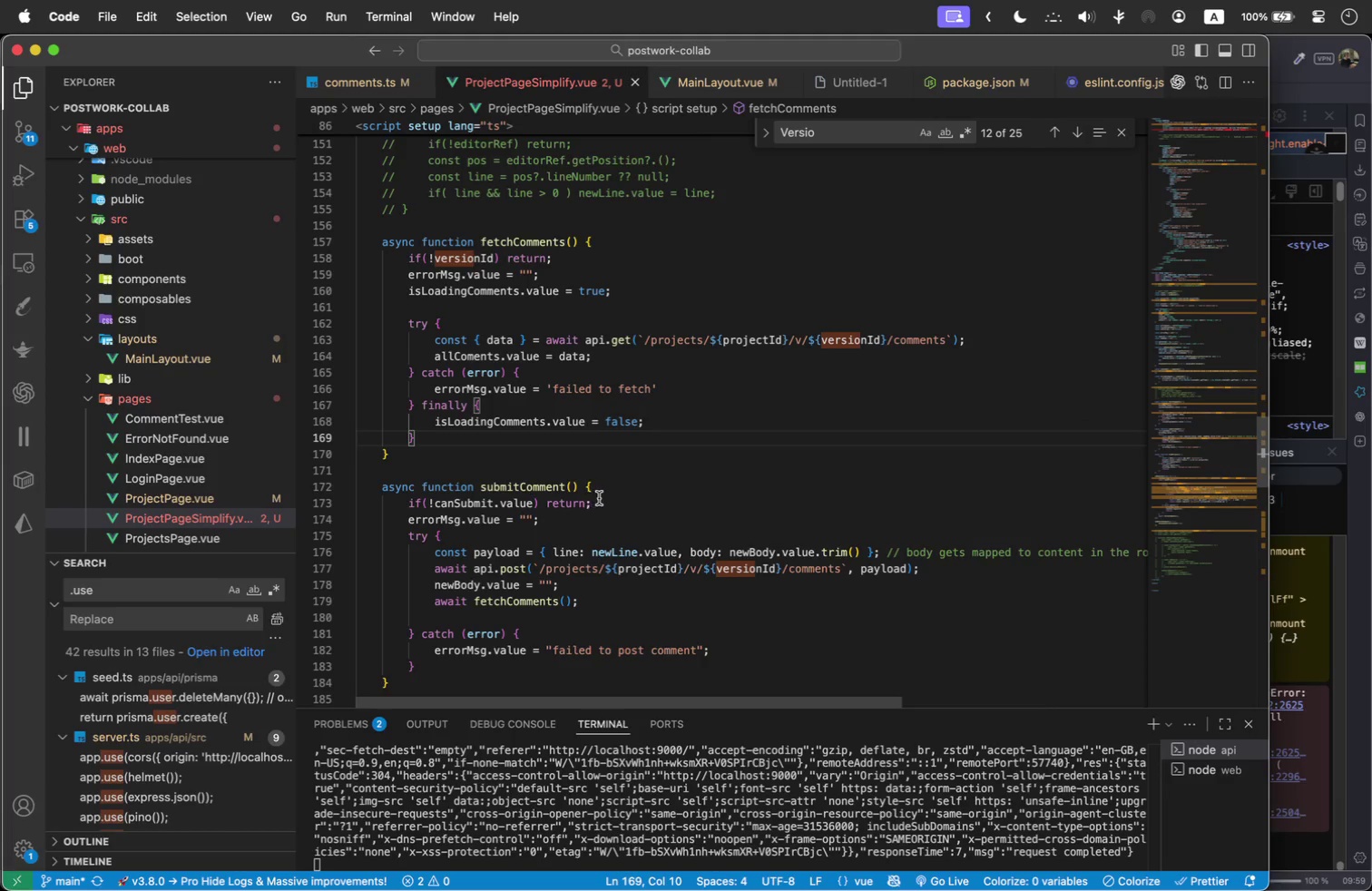 
left_click([610, 505])
 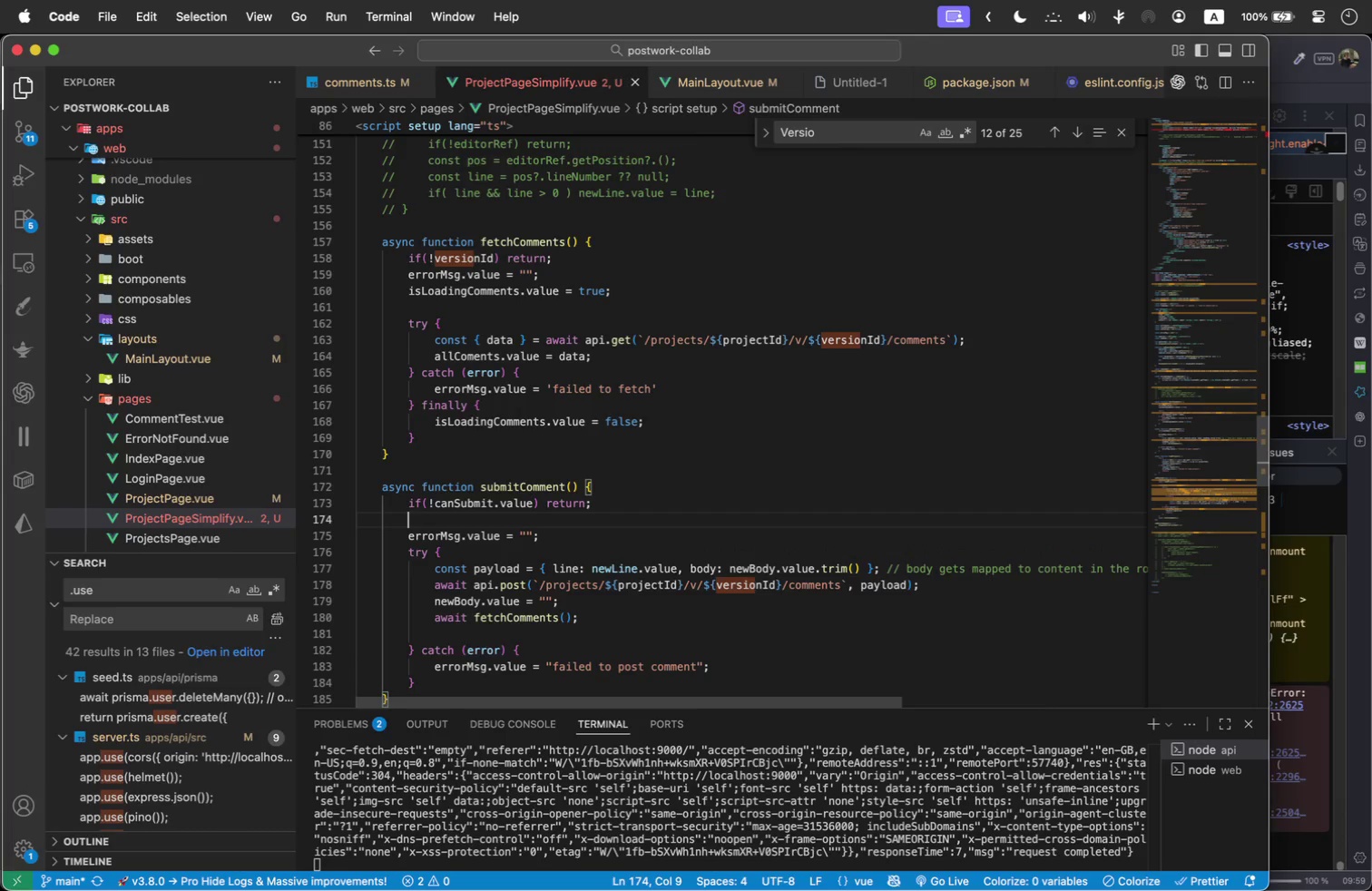 
key(Enter)
 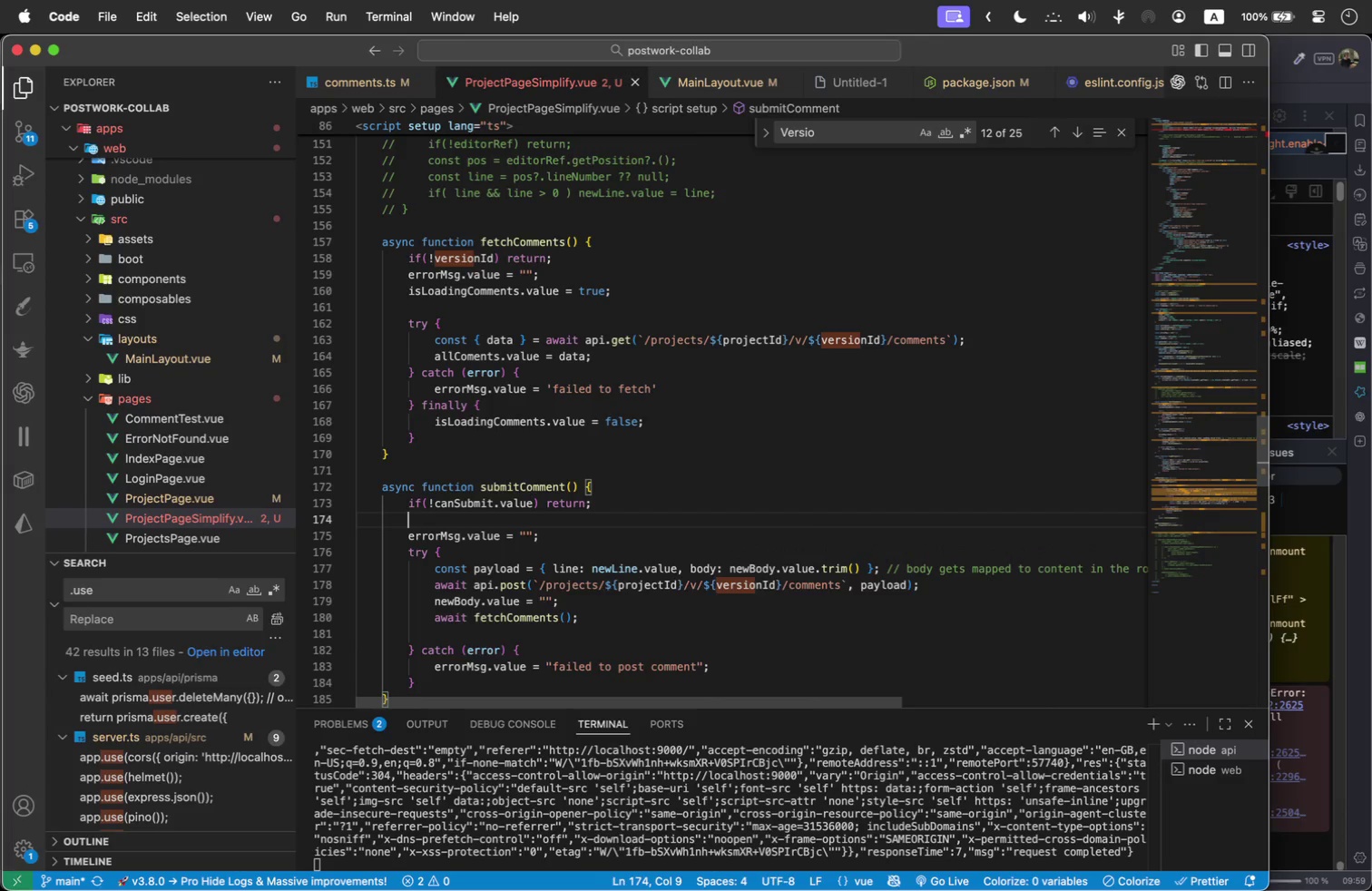 
type(is)
 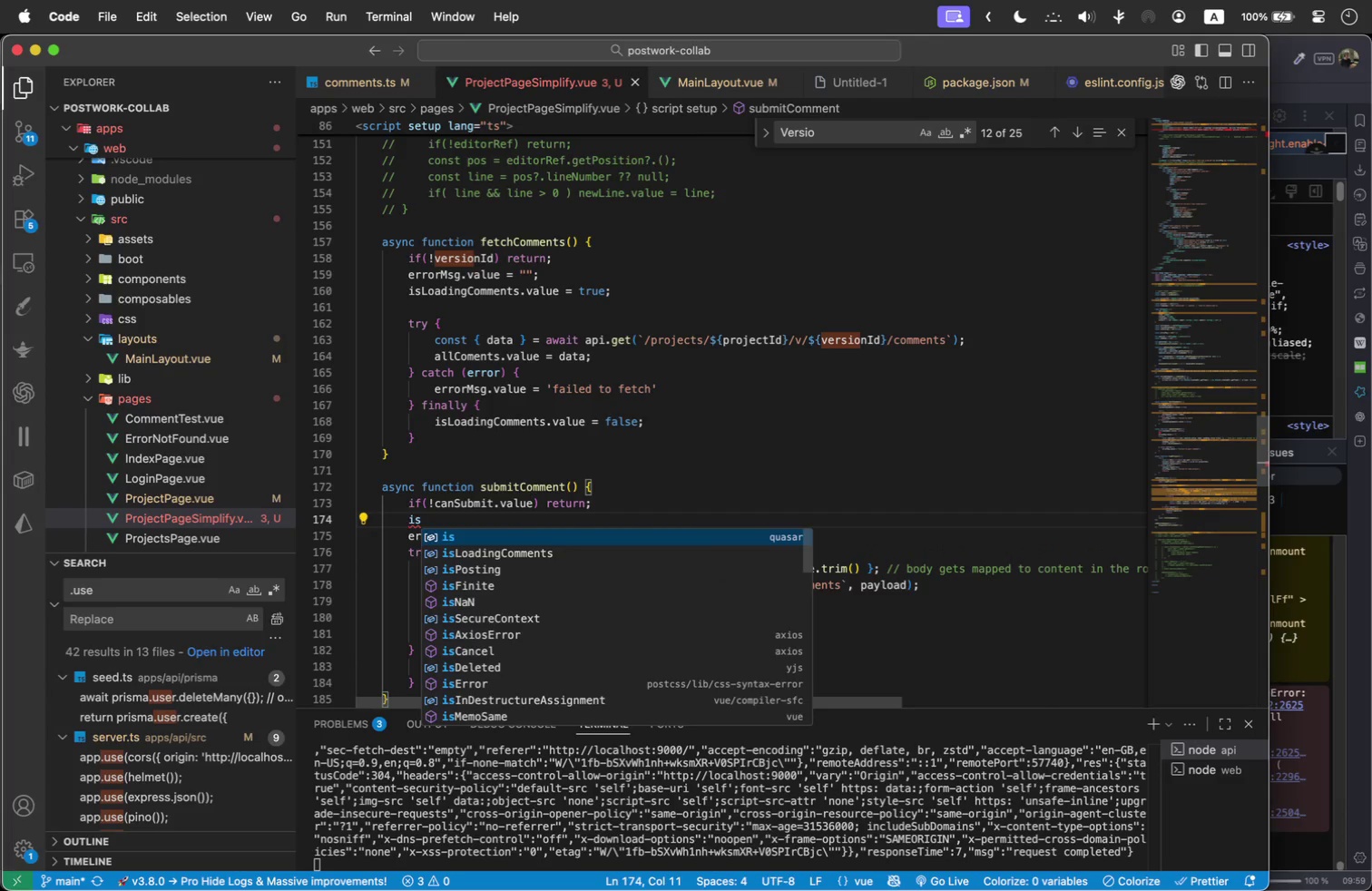 
key(ArrowDown)
 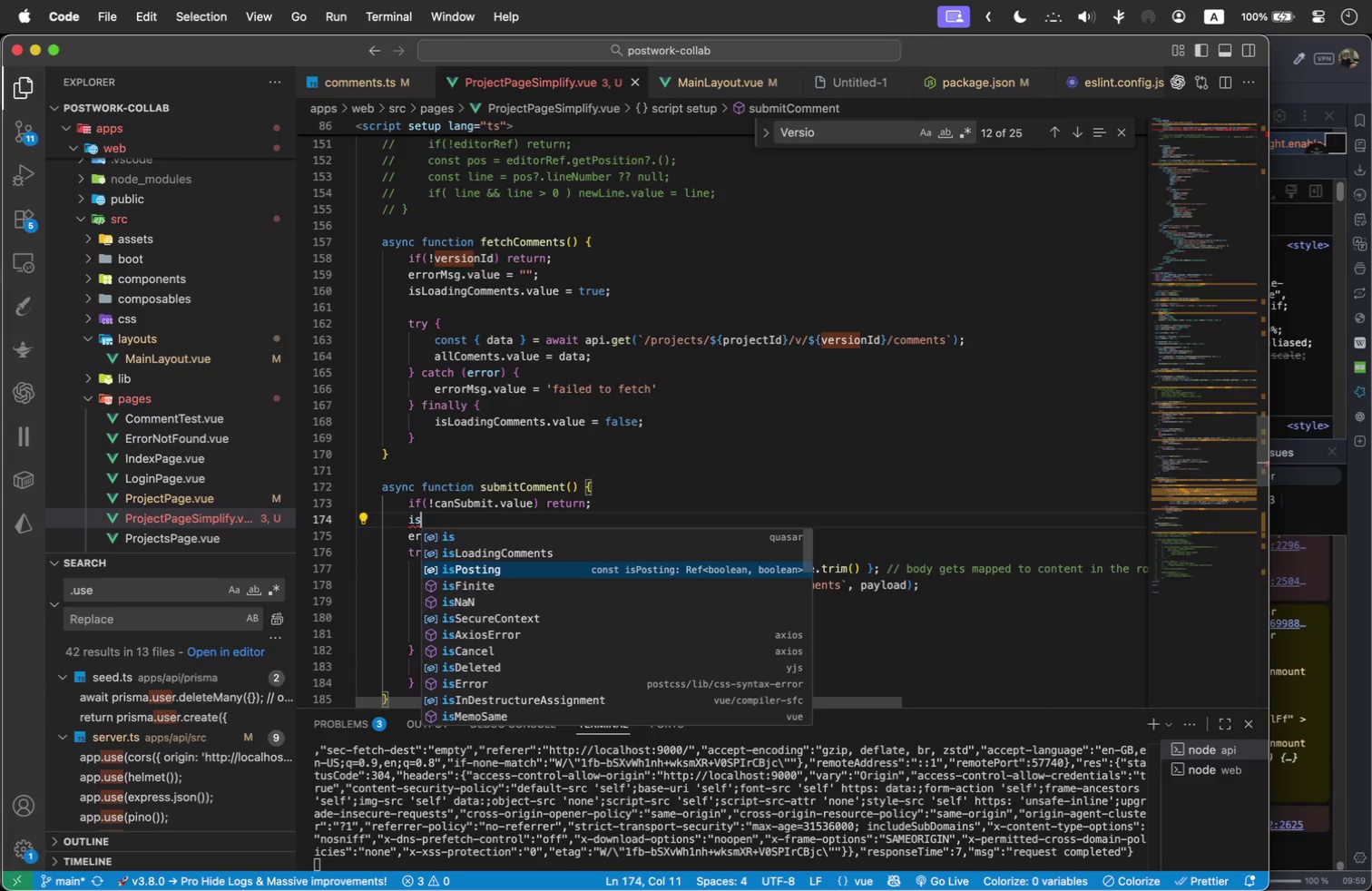 
key(ArrowDown)
 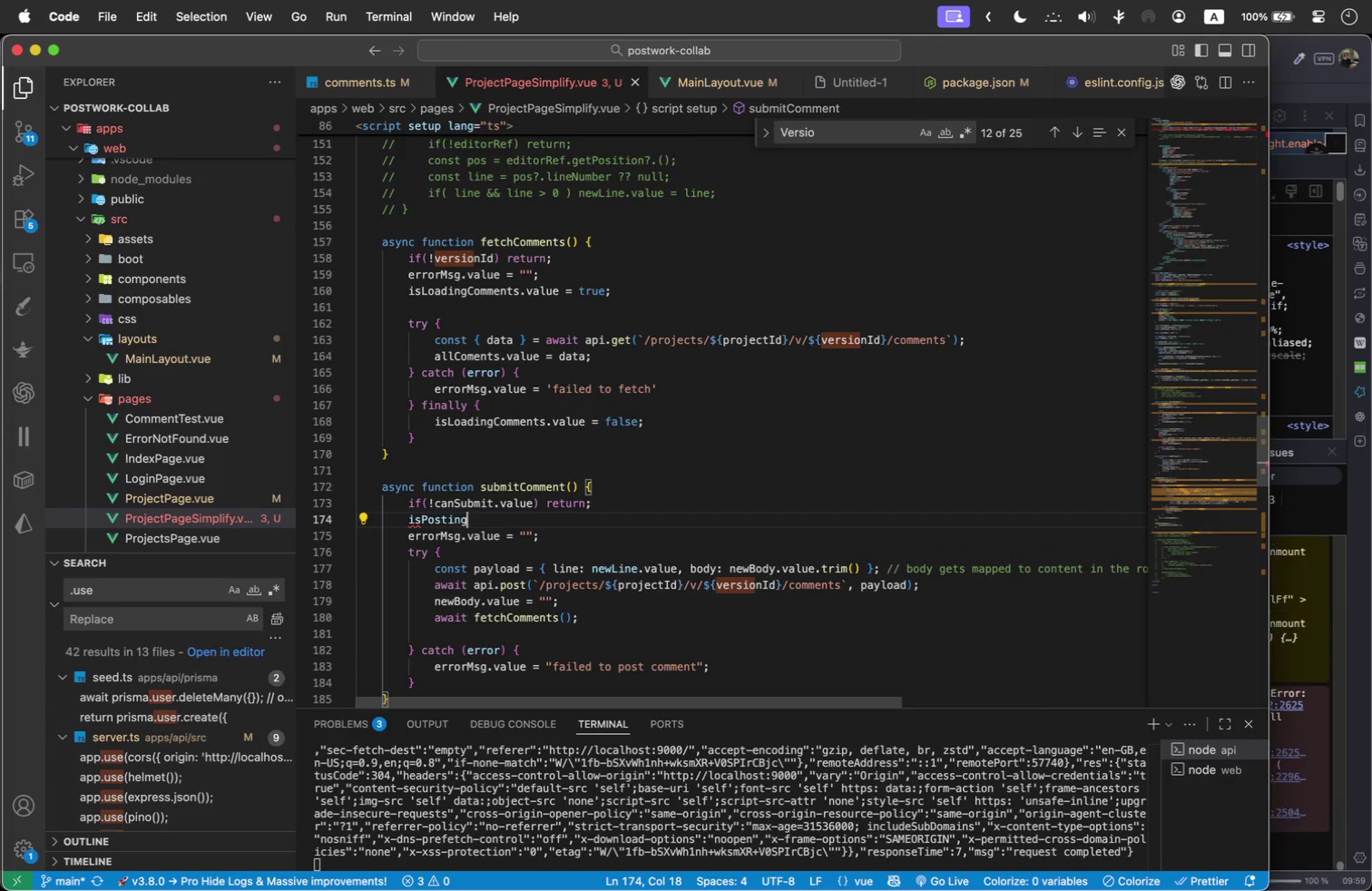 
key(Enter)
 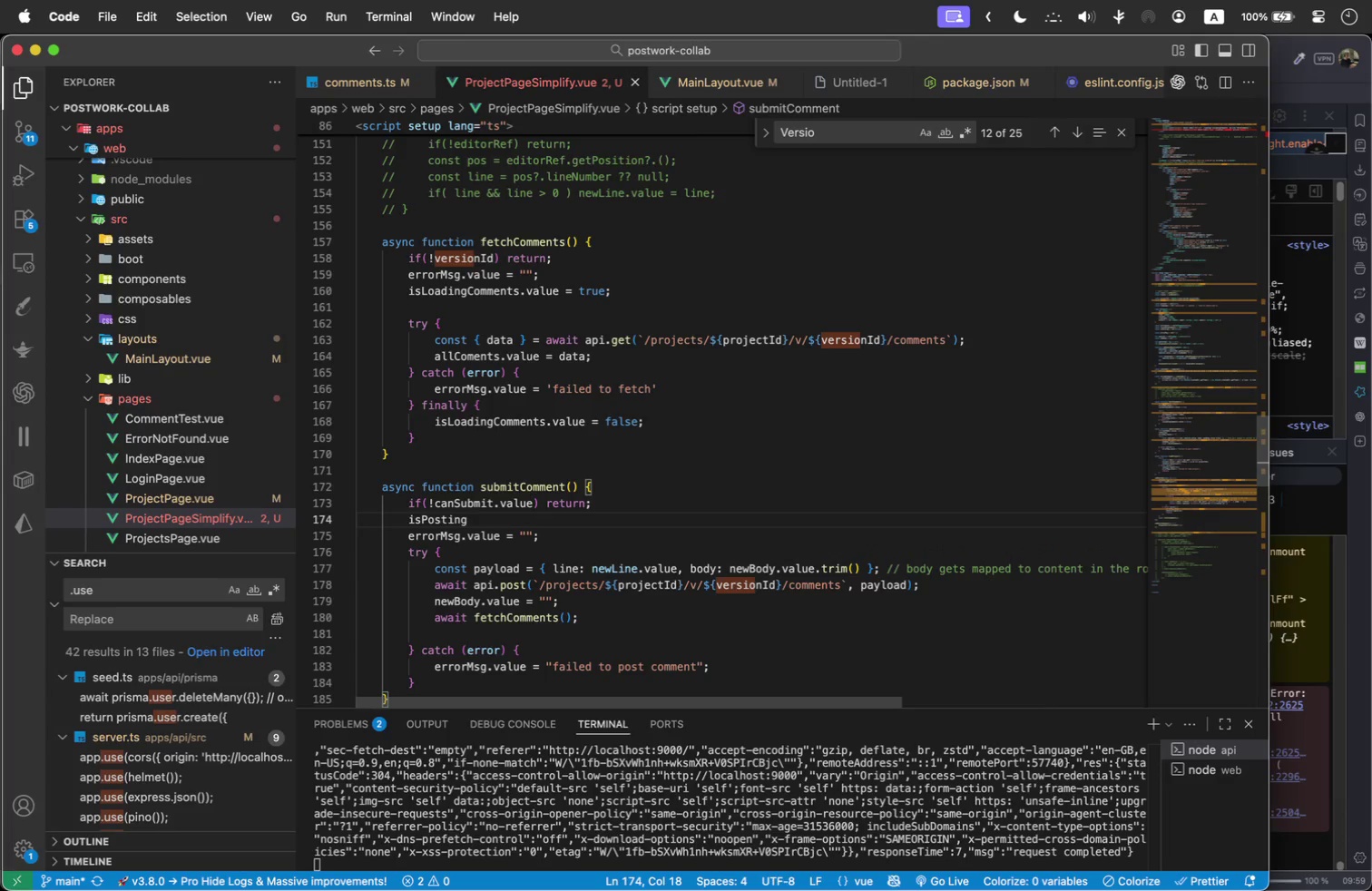 
type(.value = true;)
 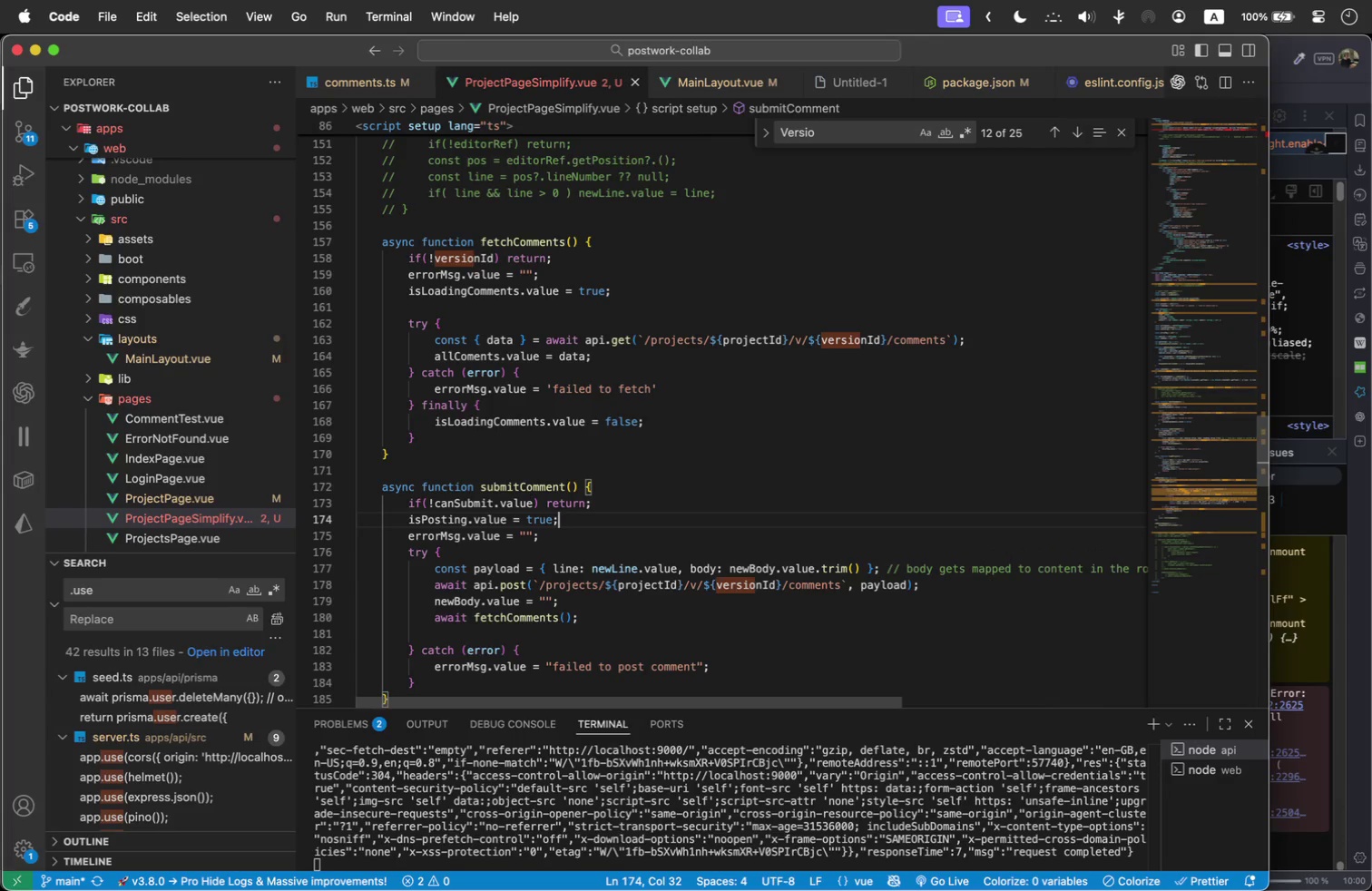 
hold_key(key=ShiftLeft, duration=1.14)
left_click([409, 517])
 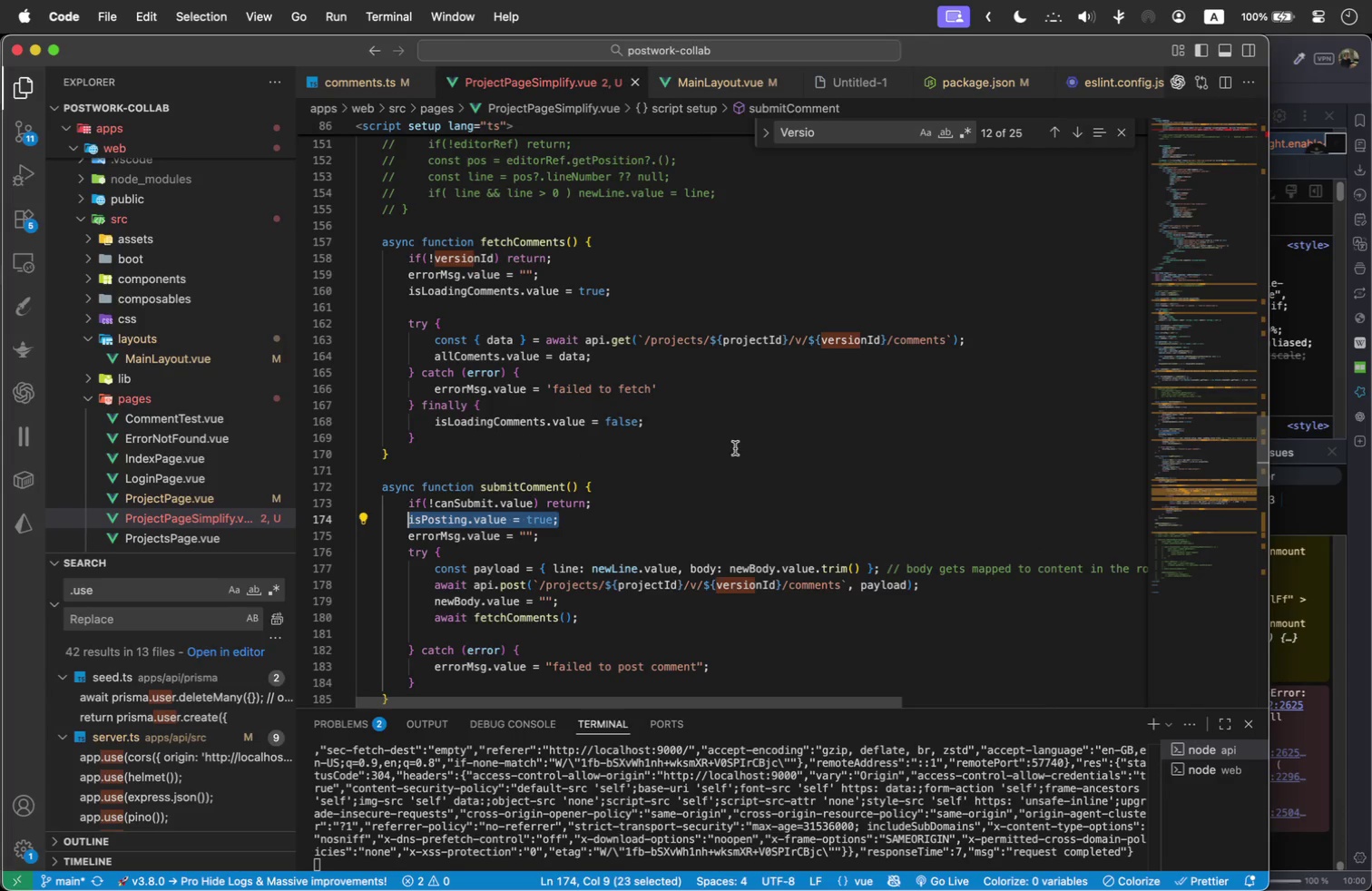 
key(Meta+C)
 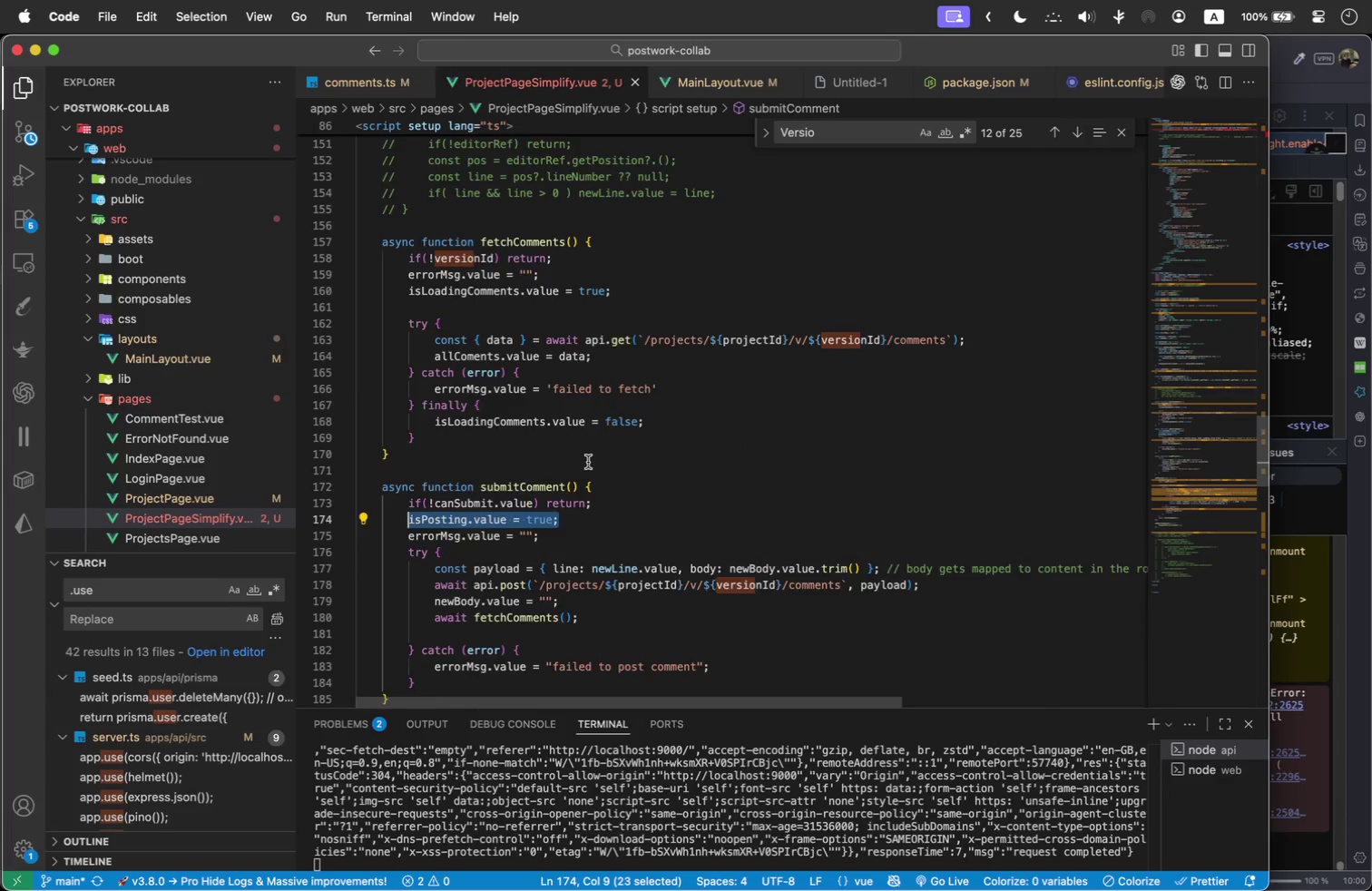 
scroll: coordinate [588, 462], scroll_direction: down, amount: 2.0
 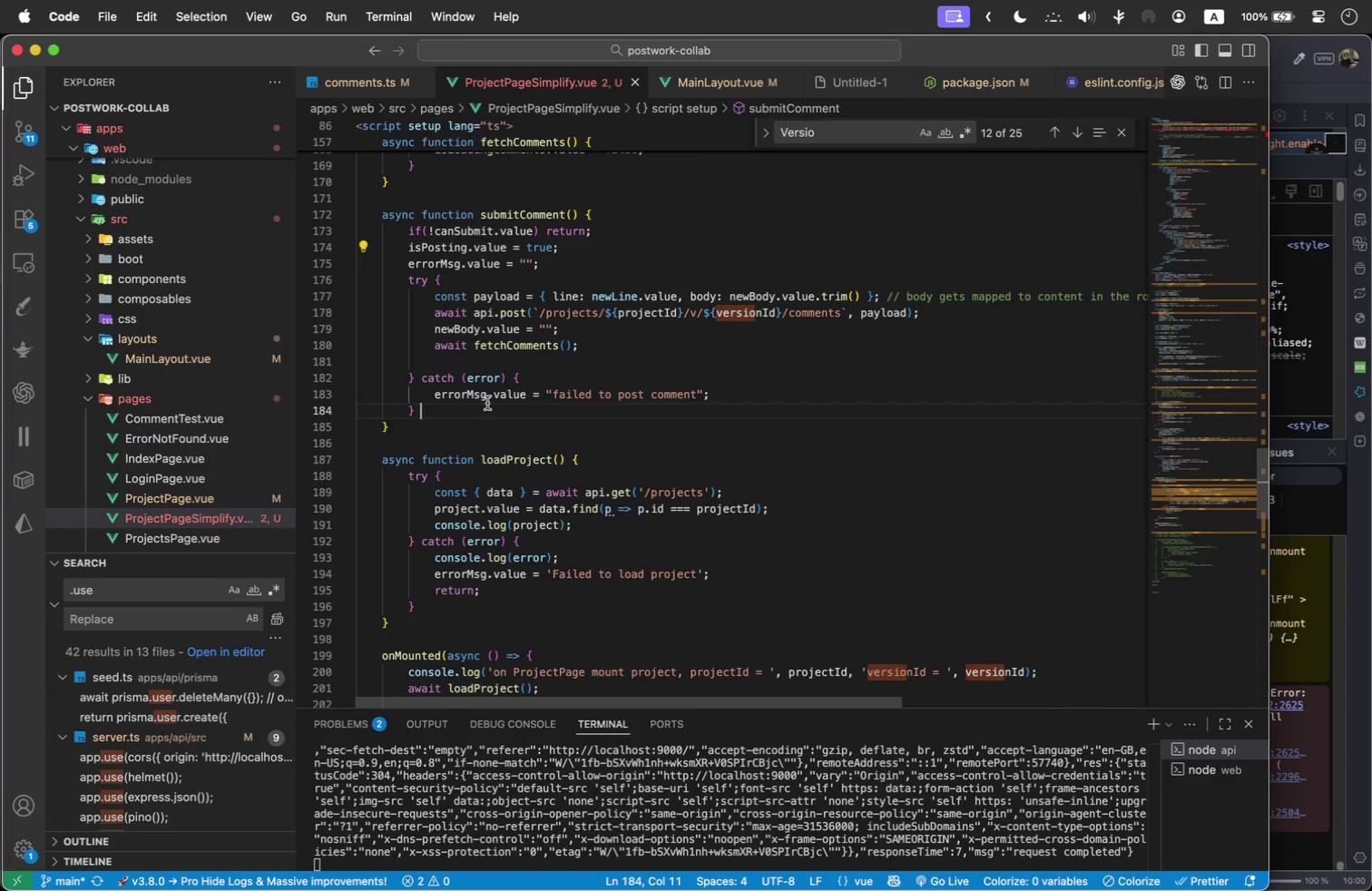 
left_click([487, 403])
 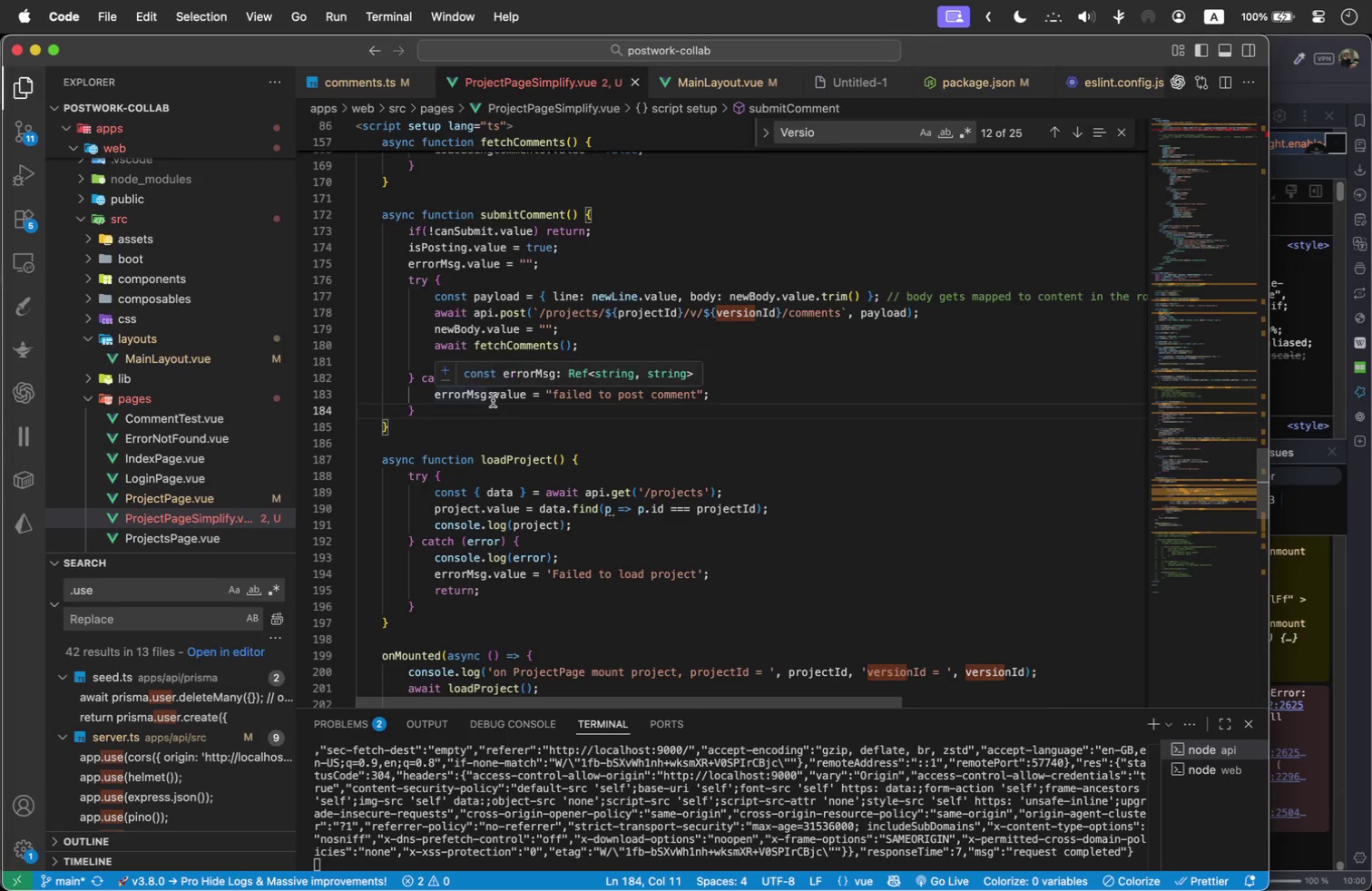 
type(fina)
 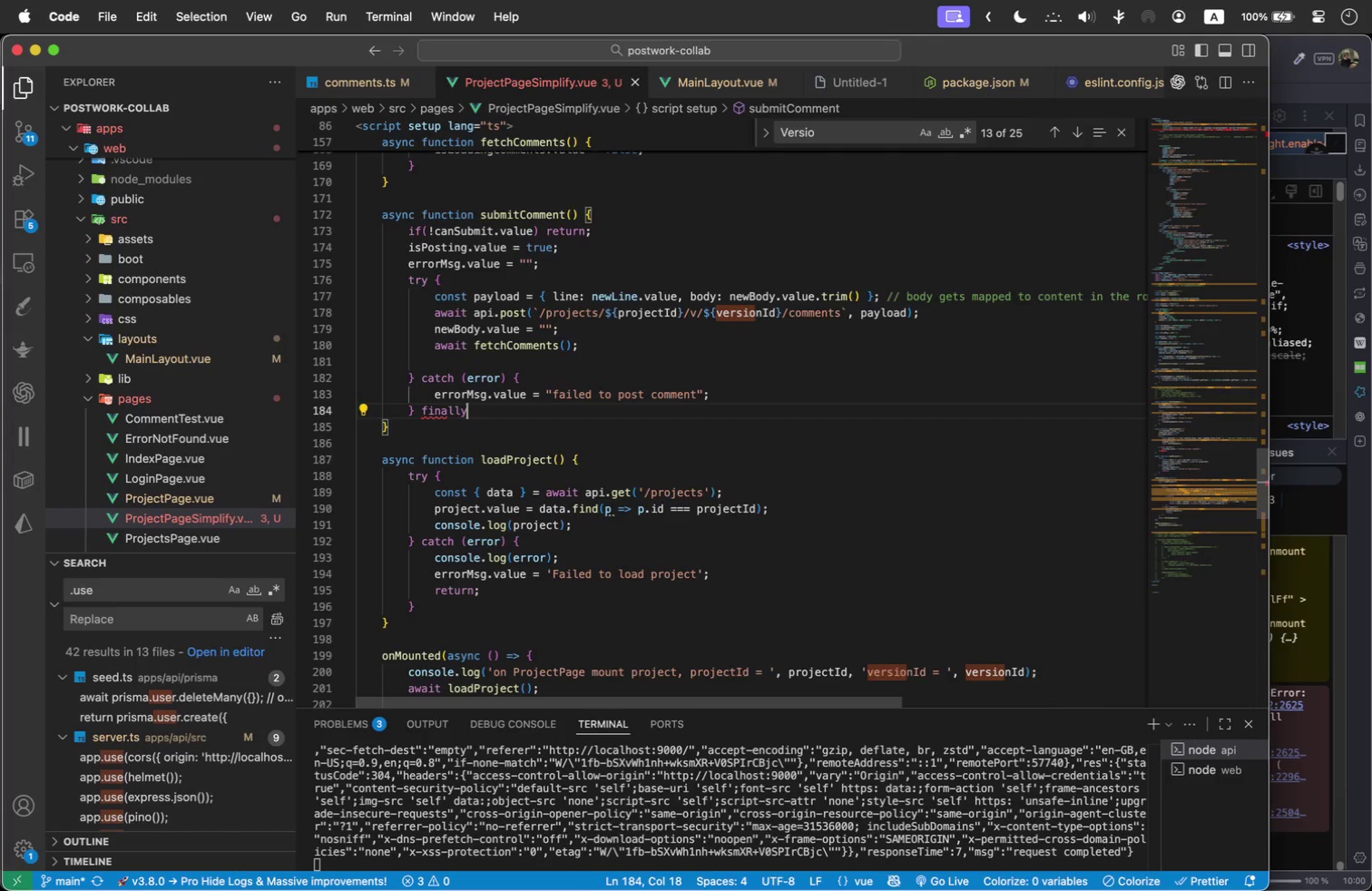 
key(Enter)
 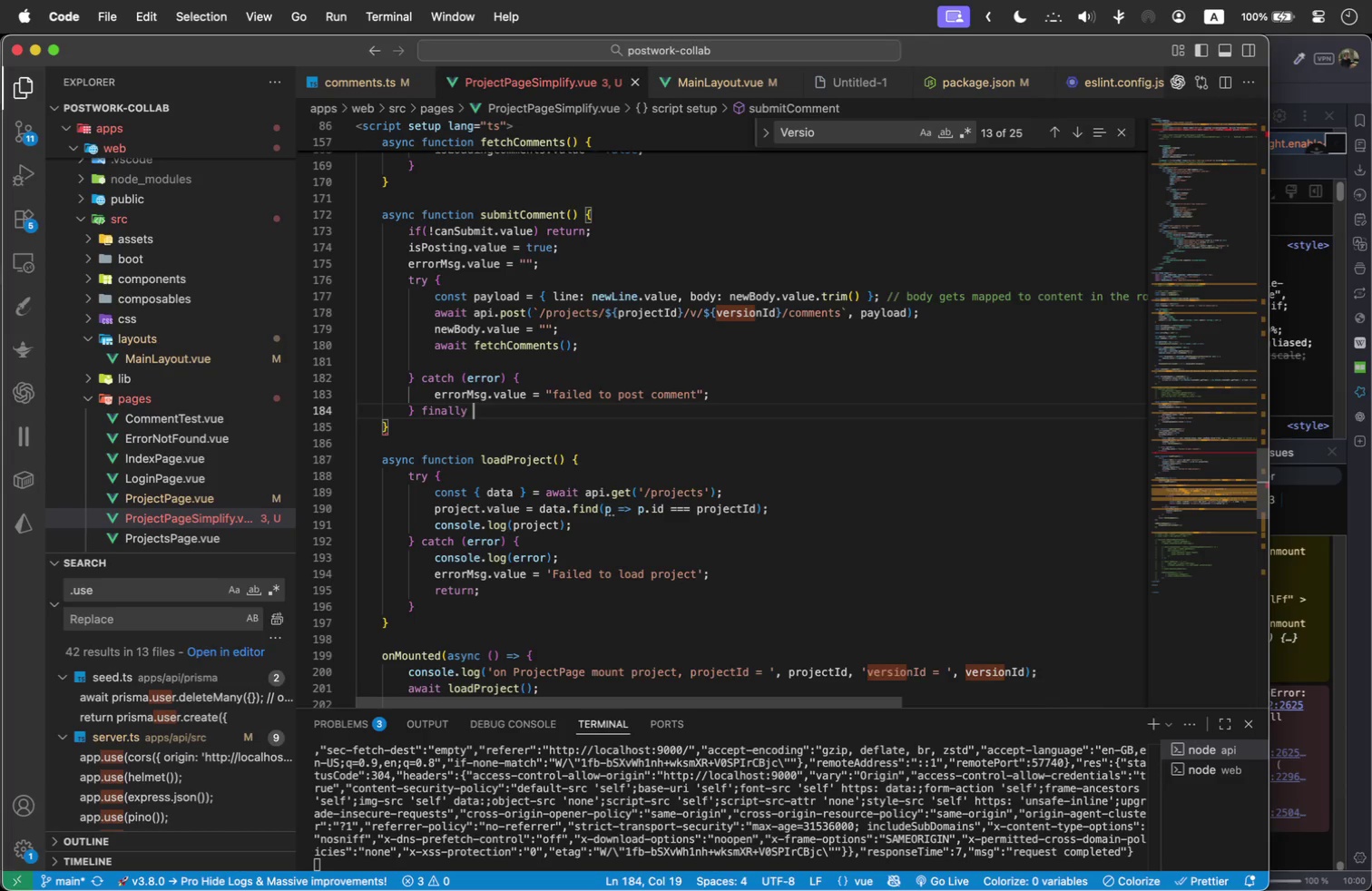 
key(Space)
 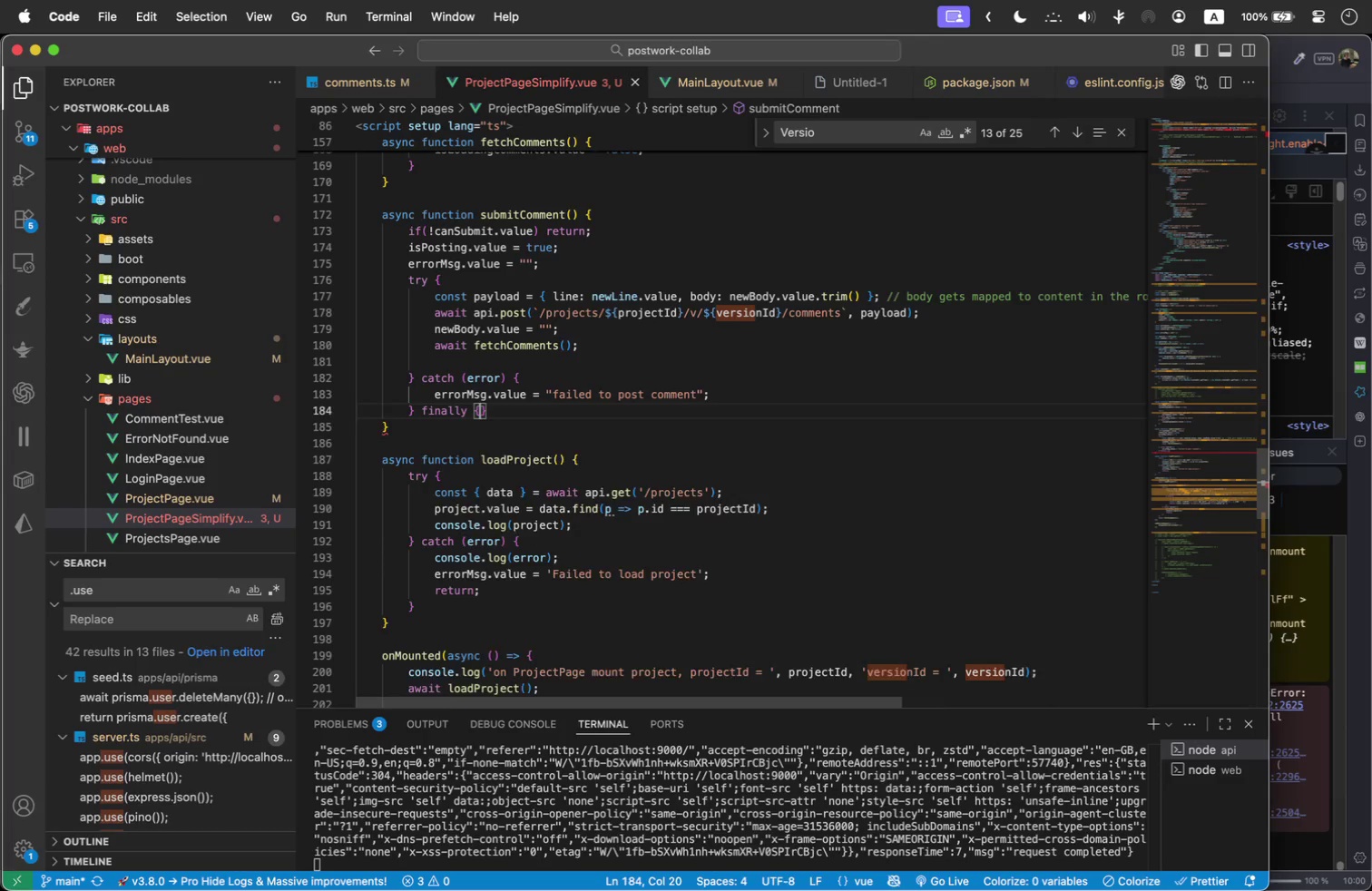 
key(Shift+ShiftLeft)
 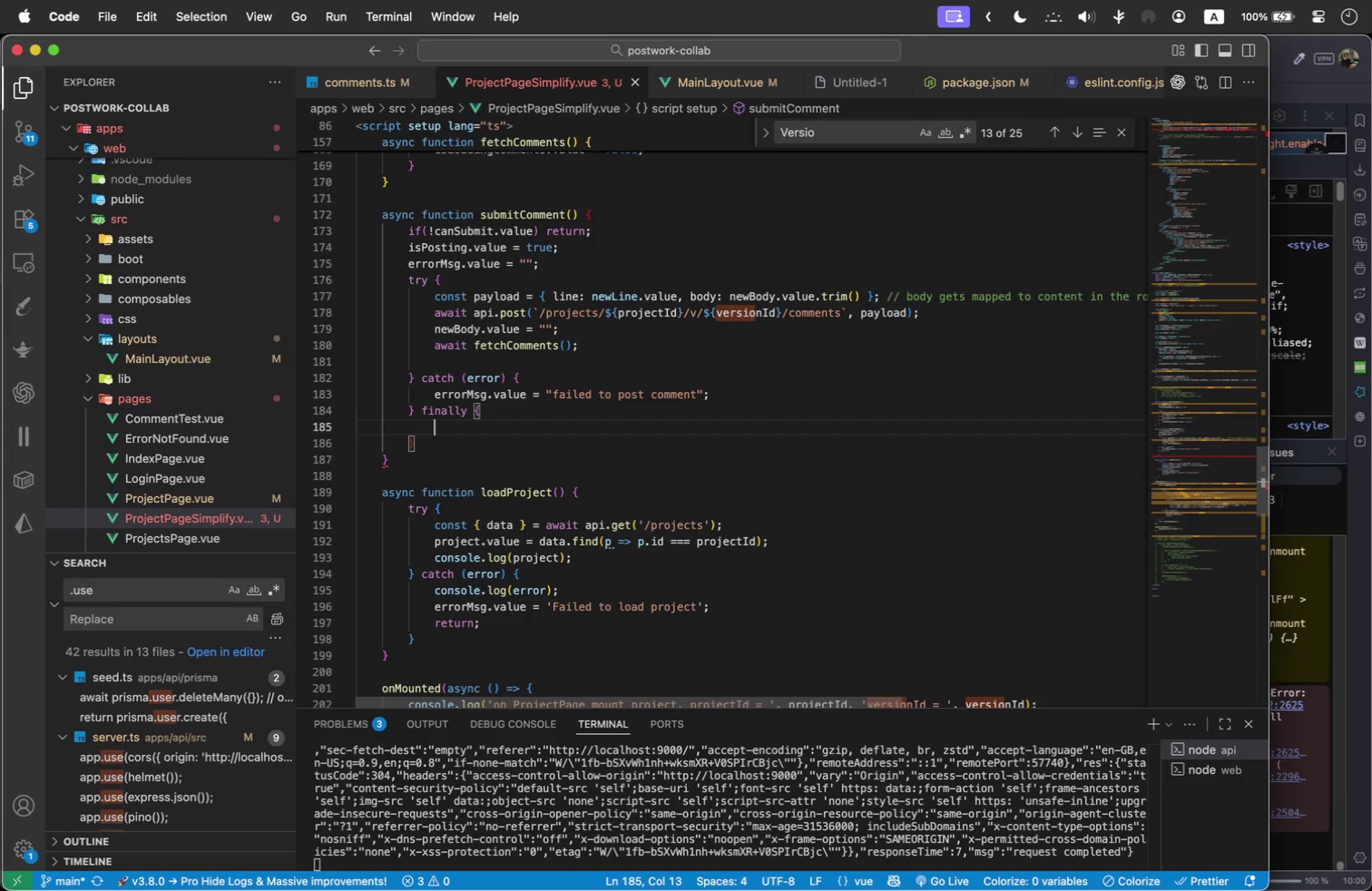 
key(Shift+BracketLeft)
 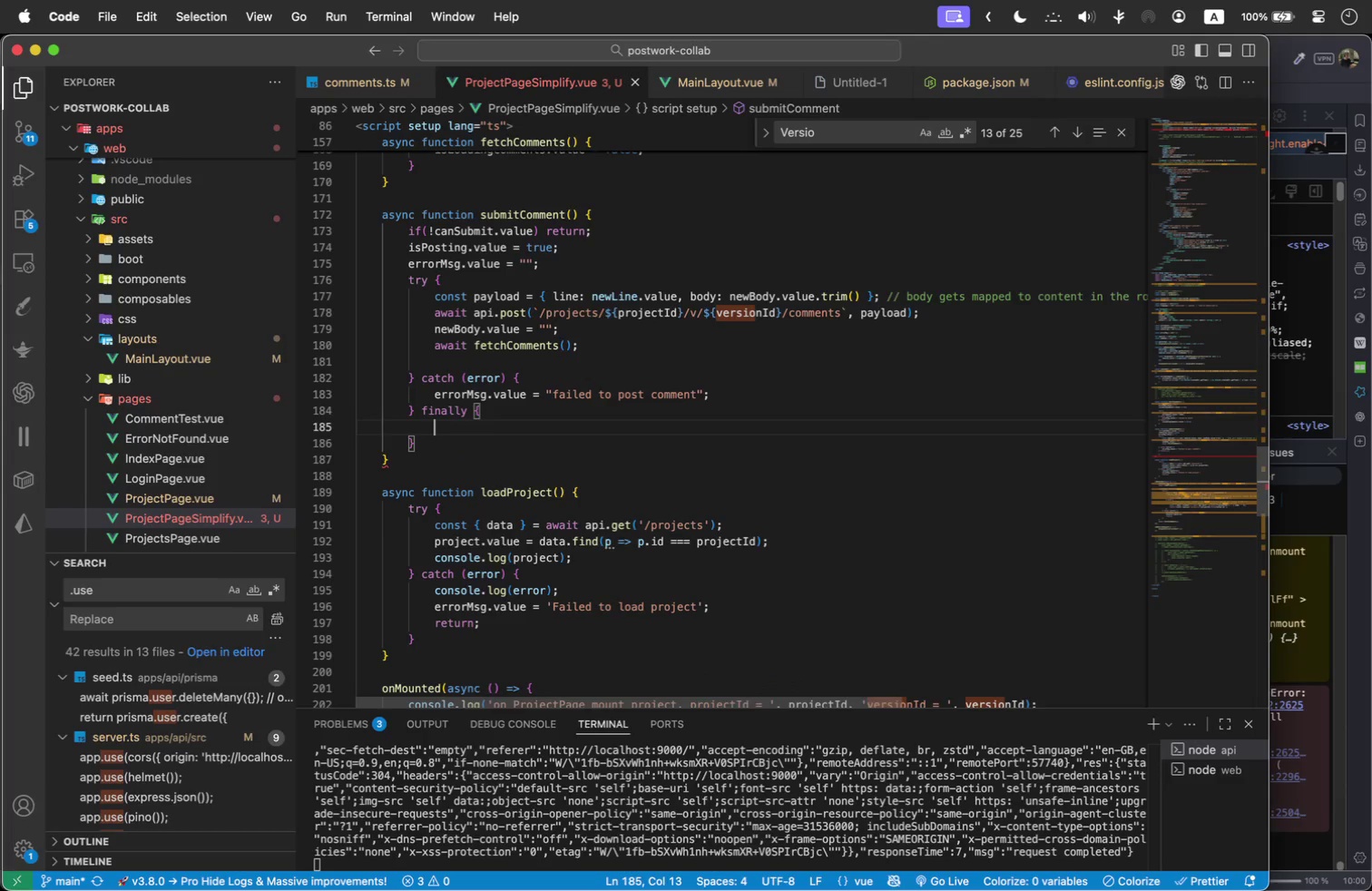 
key(Enter)
 